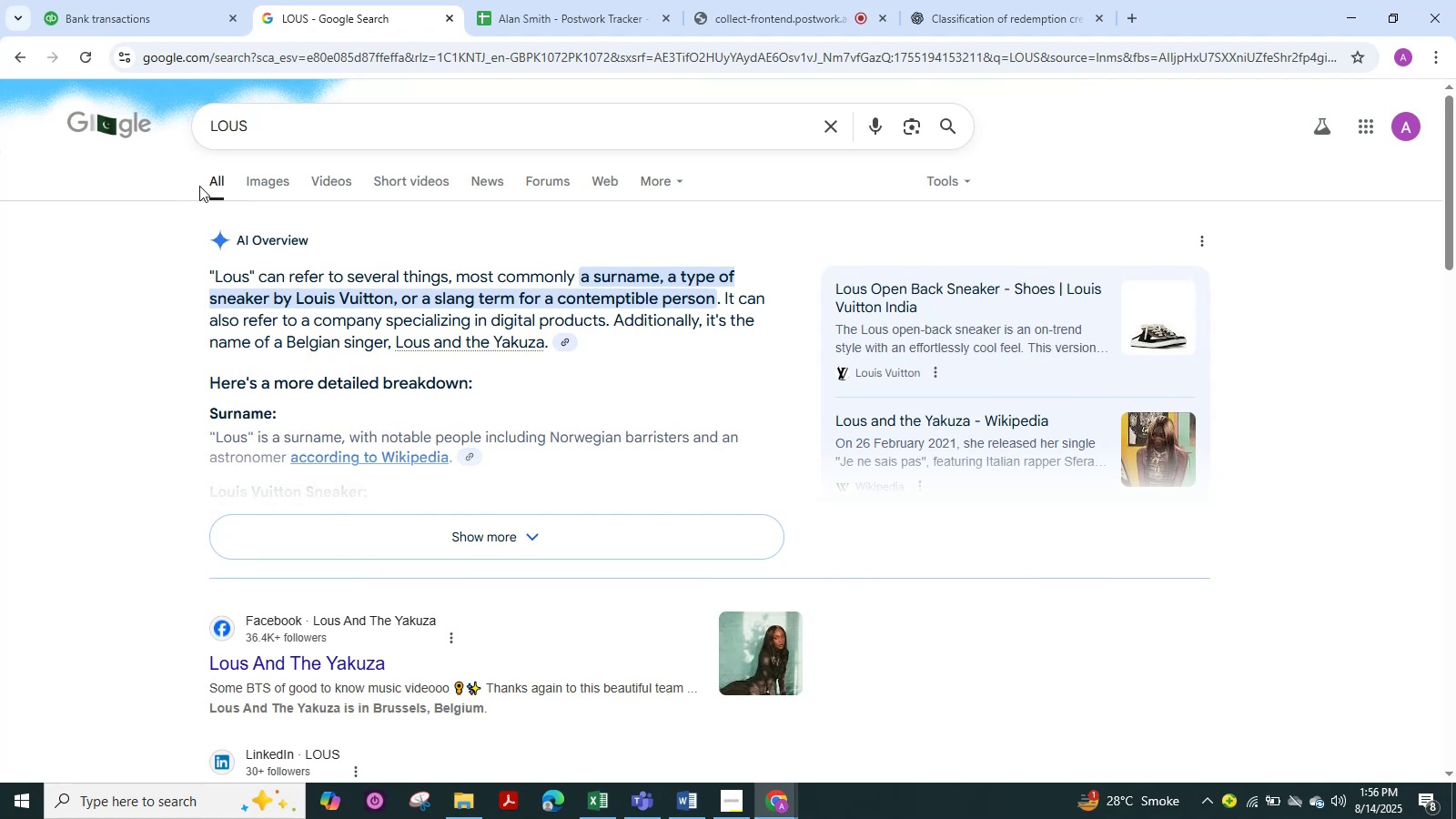 
wait(10.78)
 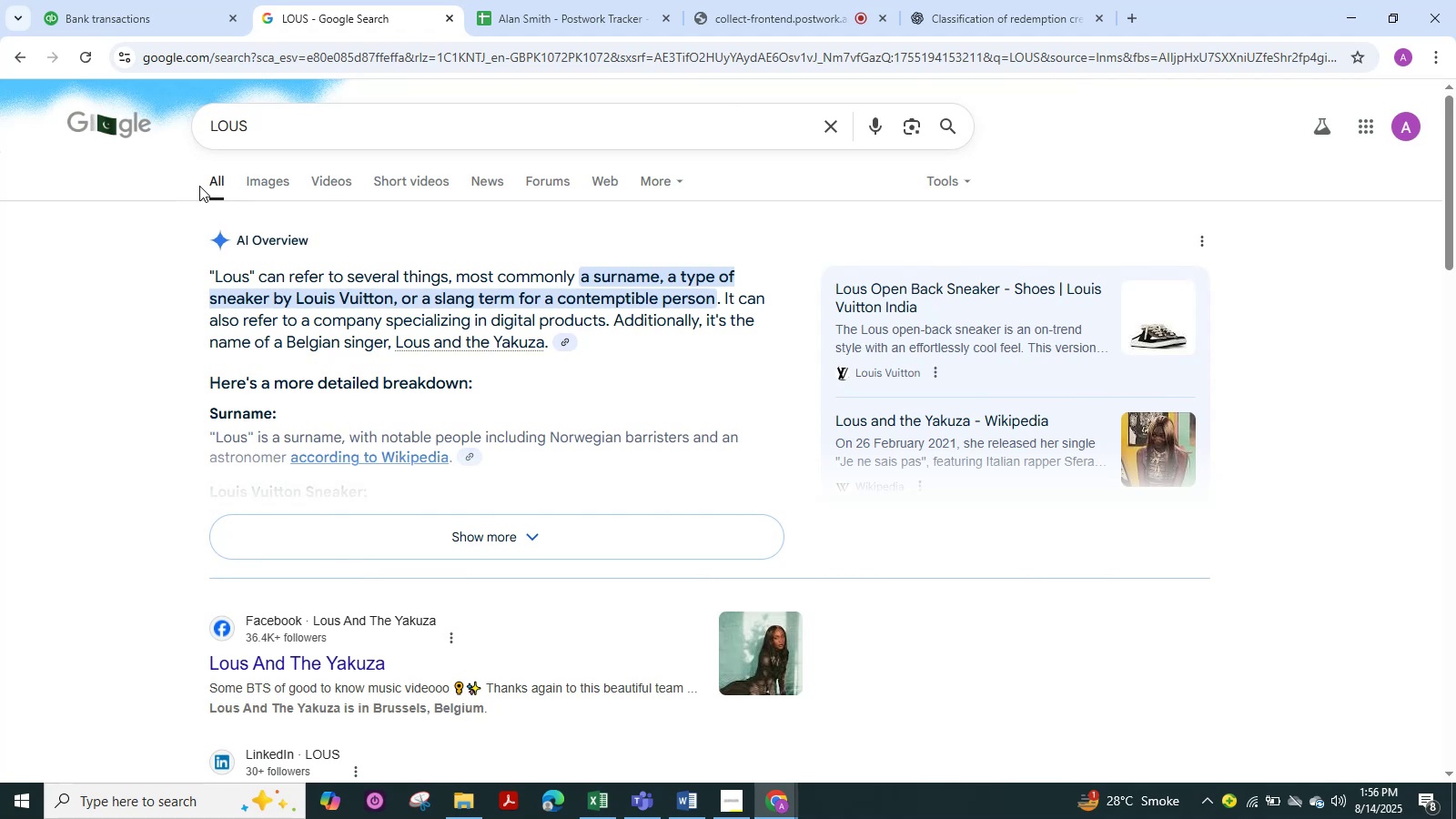 
left_click([140, 11])
 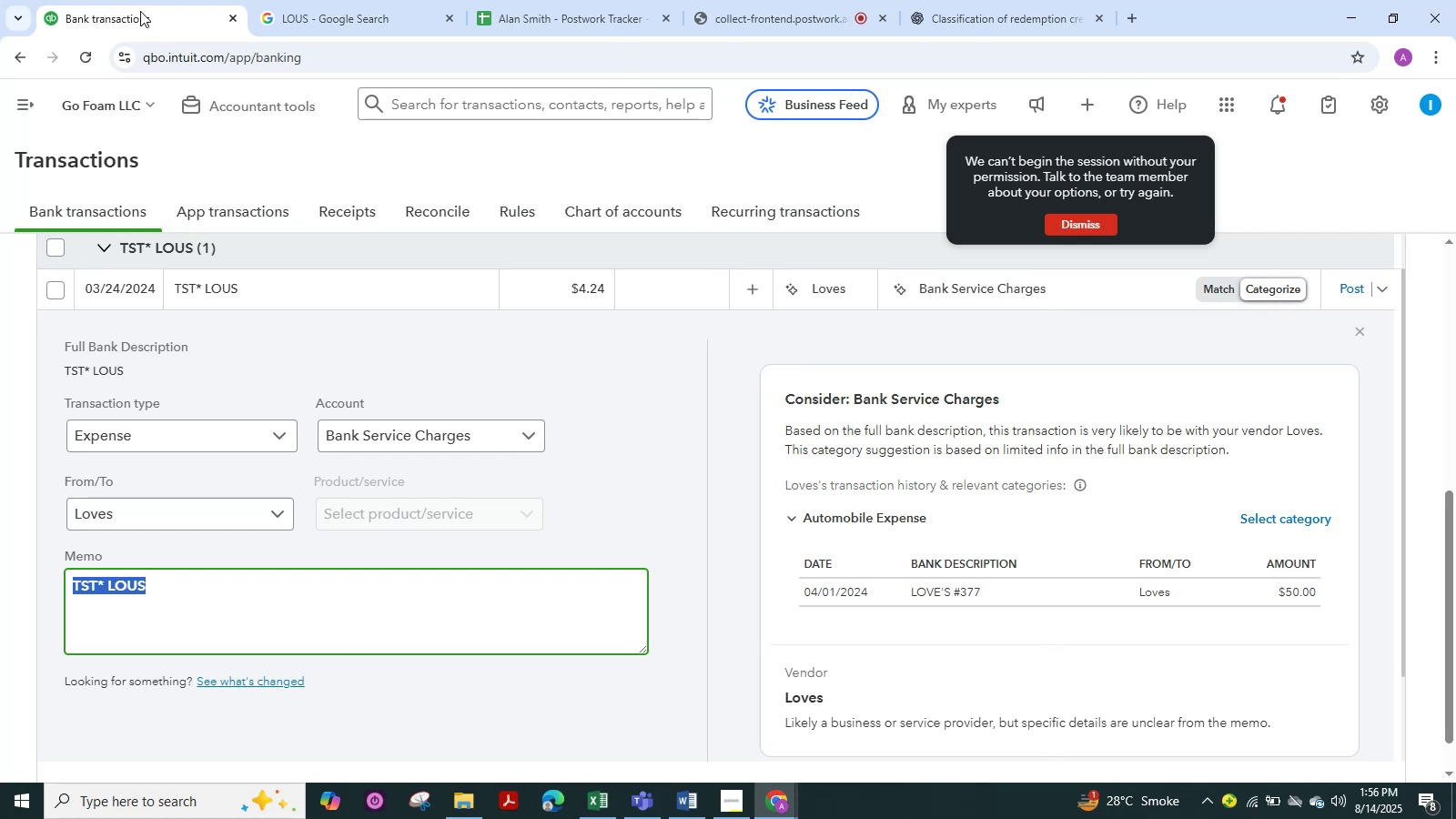 
wait(6.21)
 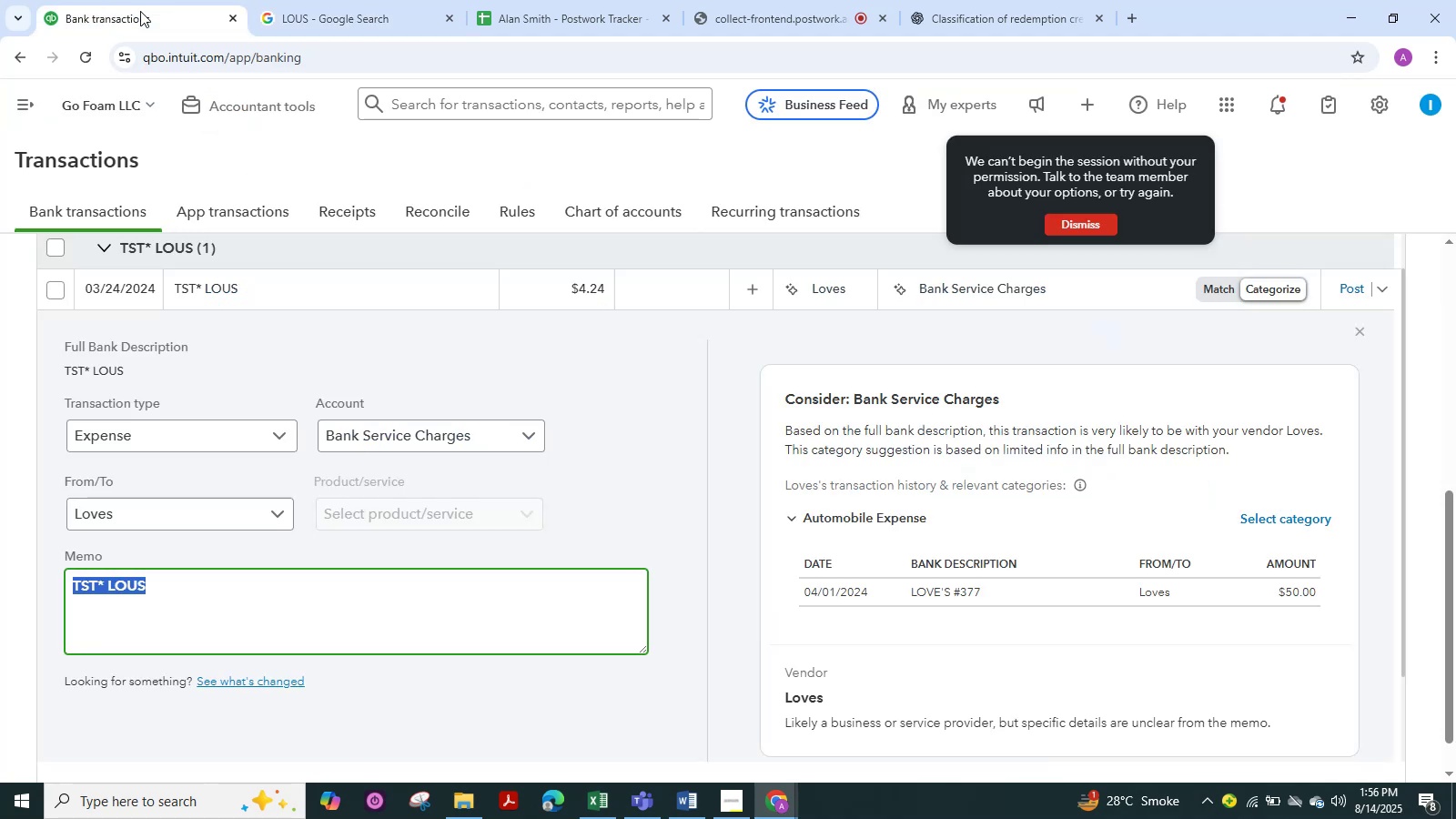 
left_click([363, 0])
 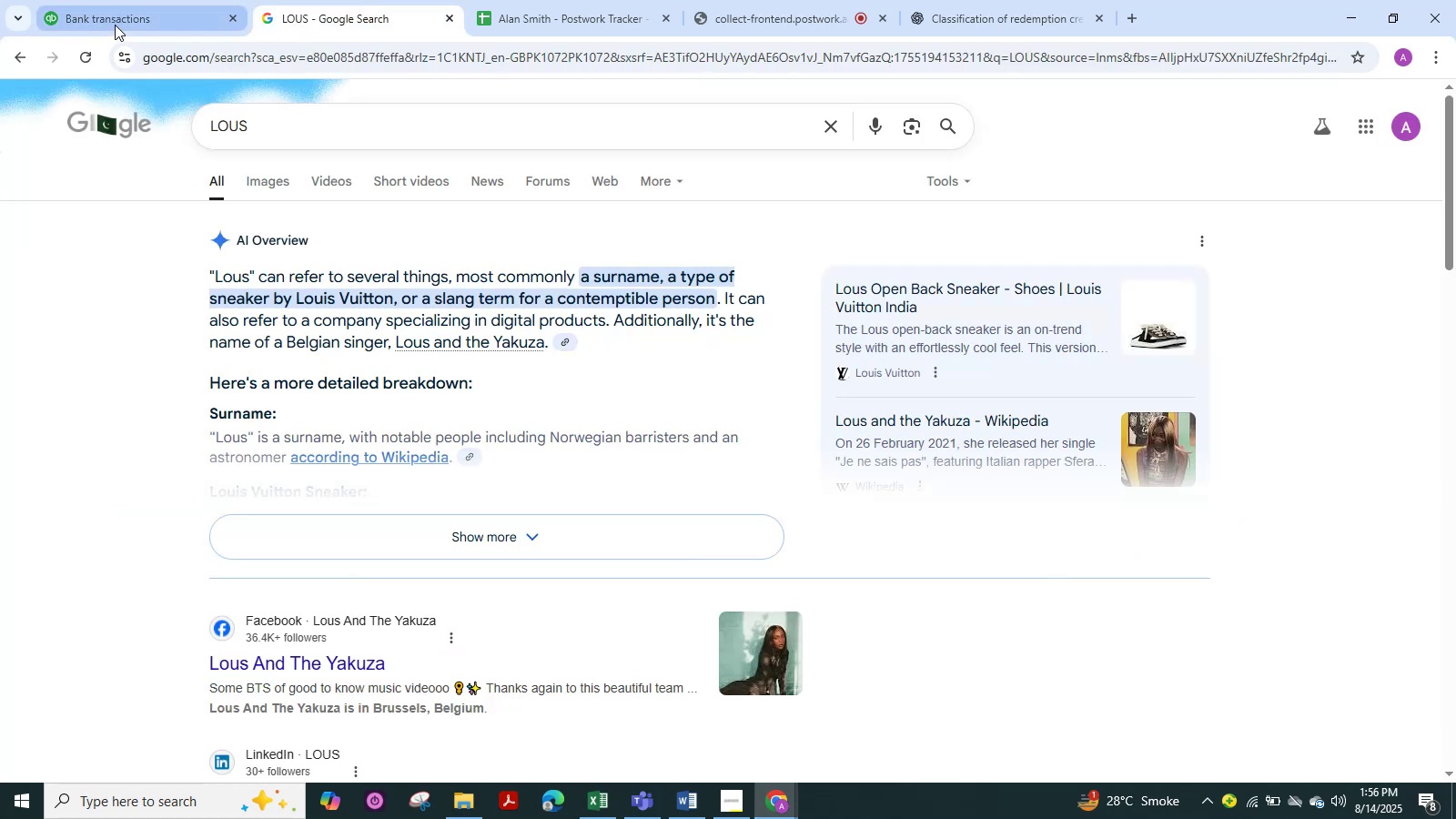 
left_click([115, 16])
 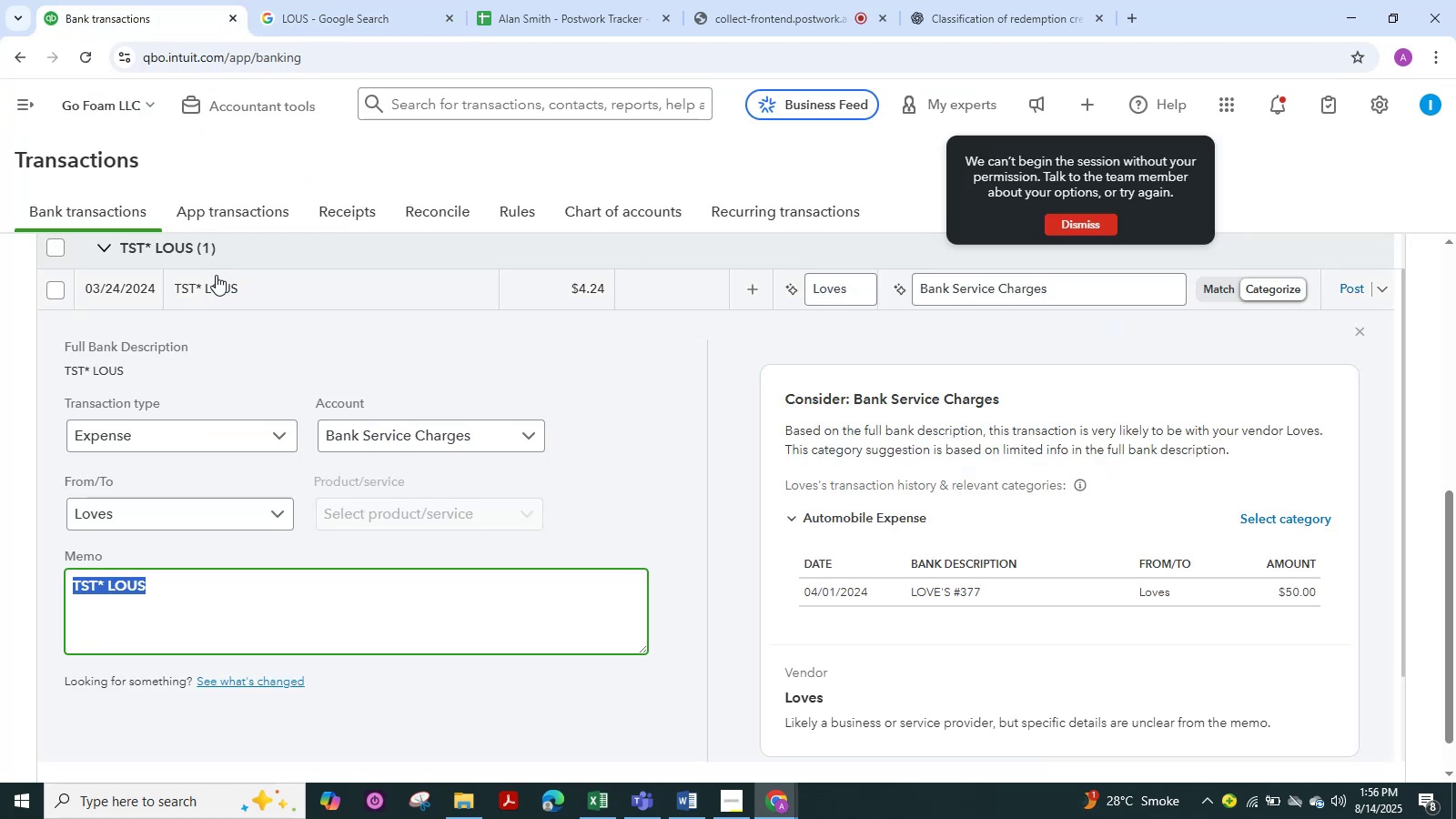 
scroll: coordinate [216, 275], scroll_direction: down, amount: 1.0
 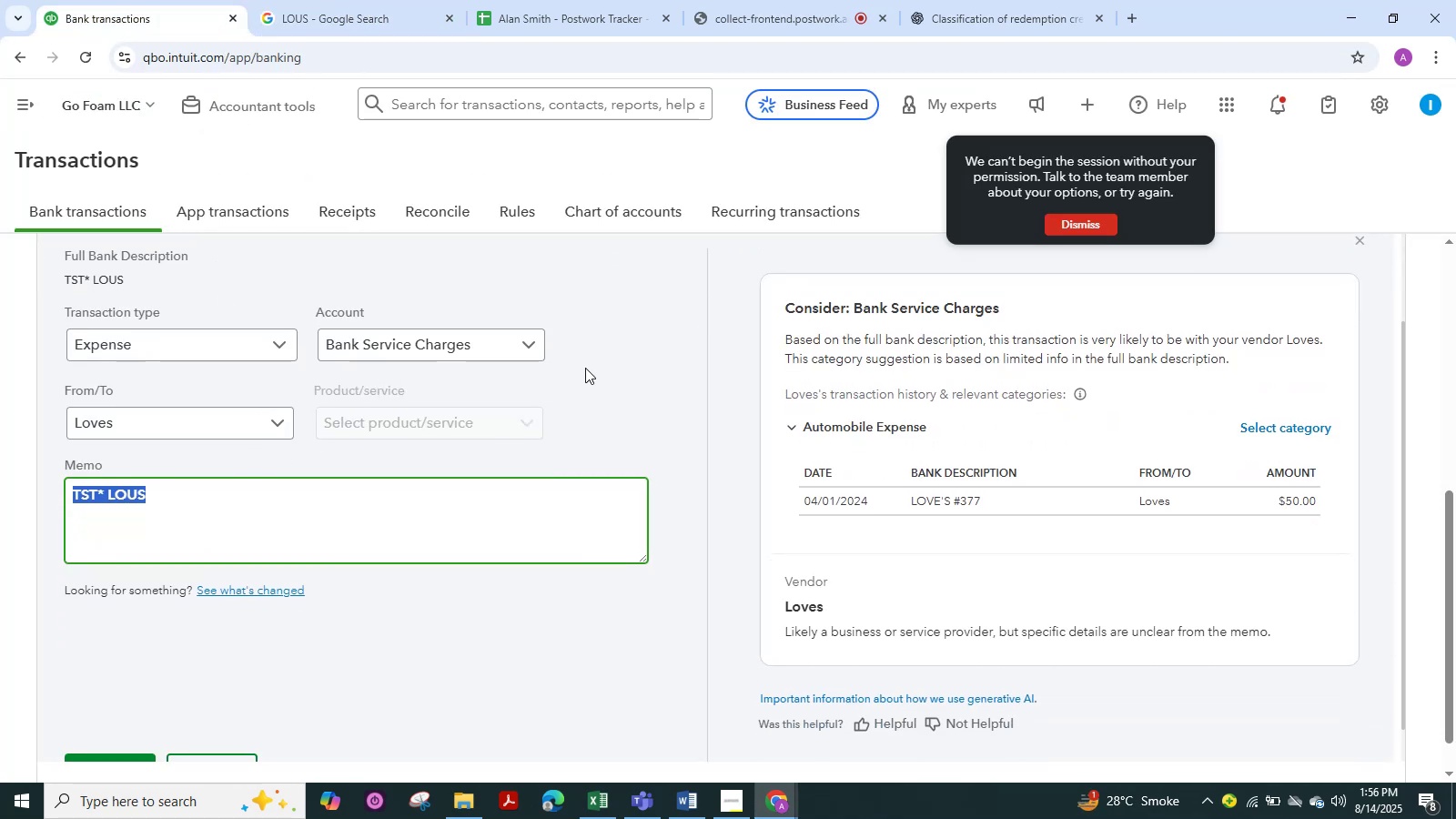 
left_click([531, 351])
 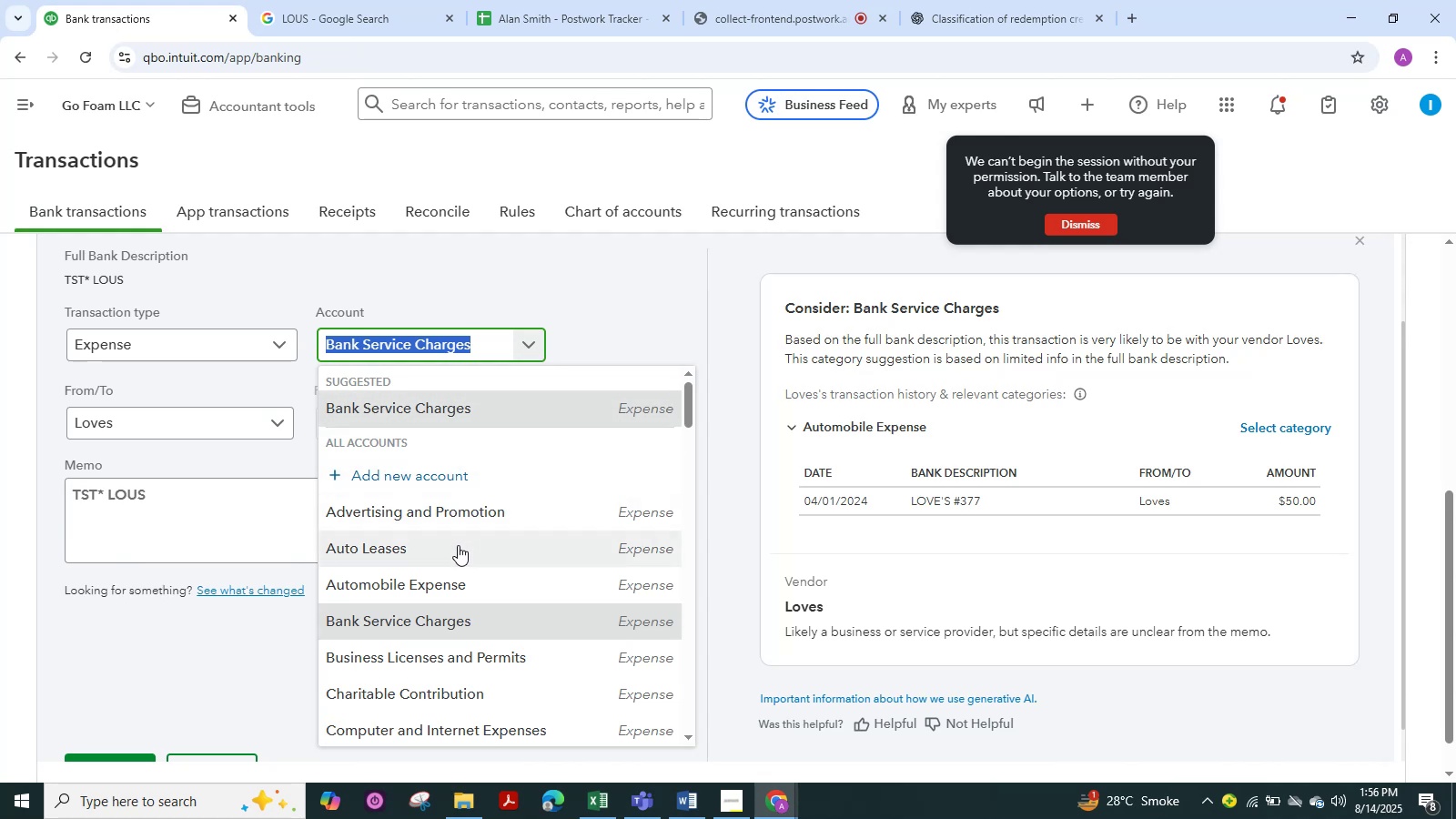 
wait(5.05)
 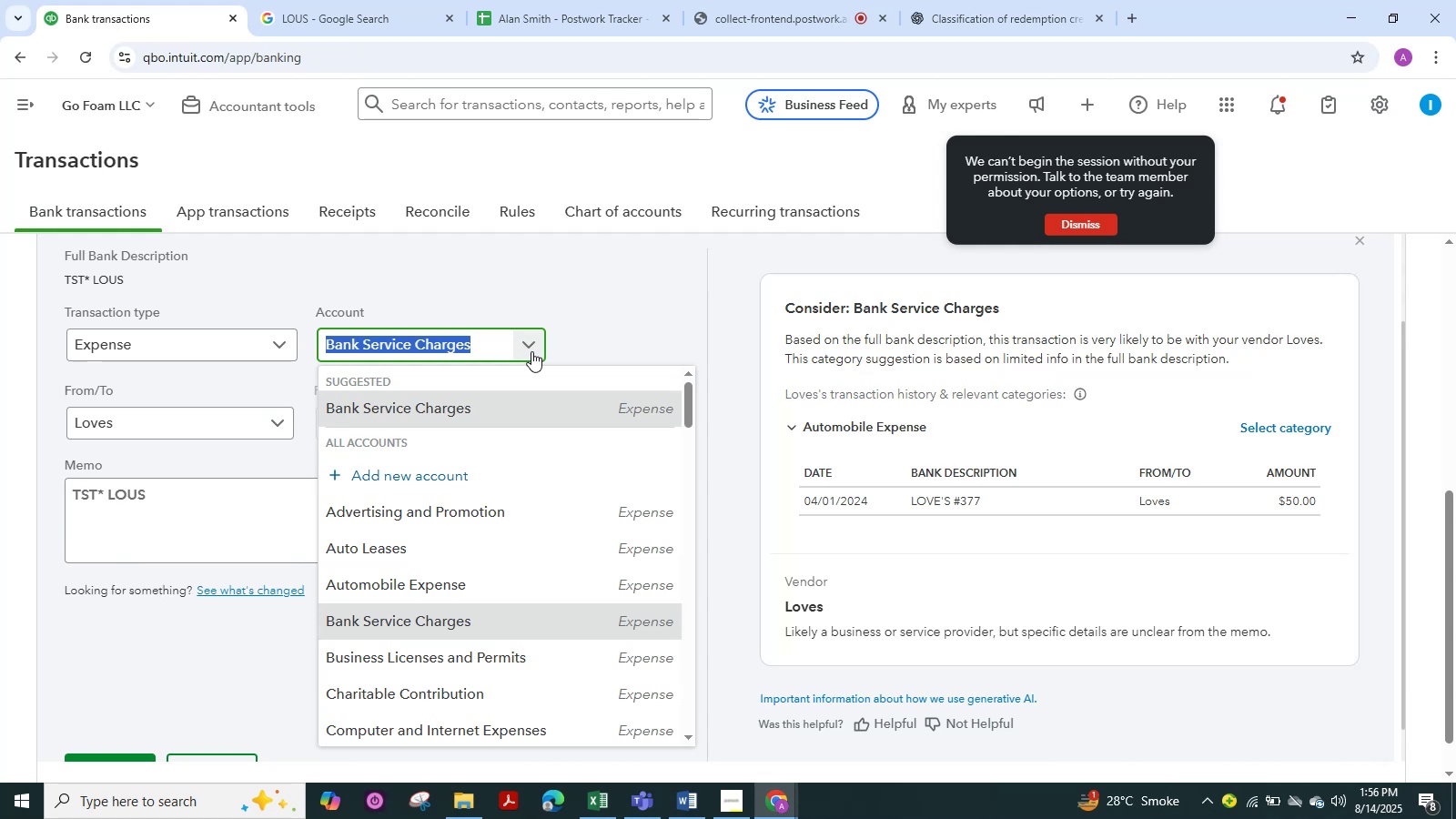 
scroll: coordinate [458, 545], scroll_direction: down, amount: 1.0
 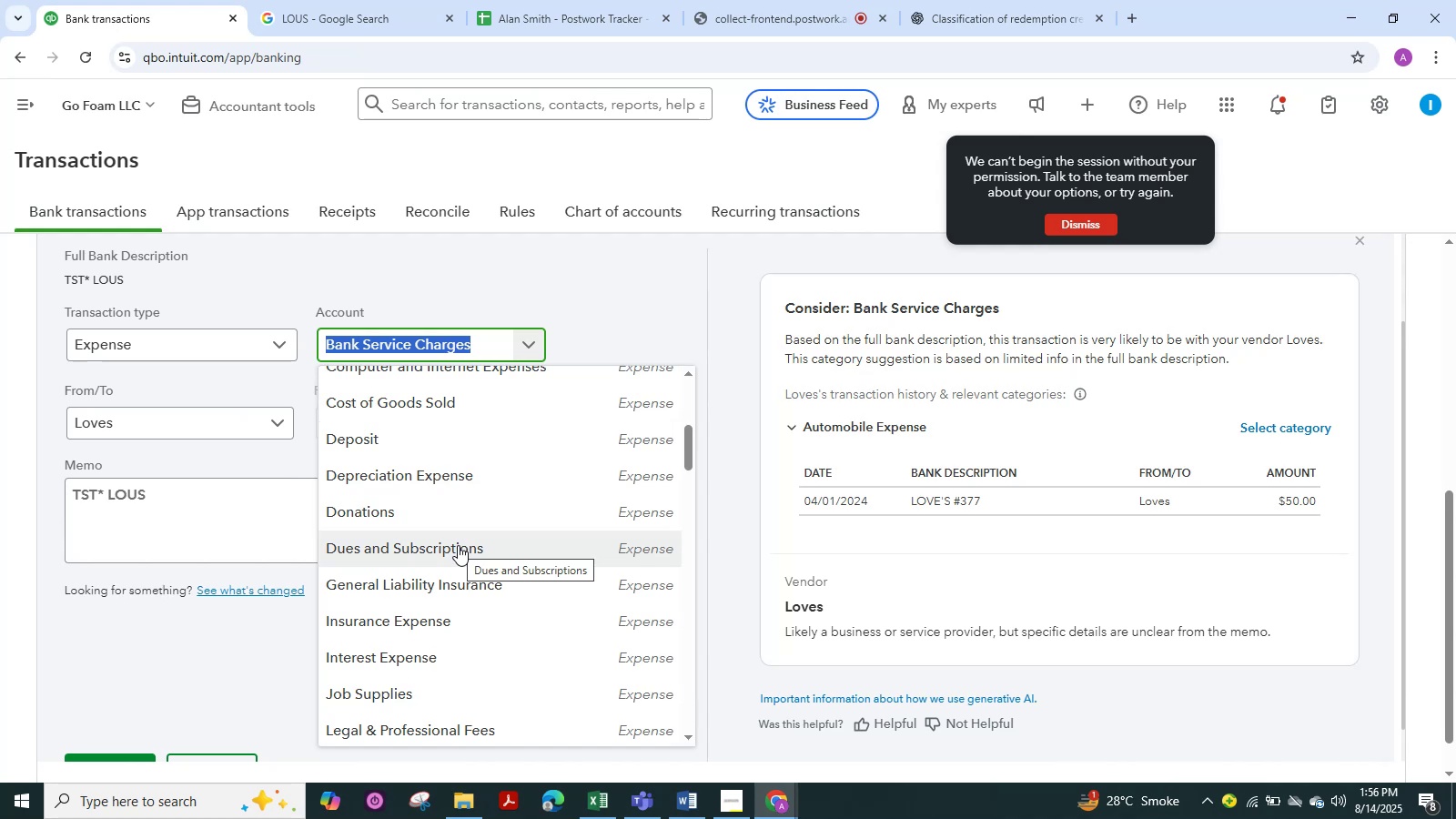 
wait(5.62)
 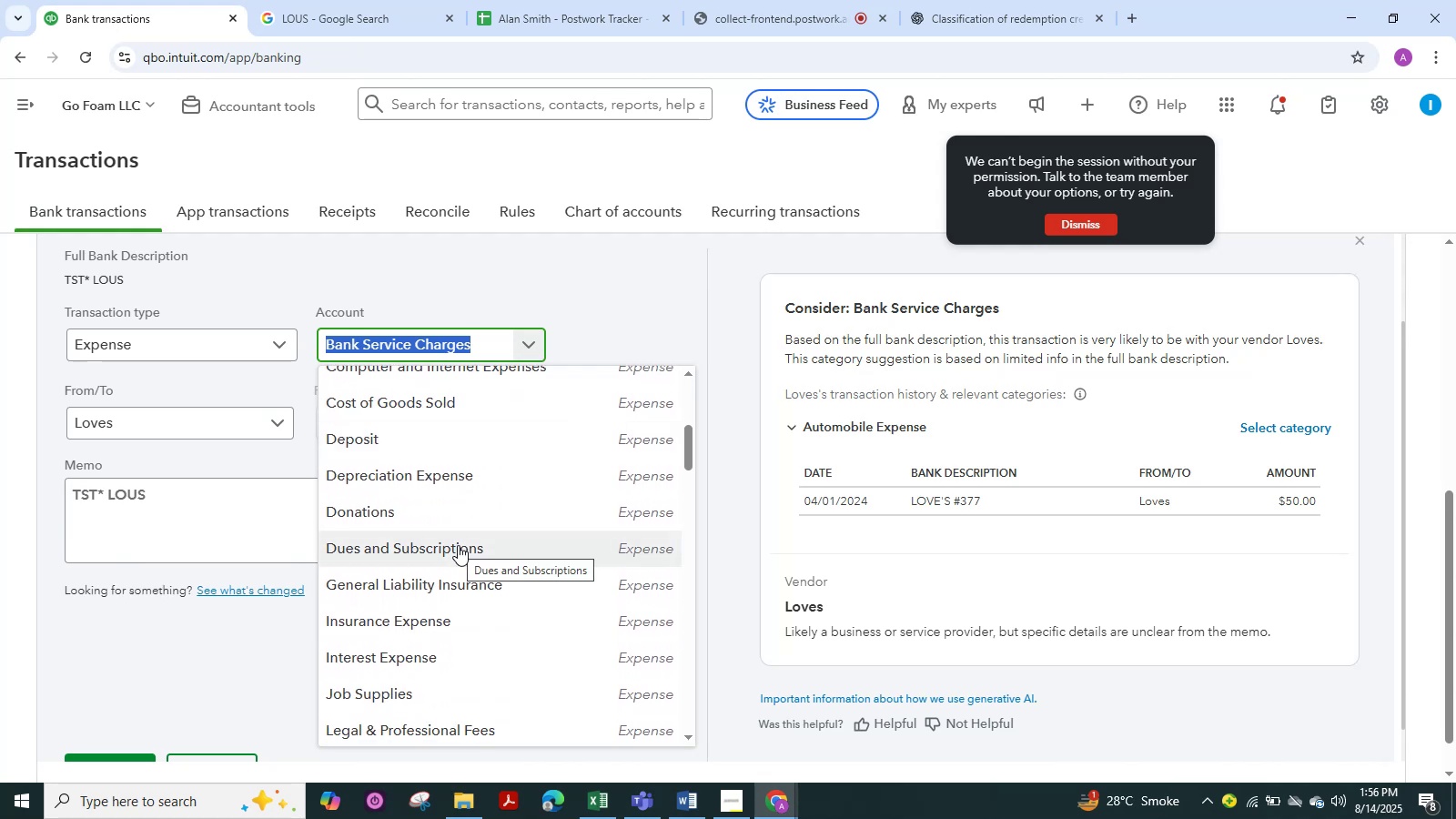 
scroll: coordinate [458, 545], scroll_direction: down, amount: 1.0
 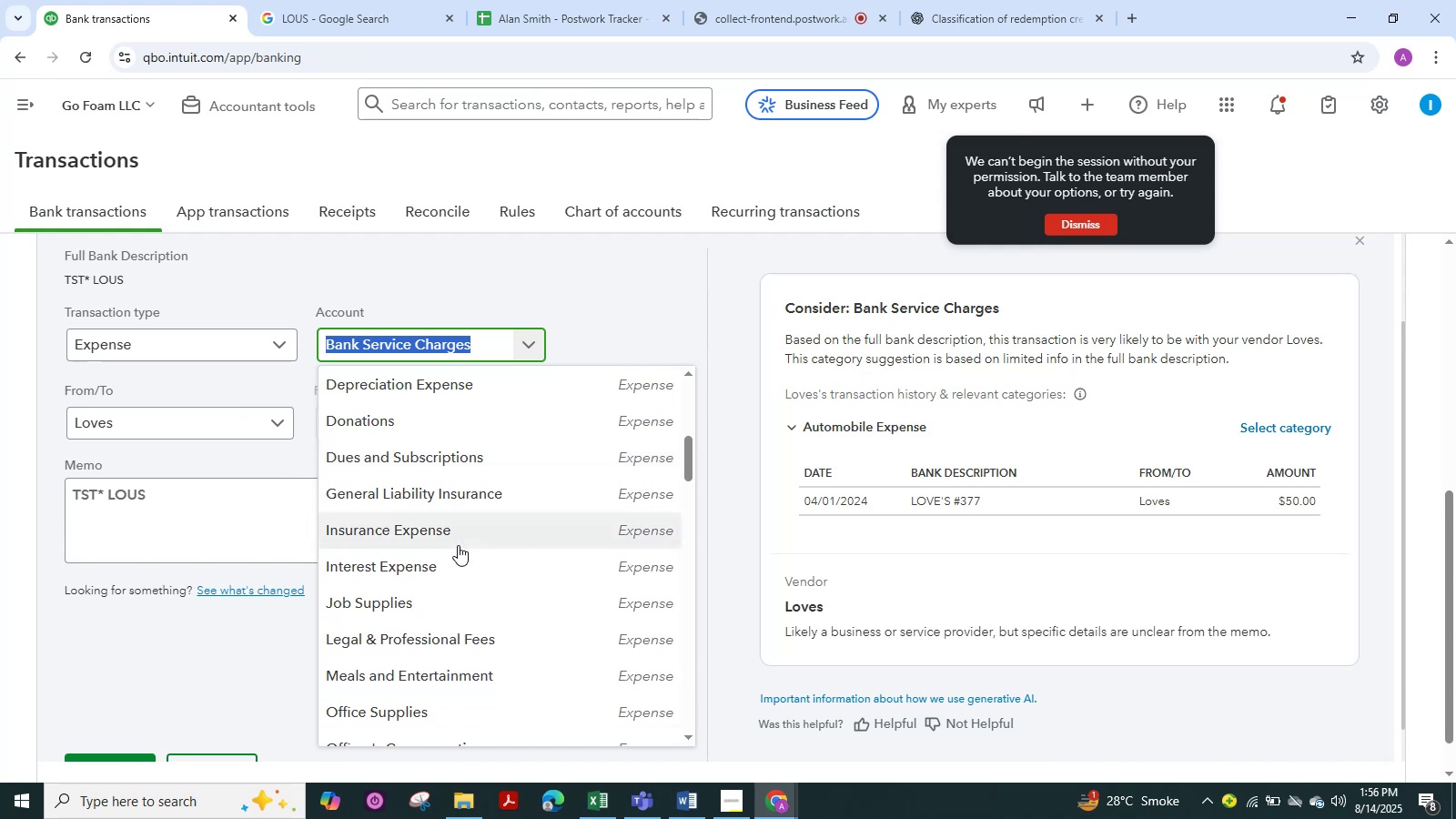 
type(me)
 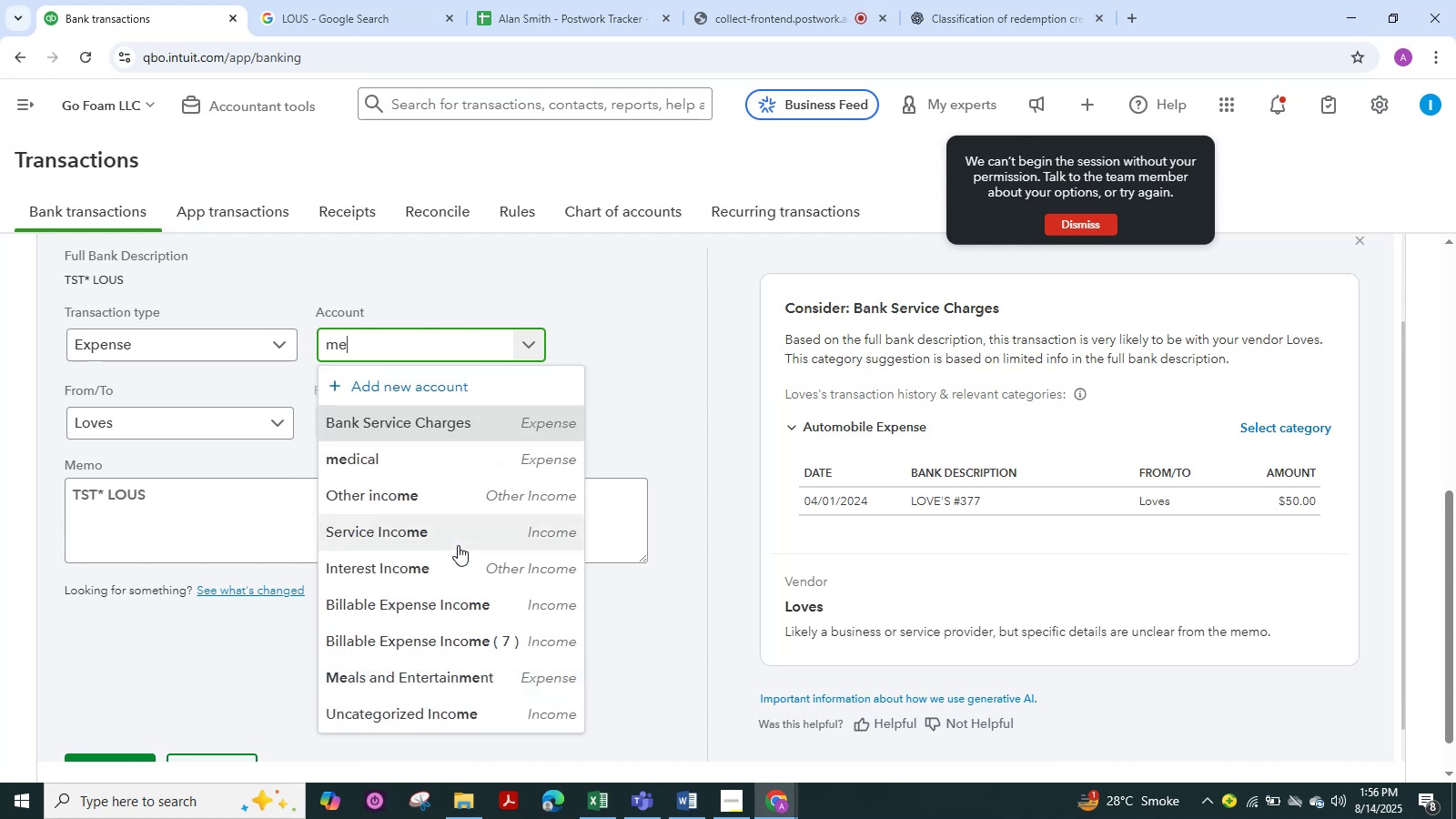 
scroll: coordinate [458, 545], scroll_direction: down, amount: 1.0
 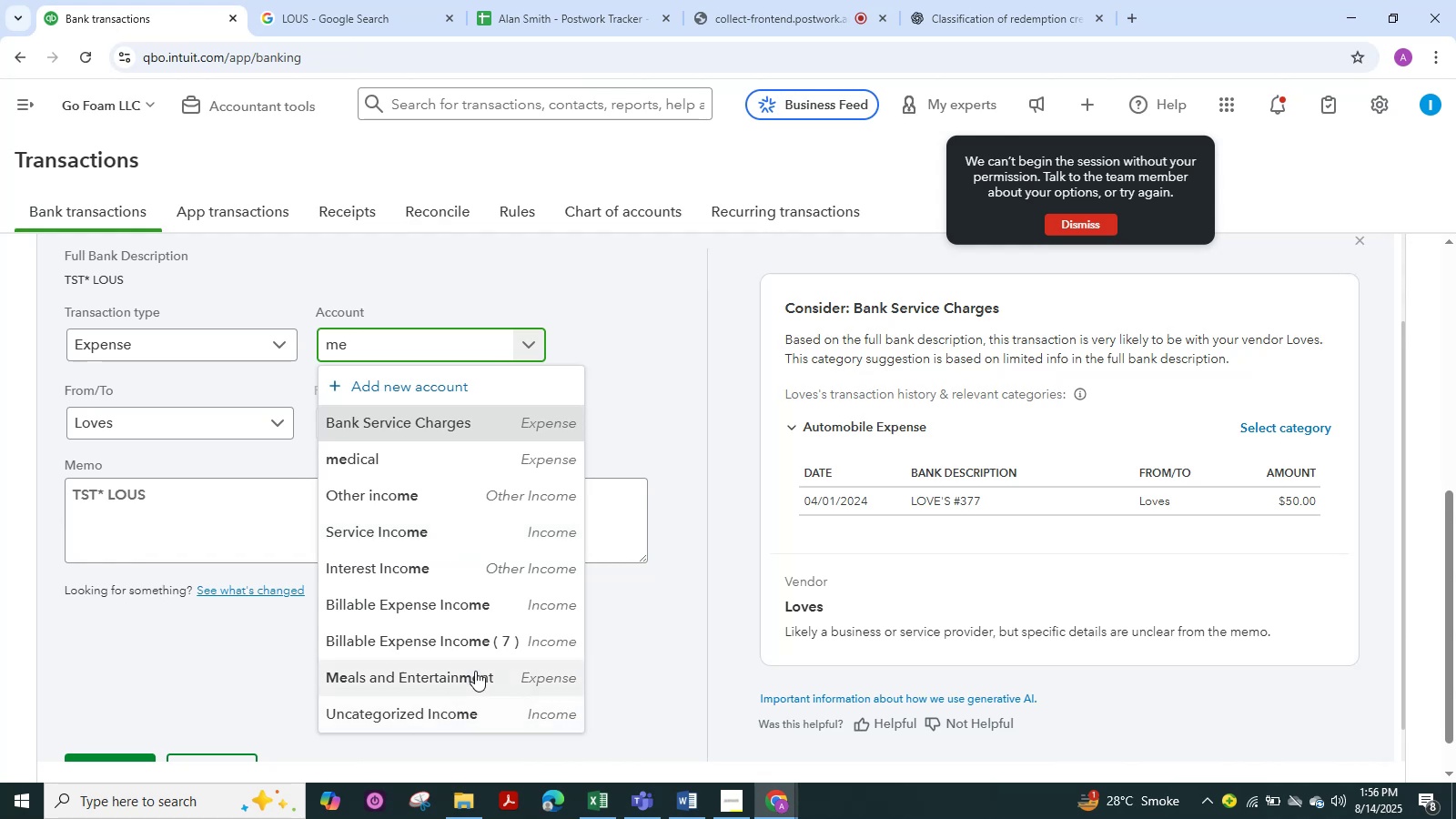 
left_click([475, 671])
 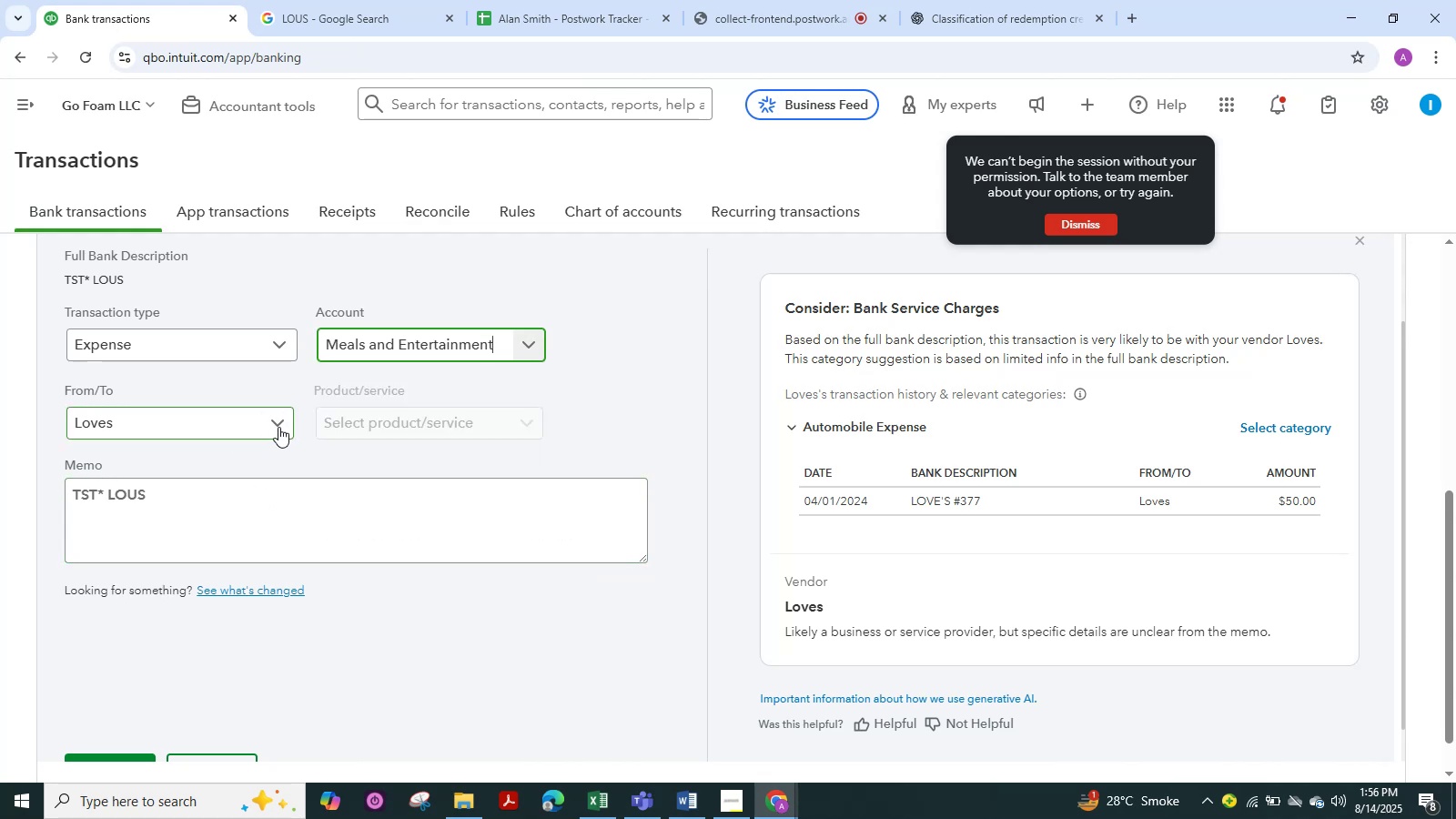 
left_click([189, 423])
 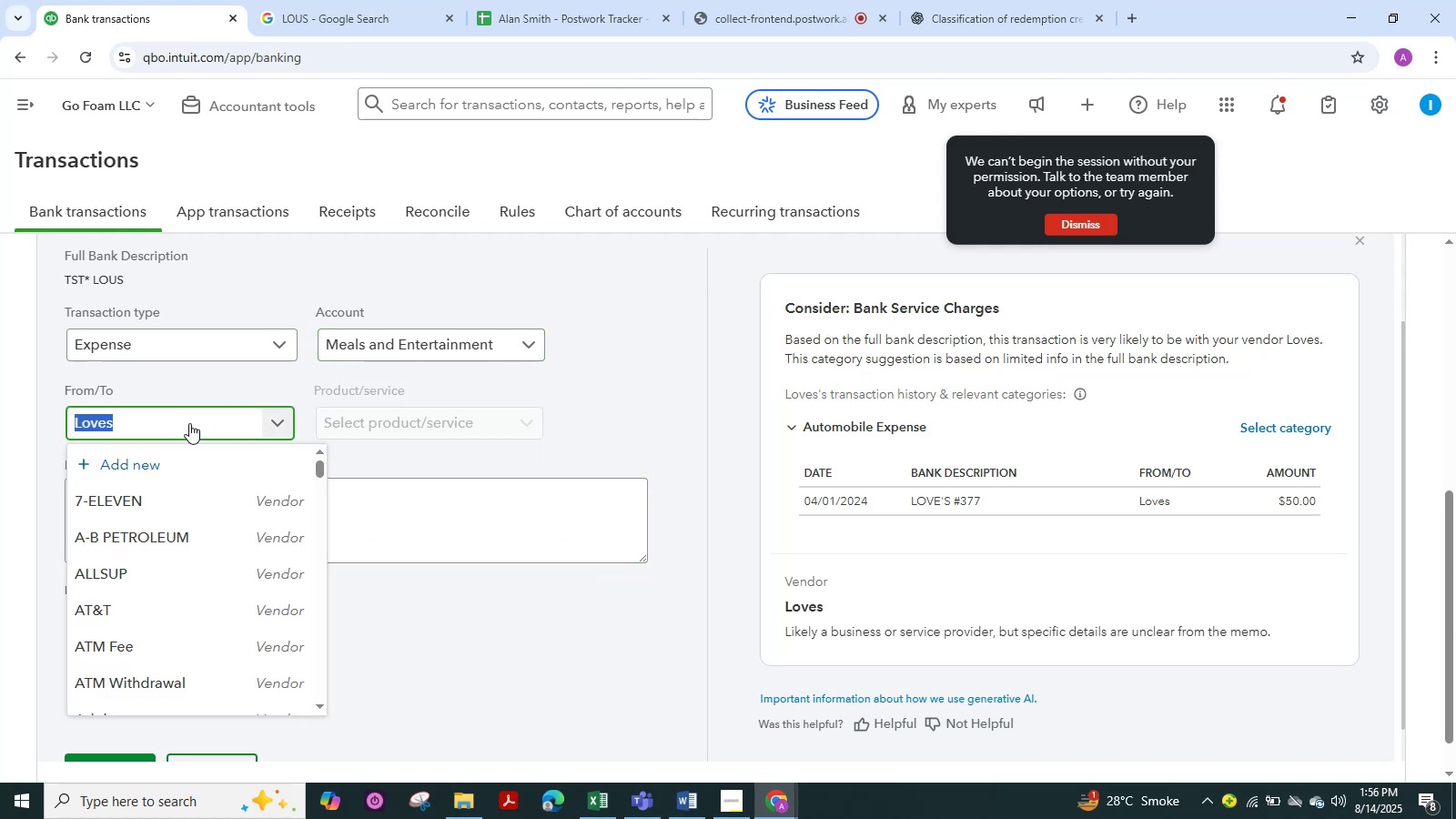 
key(Backspace)
 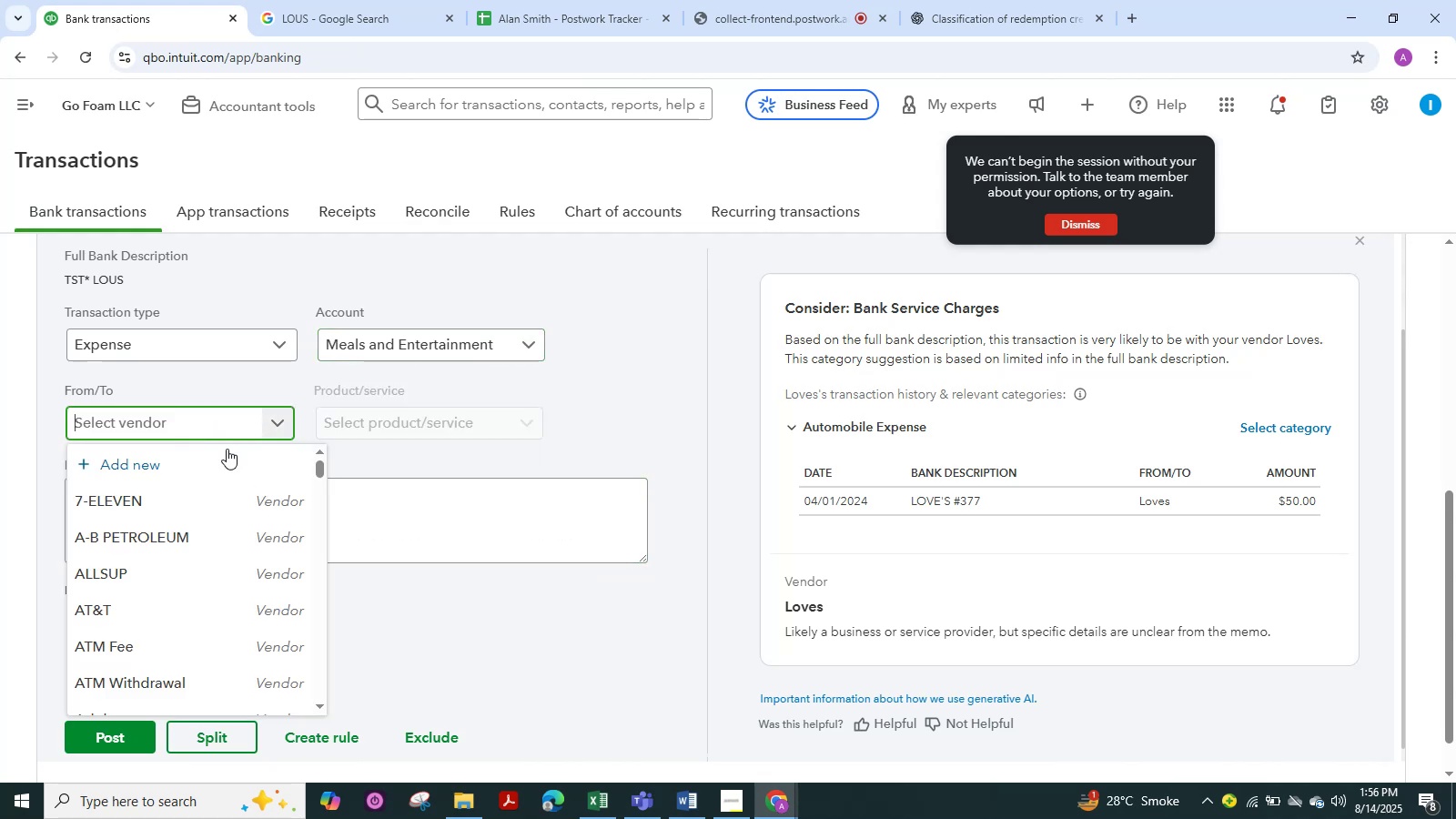 
left_click([404, 611])
 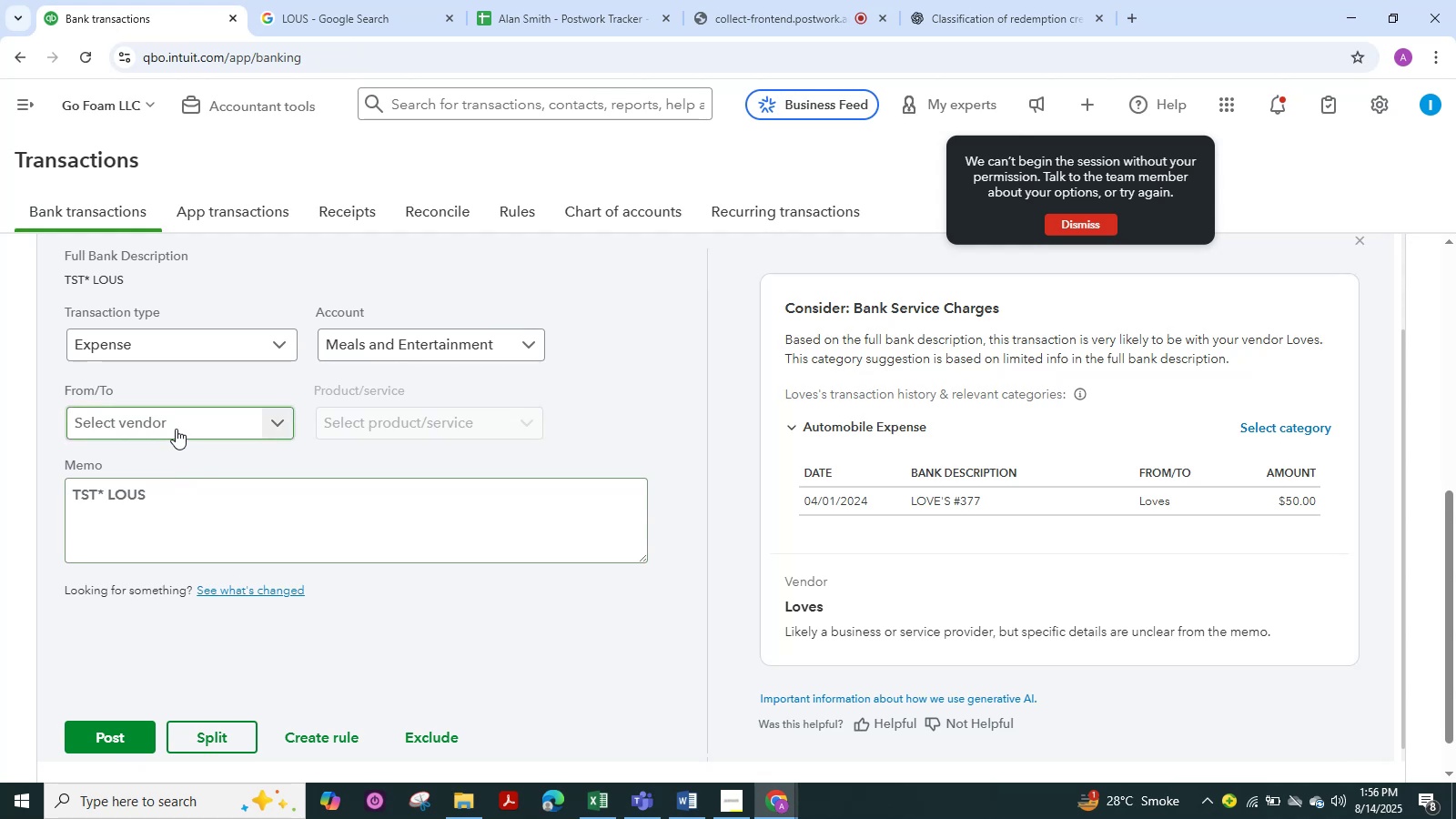 
left_click([173, 419])
 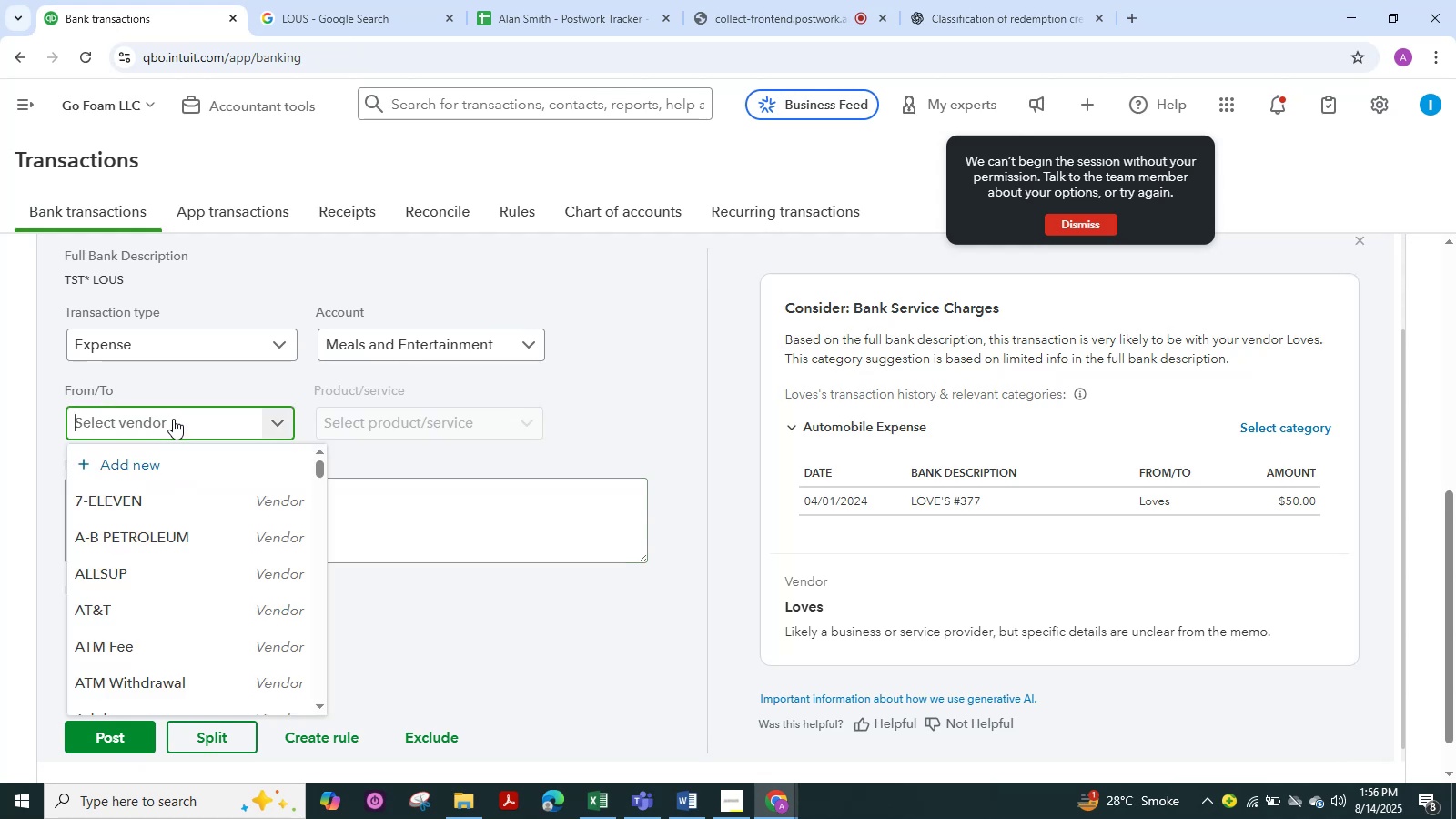 
type(lou)
 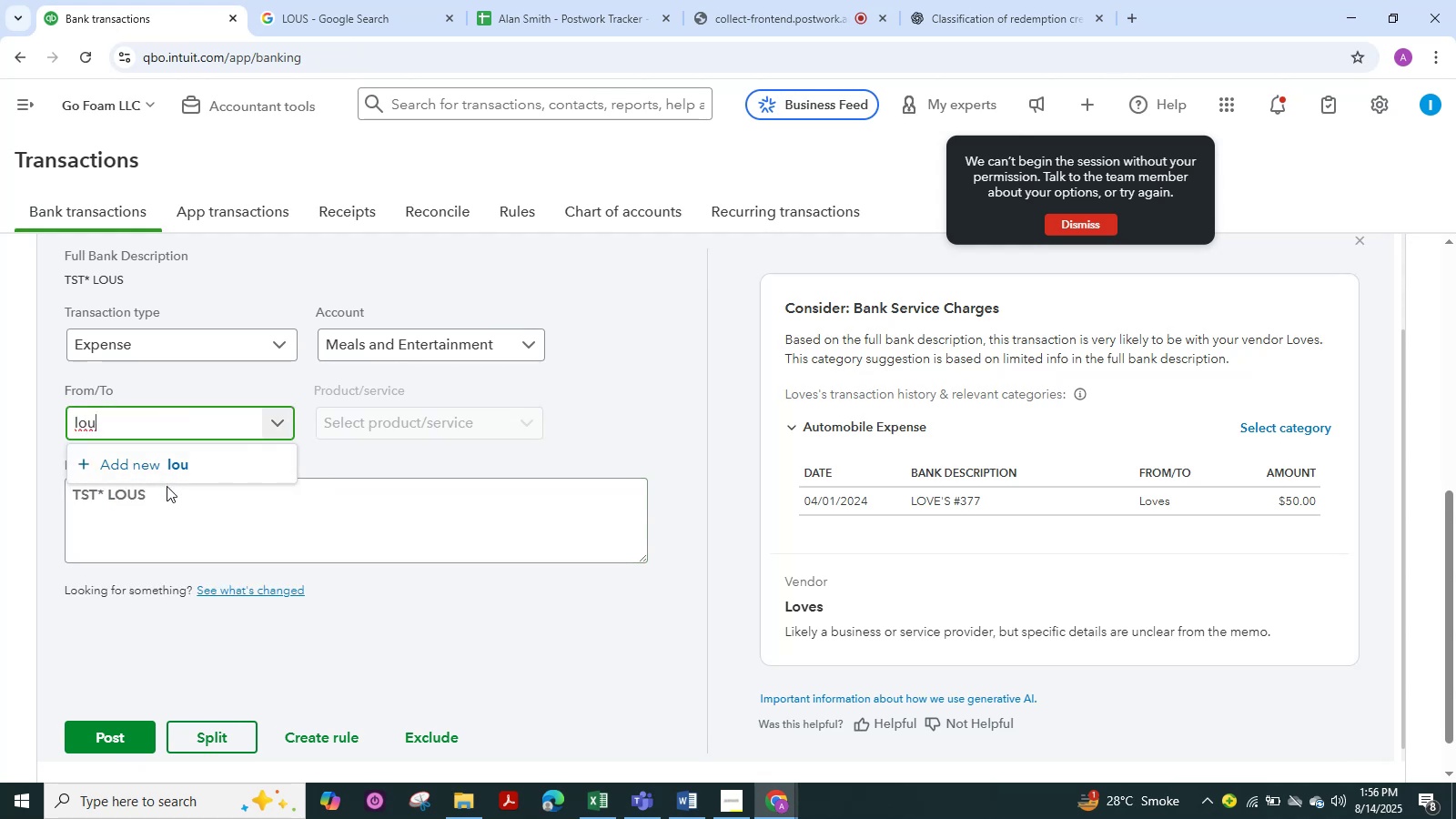 
key(Backspace)
key(Backspace)
key(Backspace)
type(tst)
 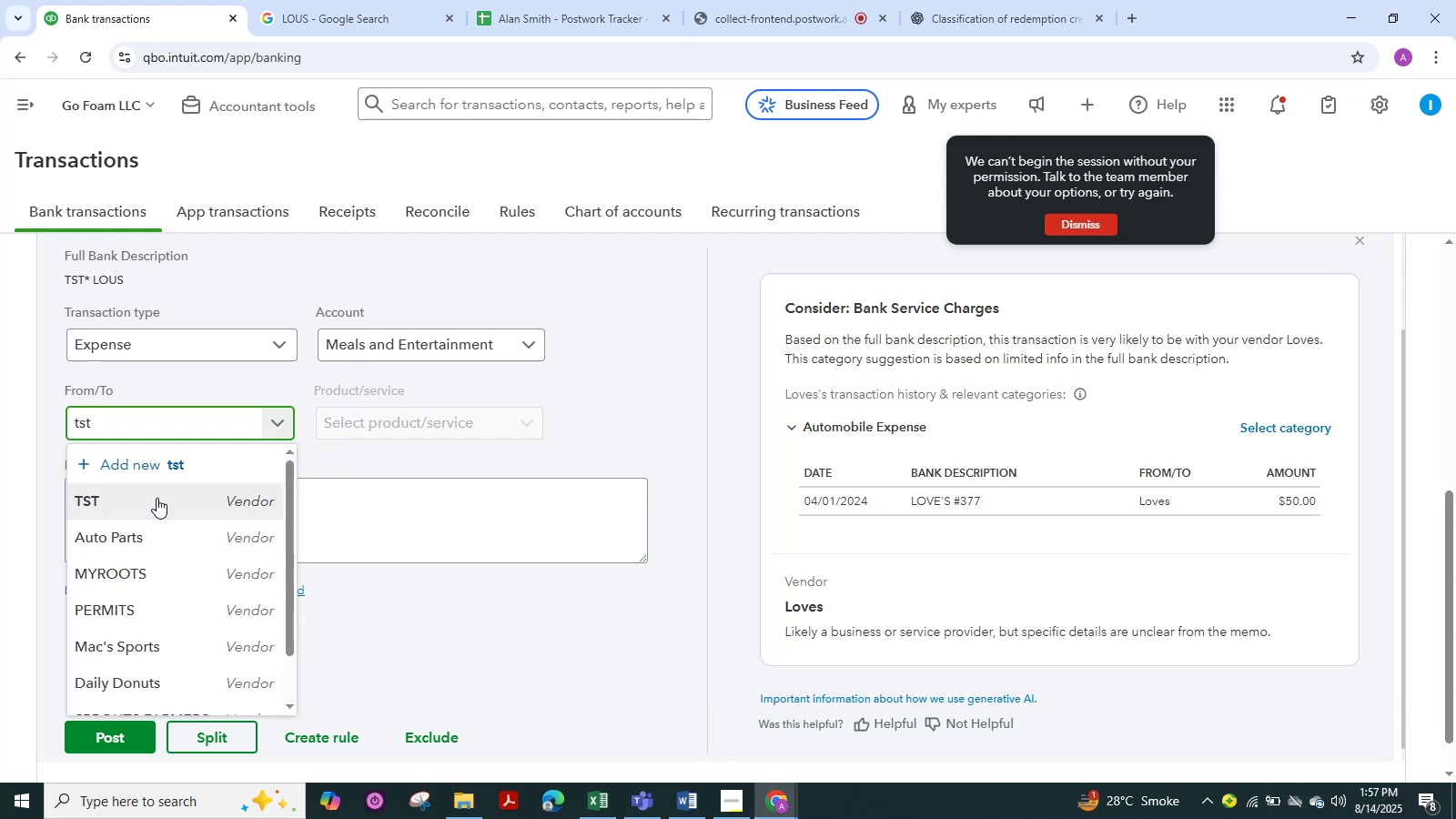 
left_click([155, 499])
 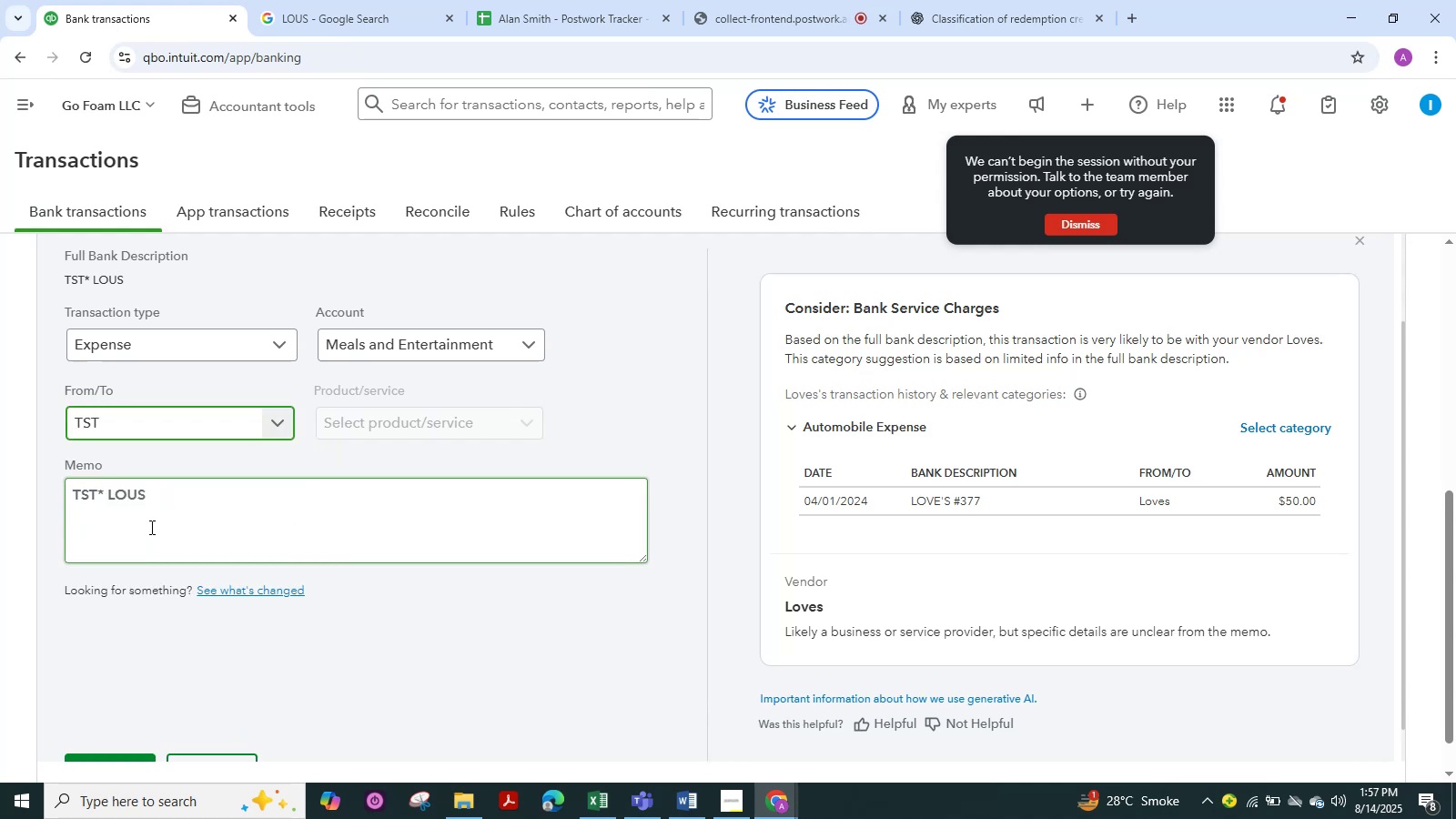 
scroll: coordinate [124, 595], scroll_direction: down, amount: 2.0
 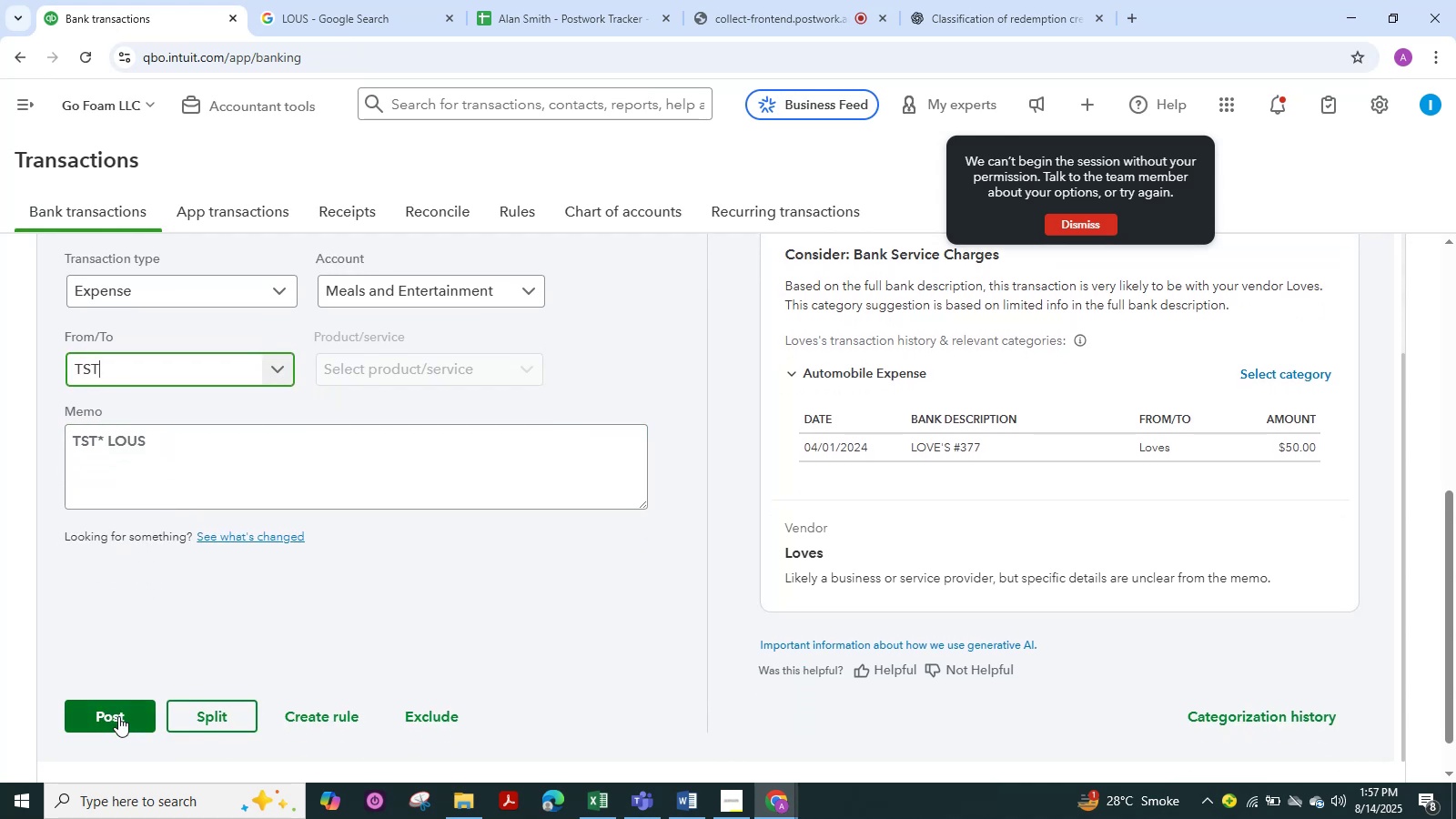 
left_click([118, 716])
 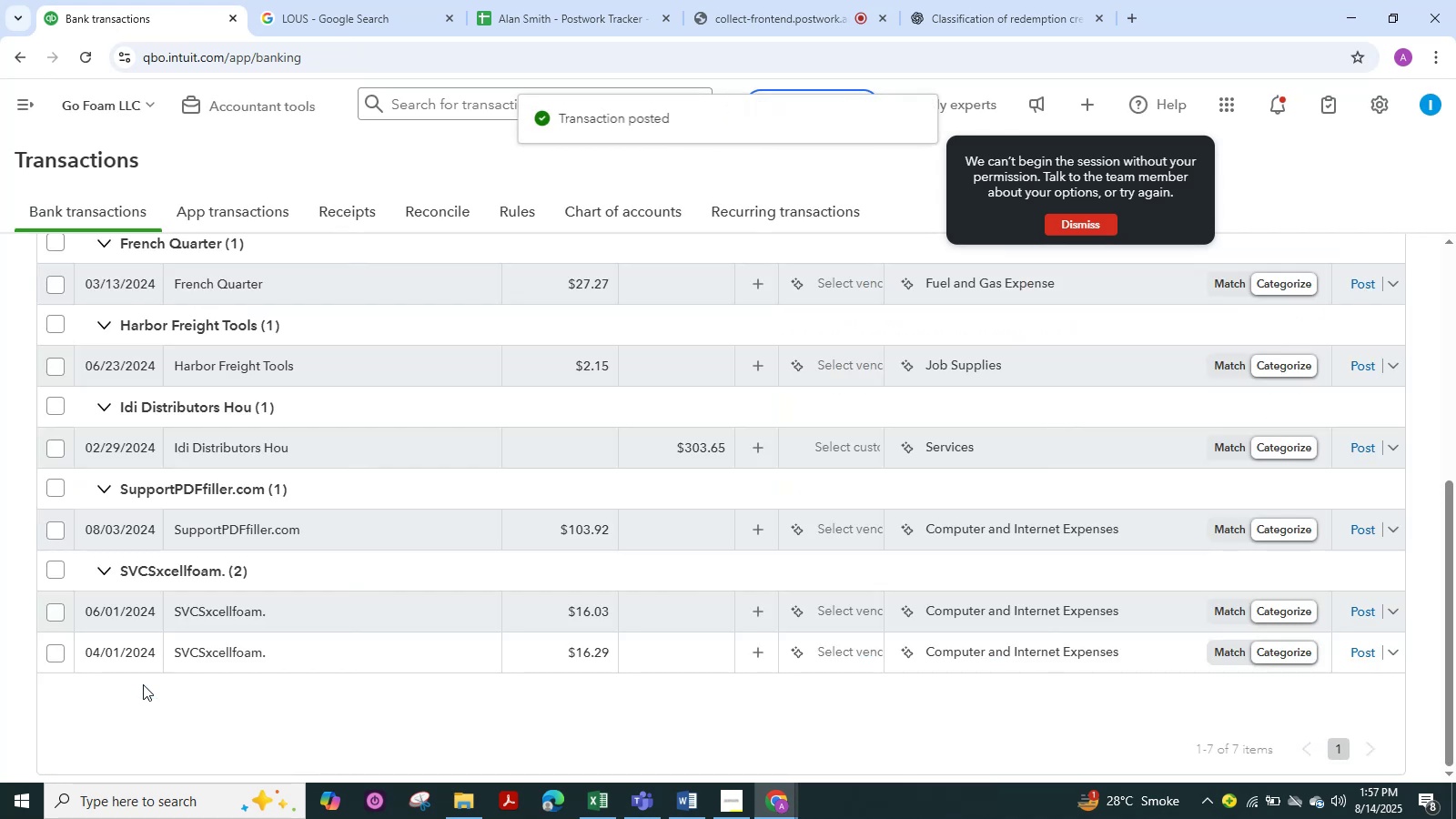 
scroll: coordinate [186, 572], scroll_direction: up, amount: 4.0
 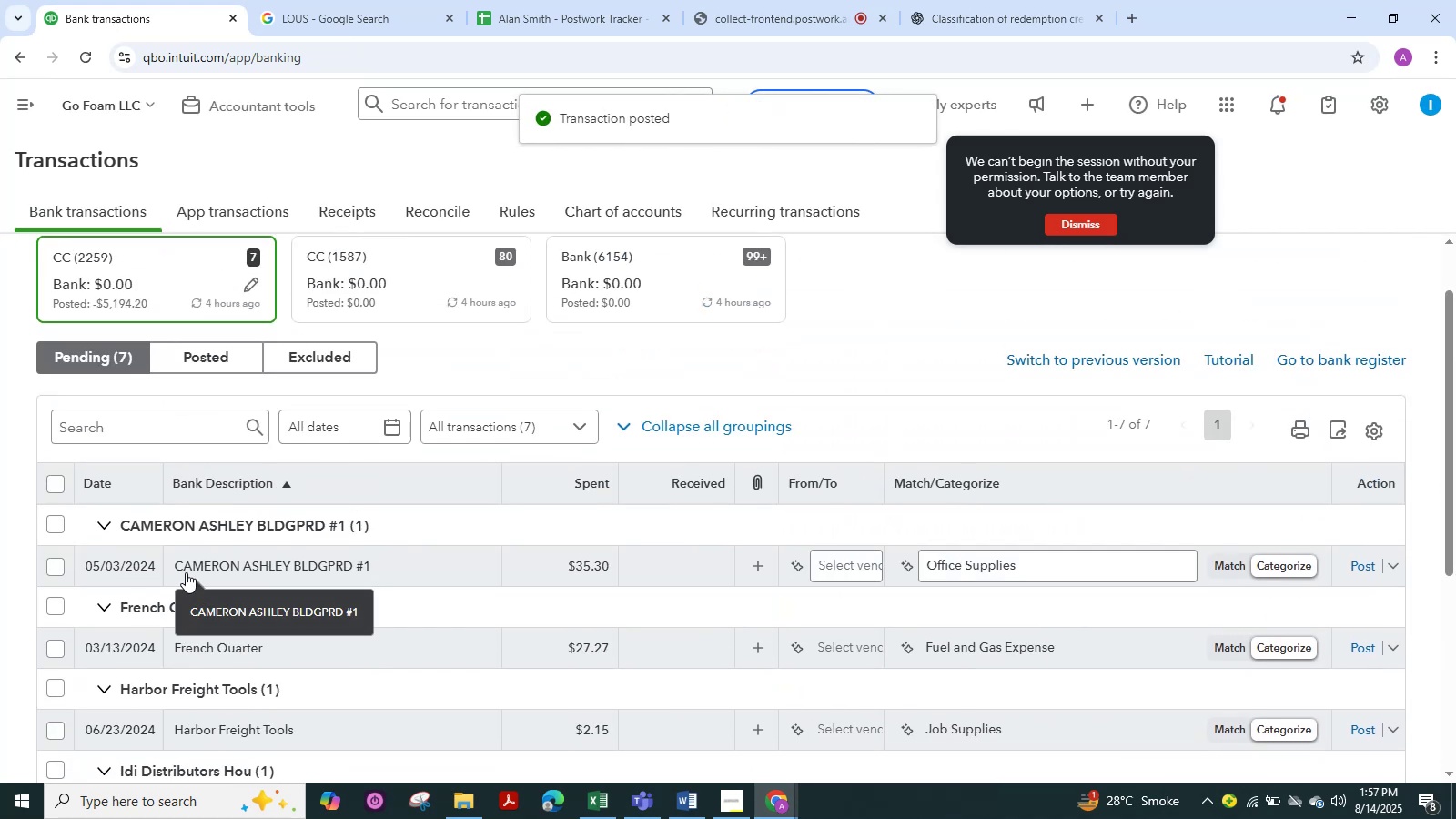 
scroll: coordinate [220, 579], scroll_direction: down, amount: 1.0
 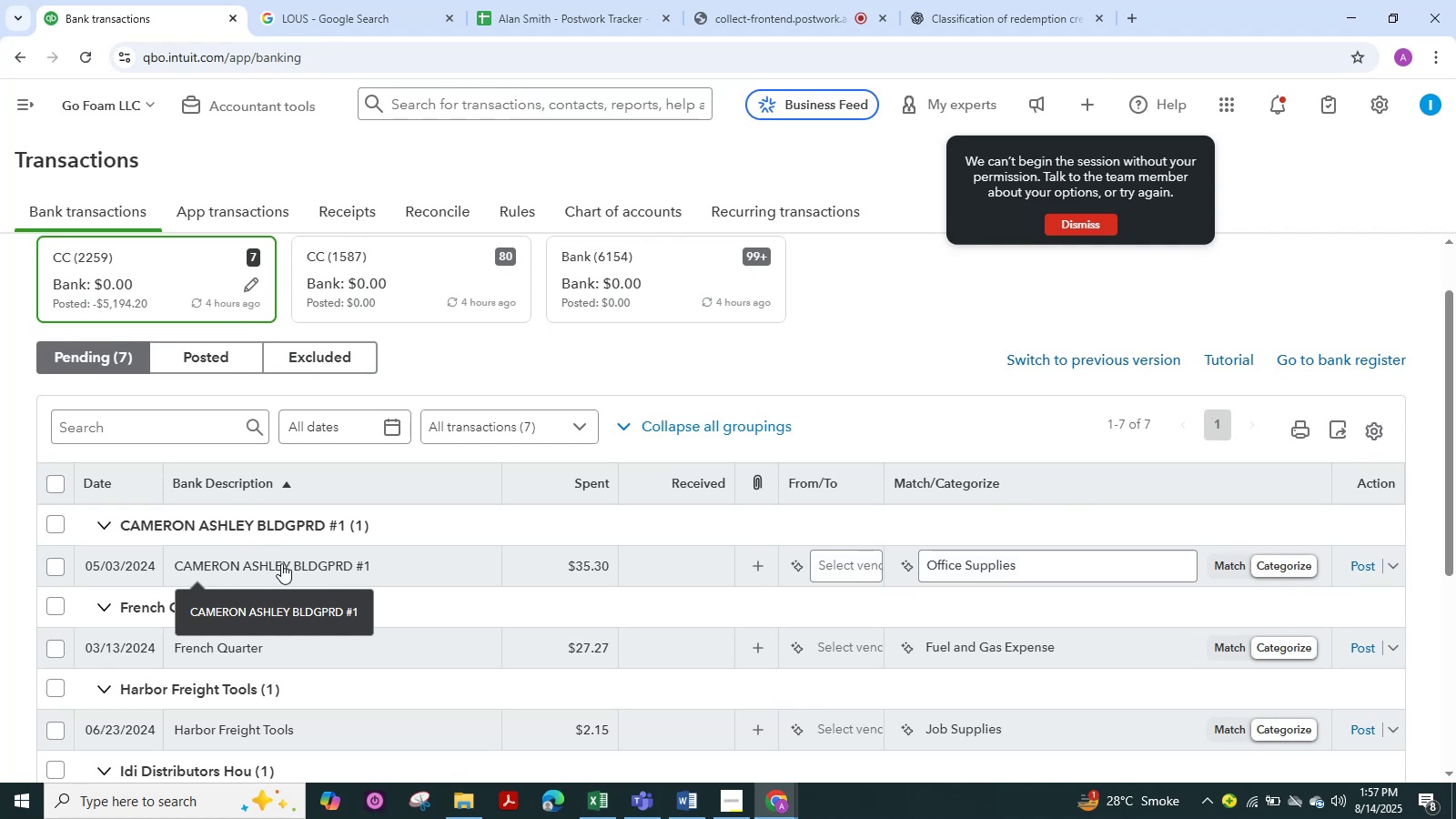 
wait(8.18)
 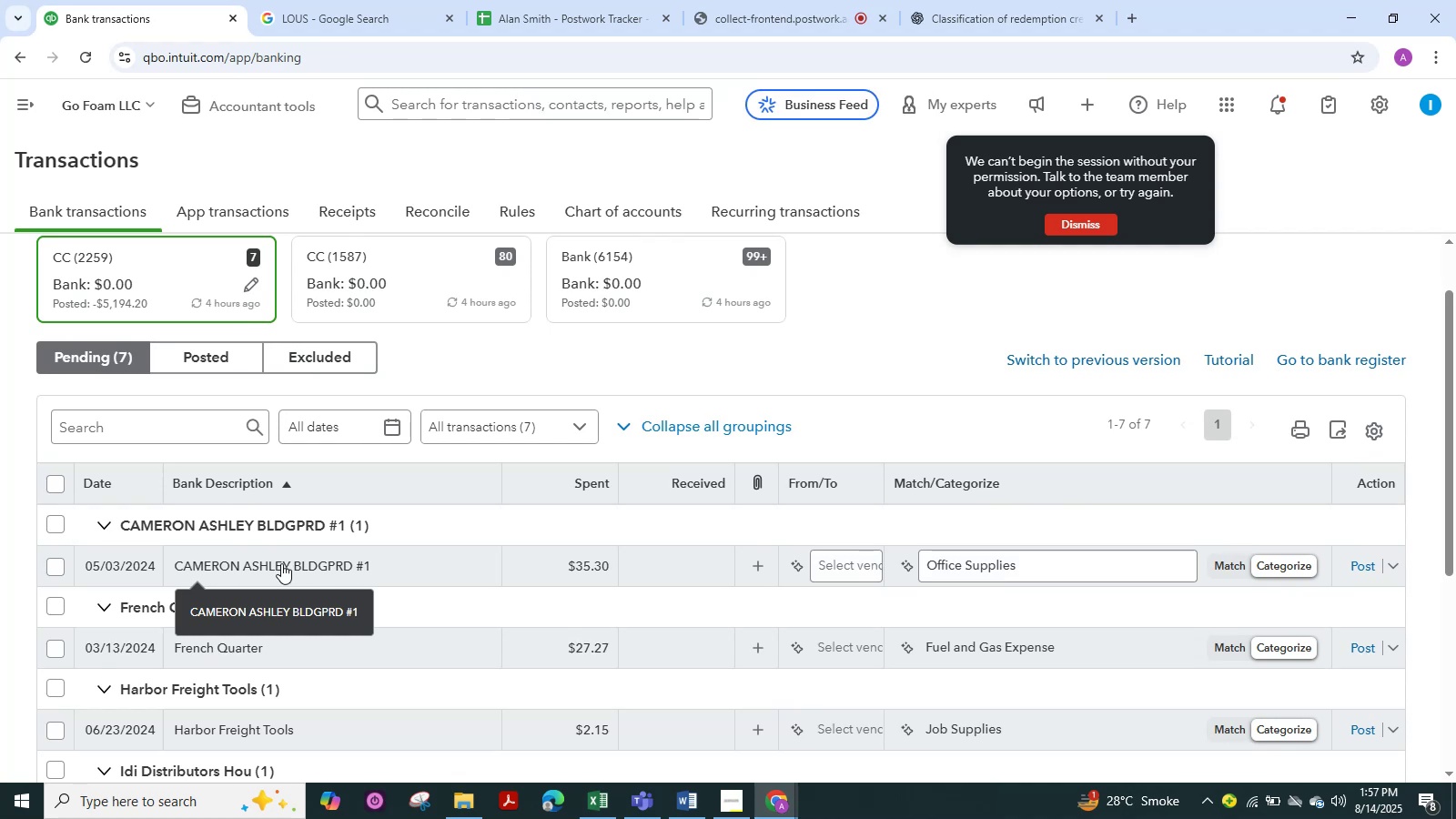 
left_click([281, 563])
 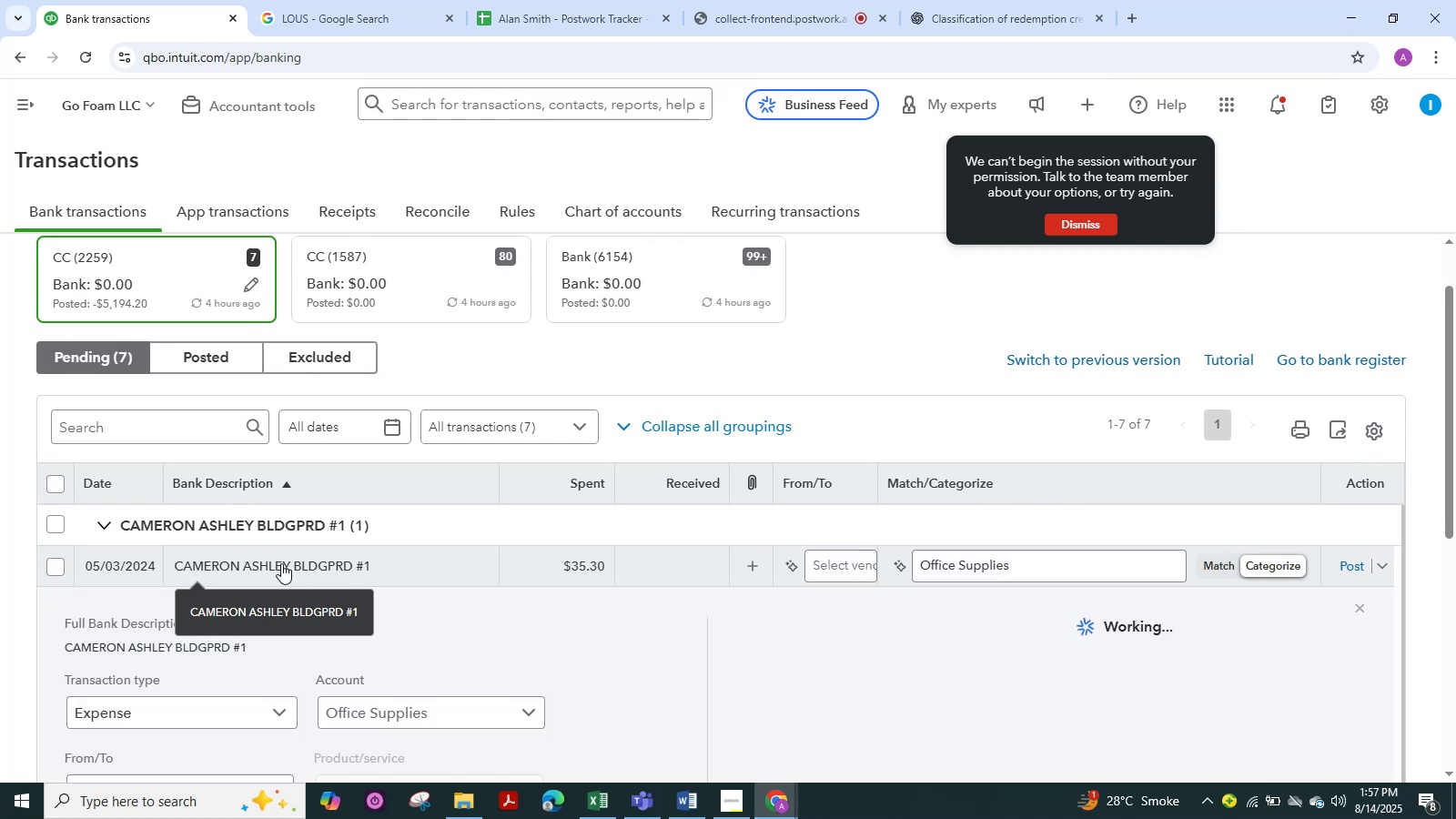 
scroll: coordinate [281, 563], scroll_direction: down, amount: 2.0
 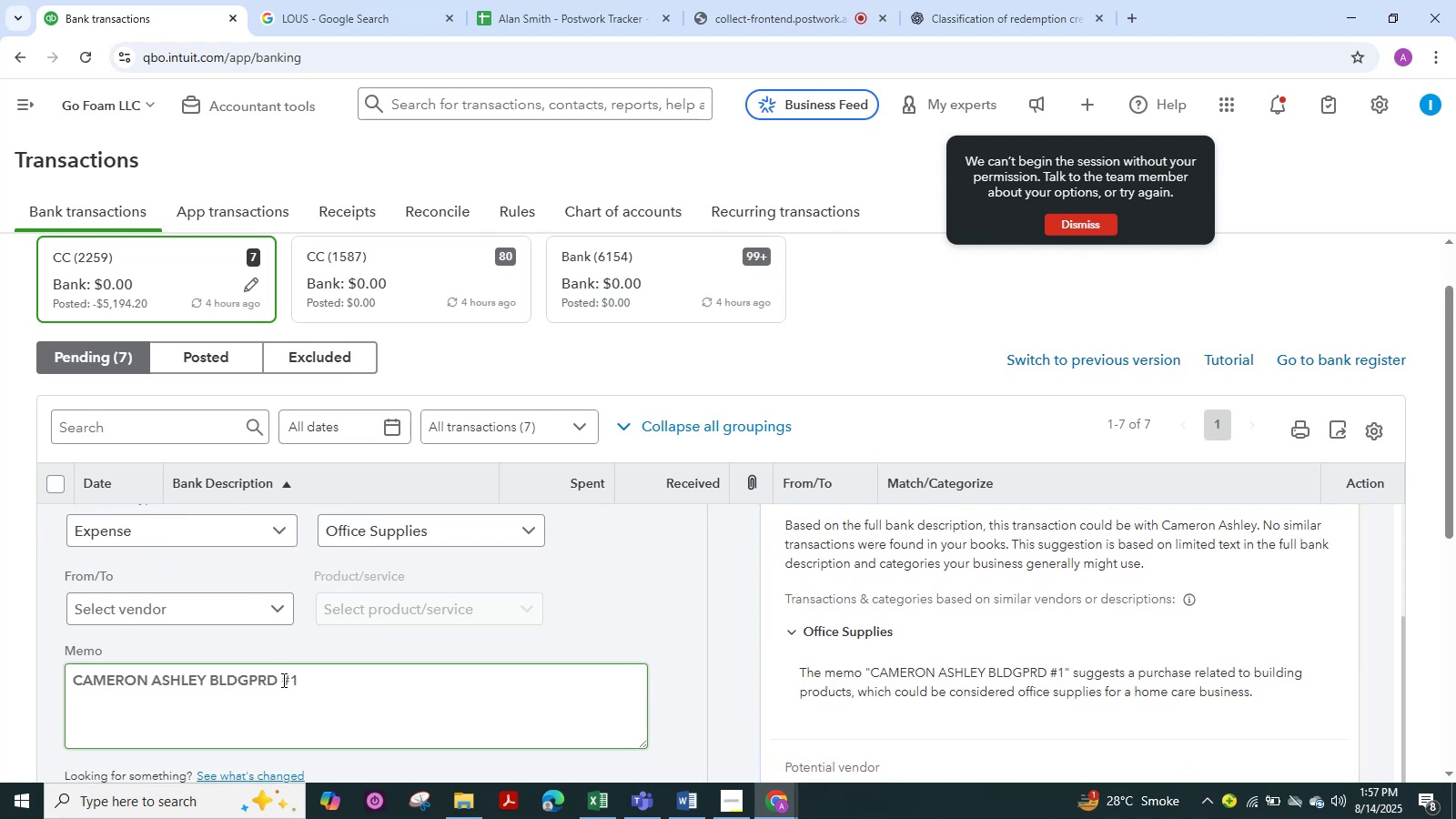 
left_click_drag(start_coordinate=[282, 680], to_coordinate=[59, 695])
 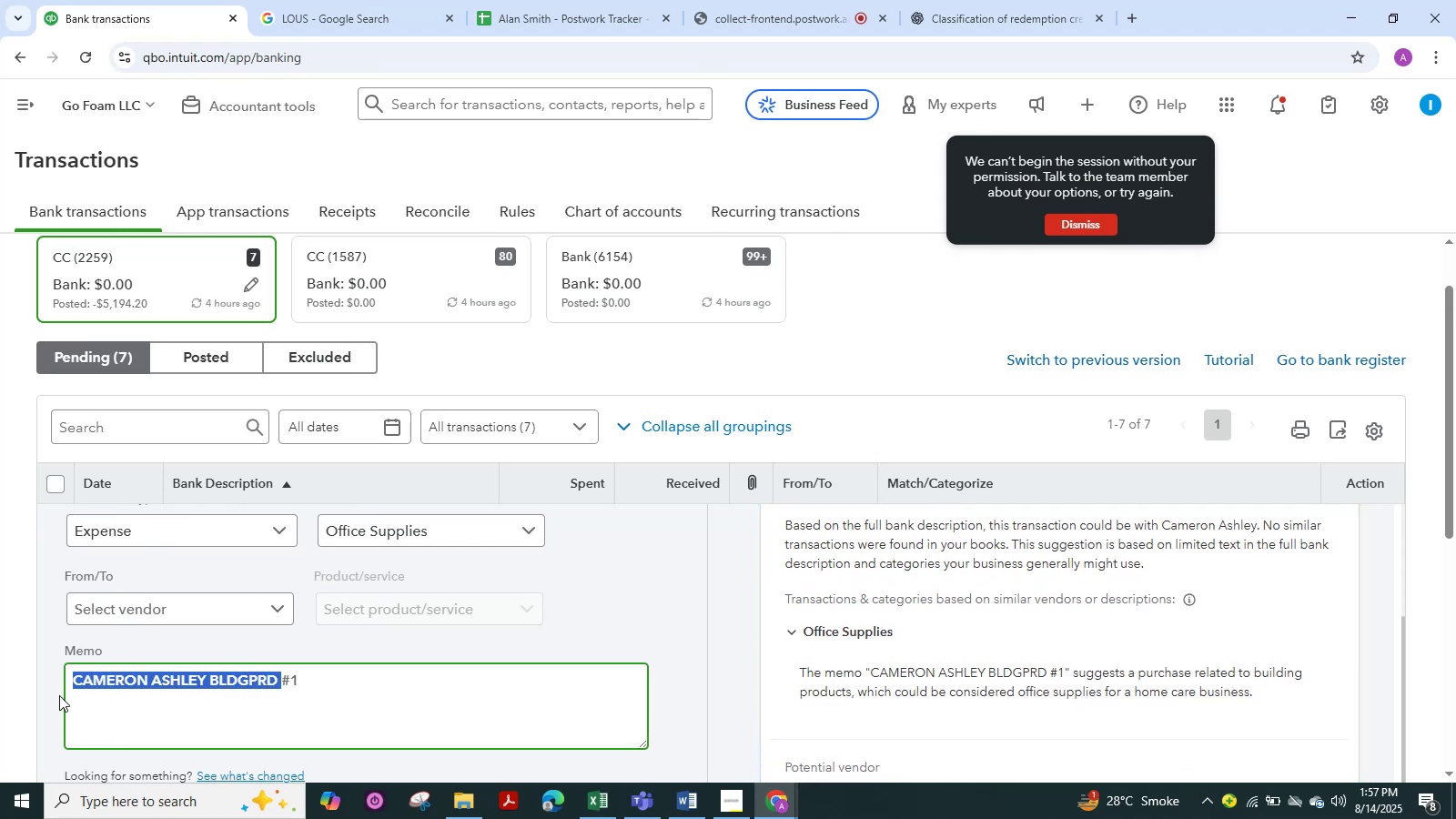 
key(Control+C)
 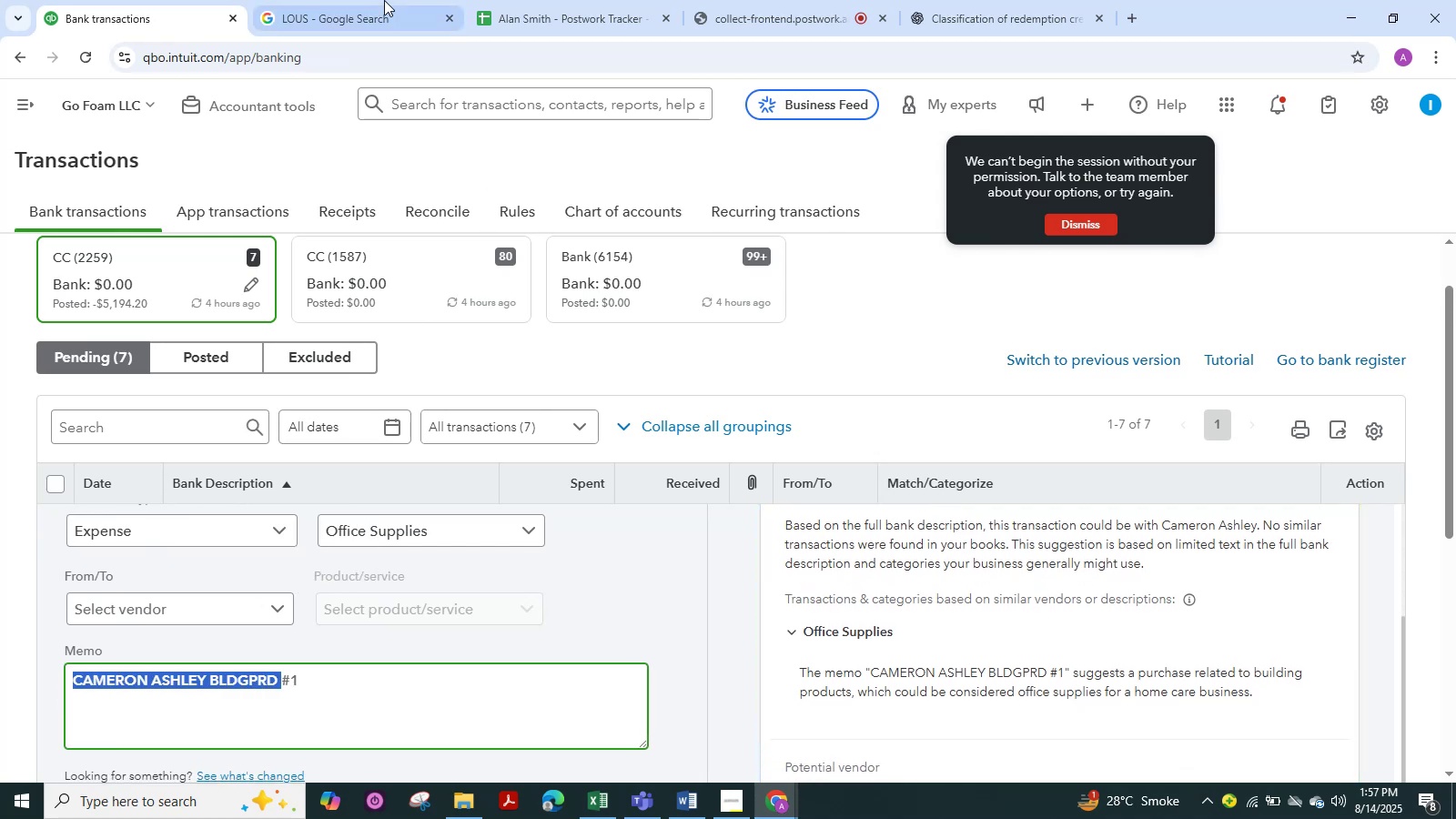 
left_click([382, 0])
 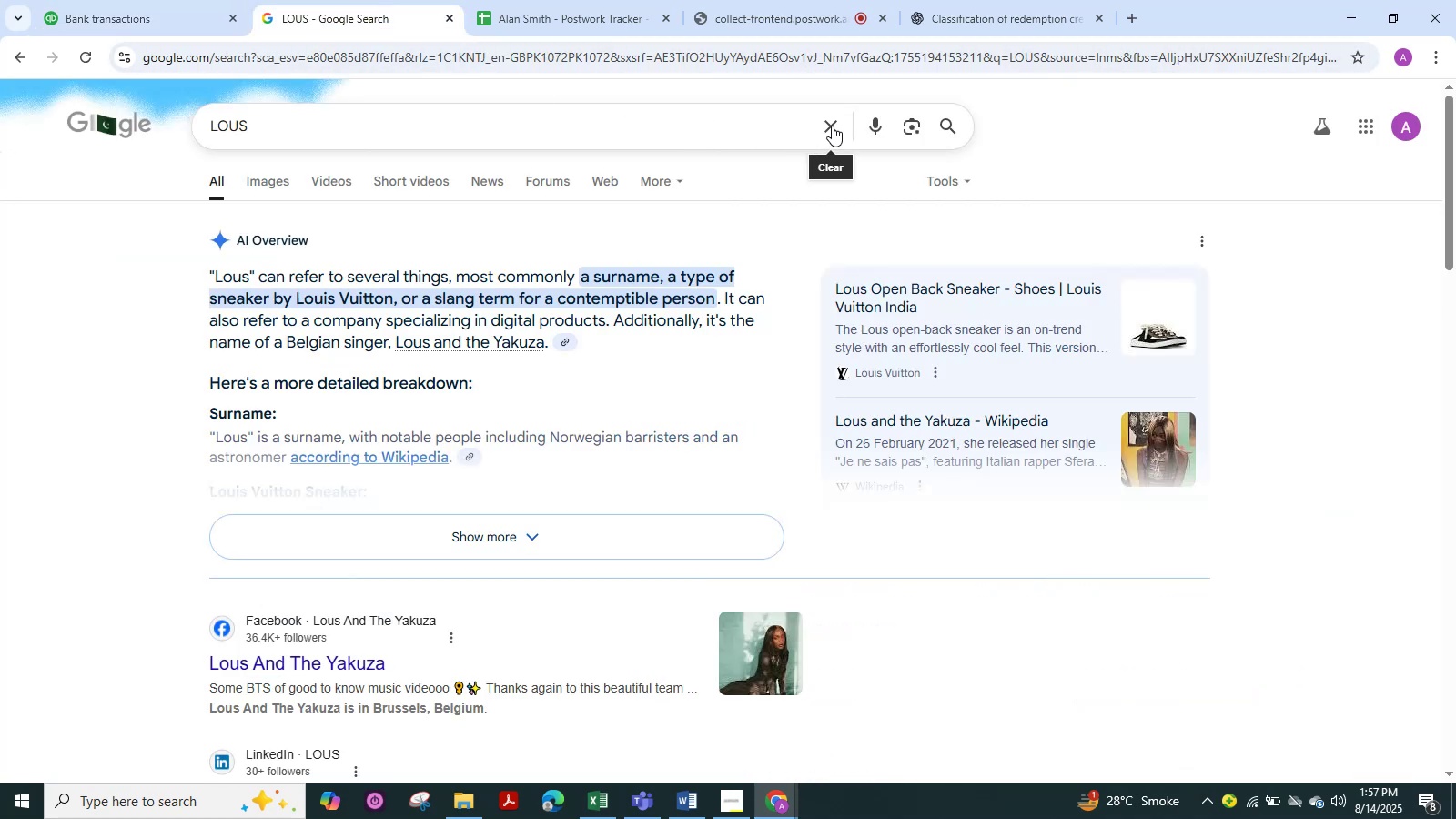 
double_click([733, 130])
 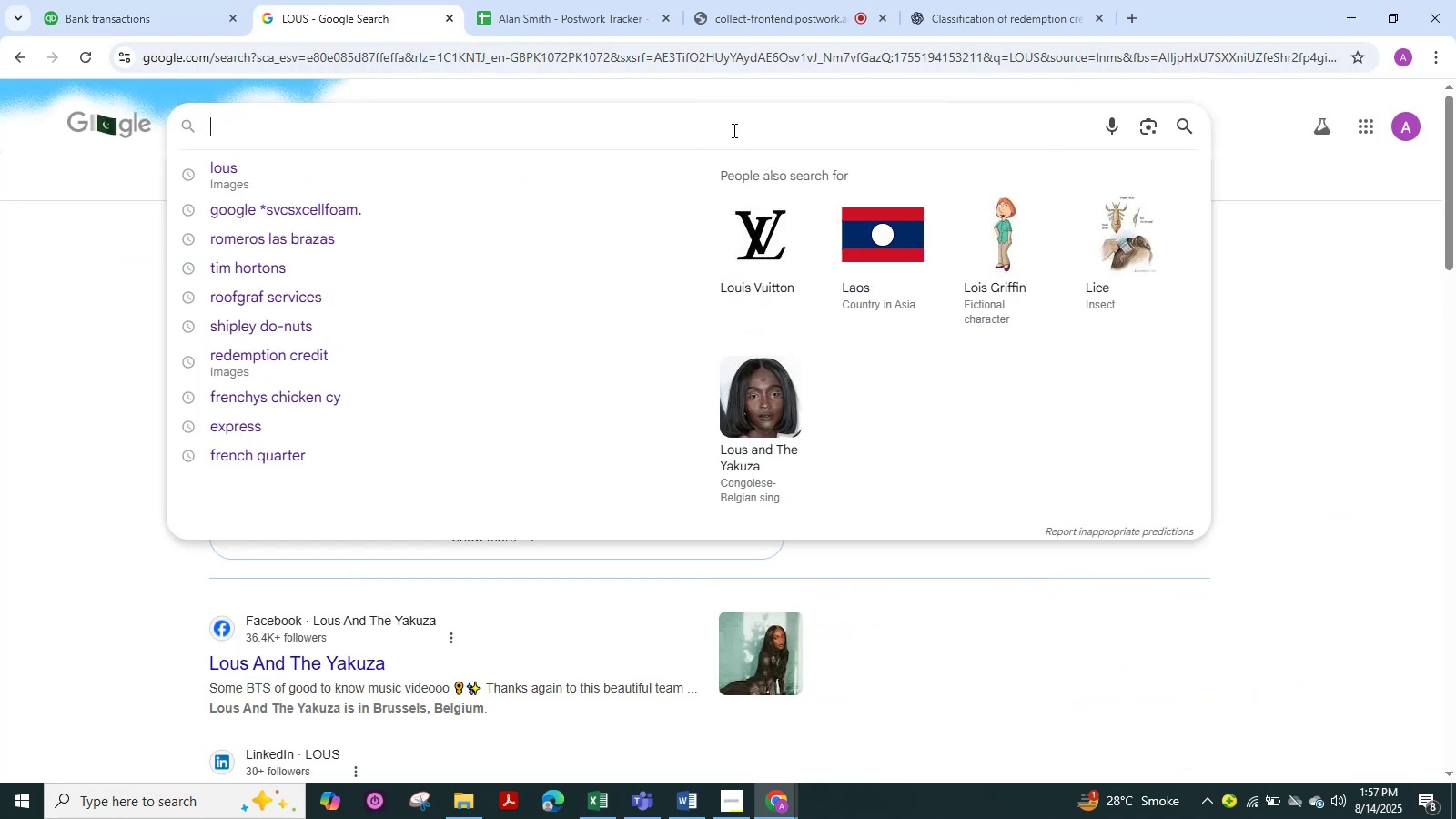 
key(Control+V)
 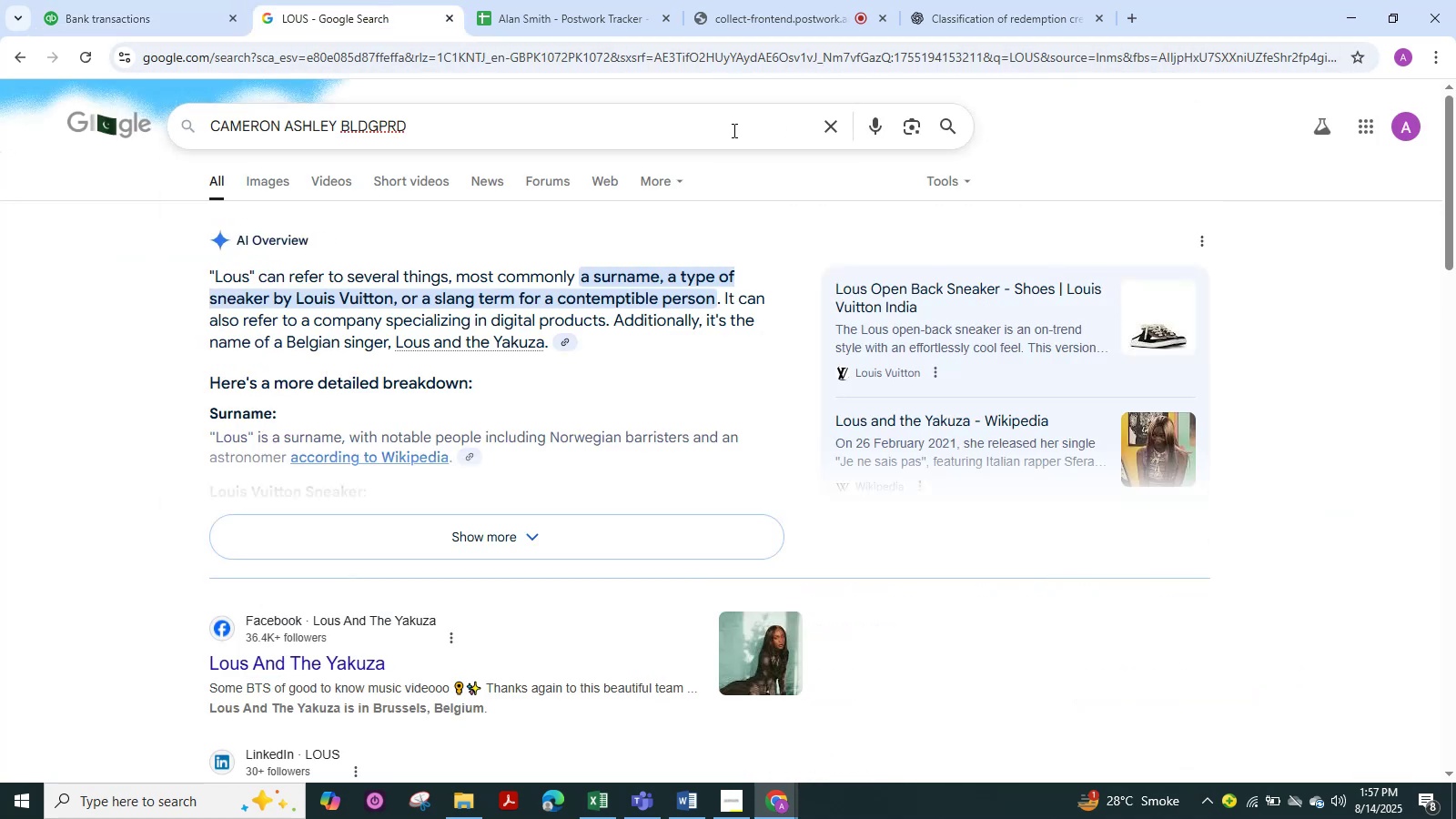 
hold_key(key=NumpadEnter, duration=0.32)
 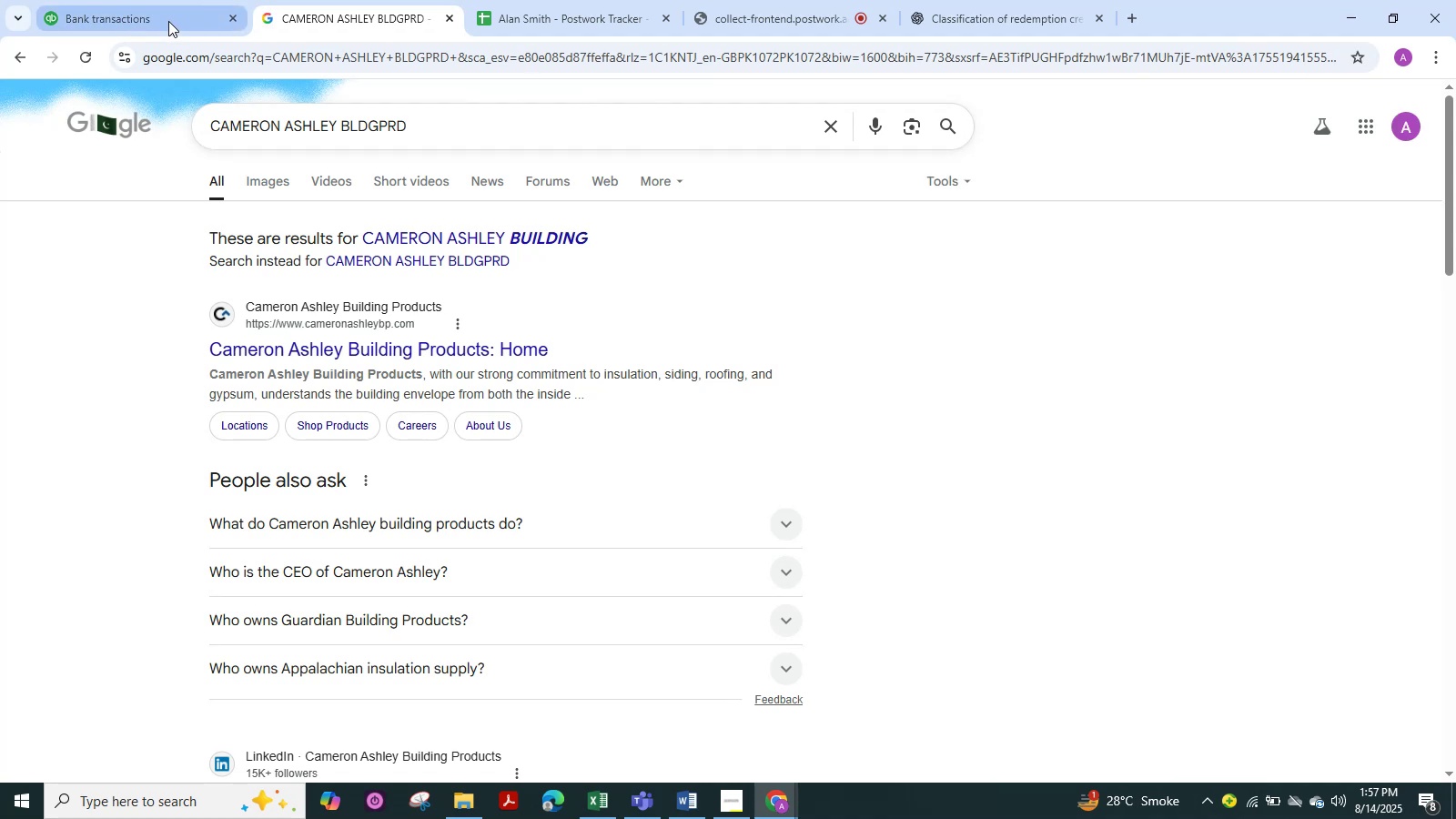 
wait(7.44)
 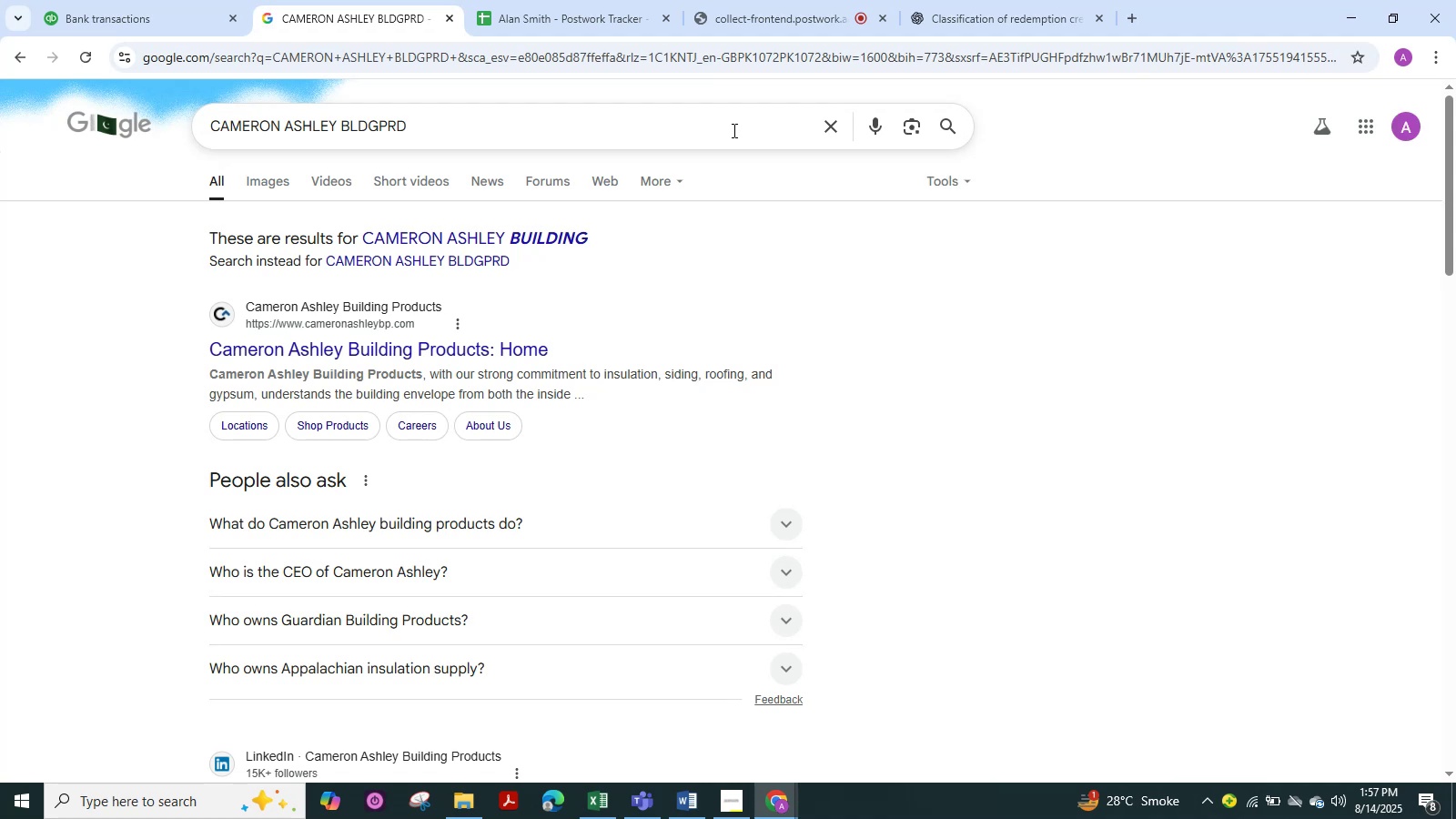 
left_click([168, 21])
 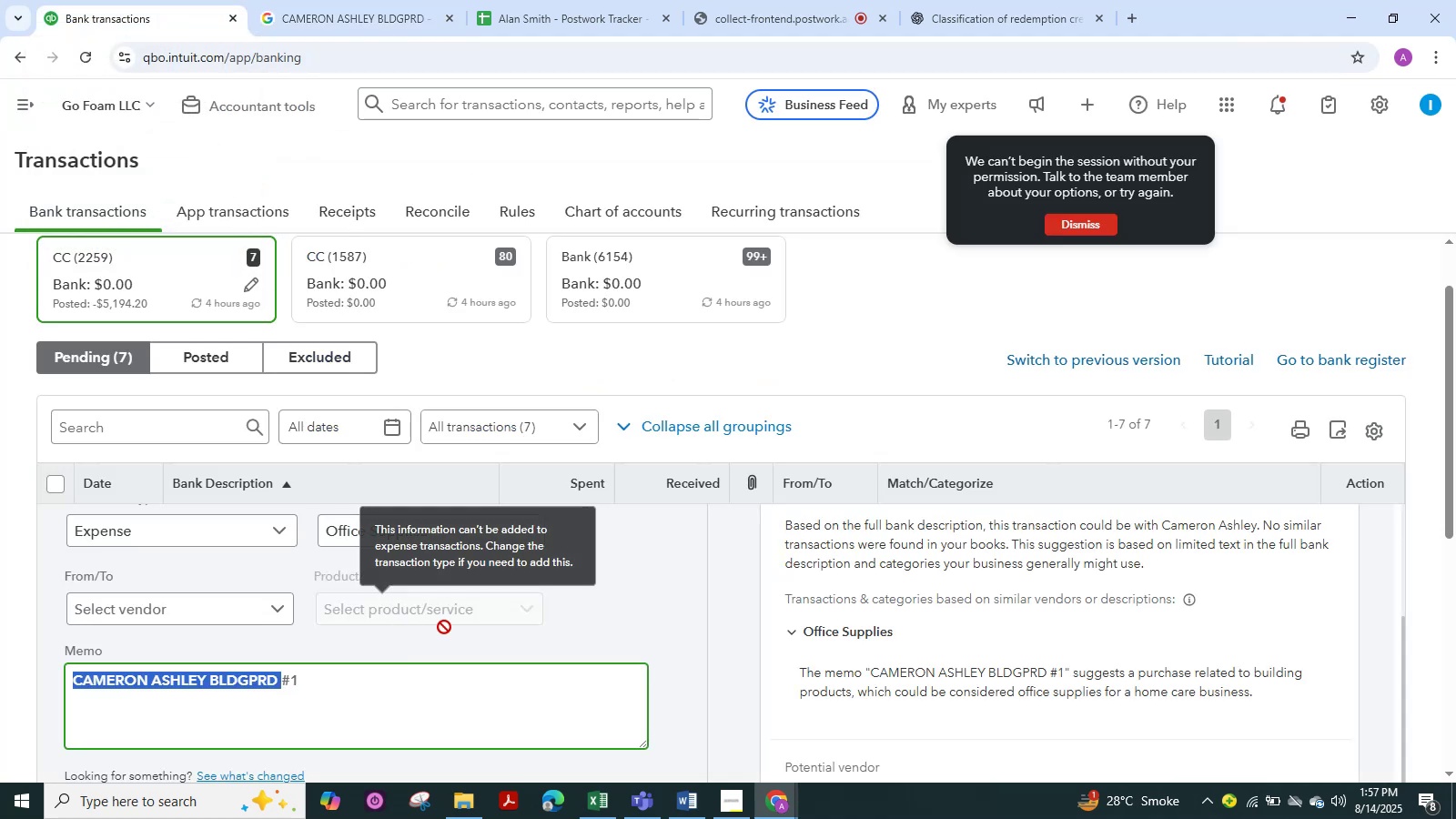 
scroll: coordinate [477, 628], scroll_direction: down, amount: 2.0
 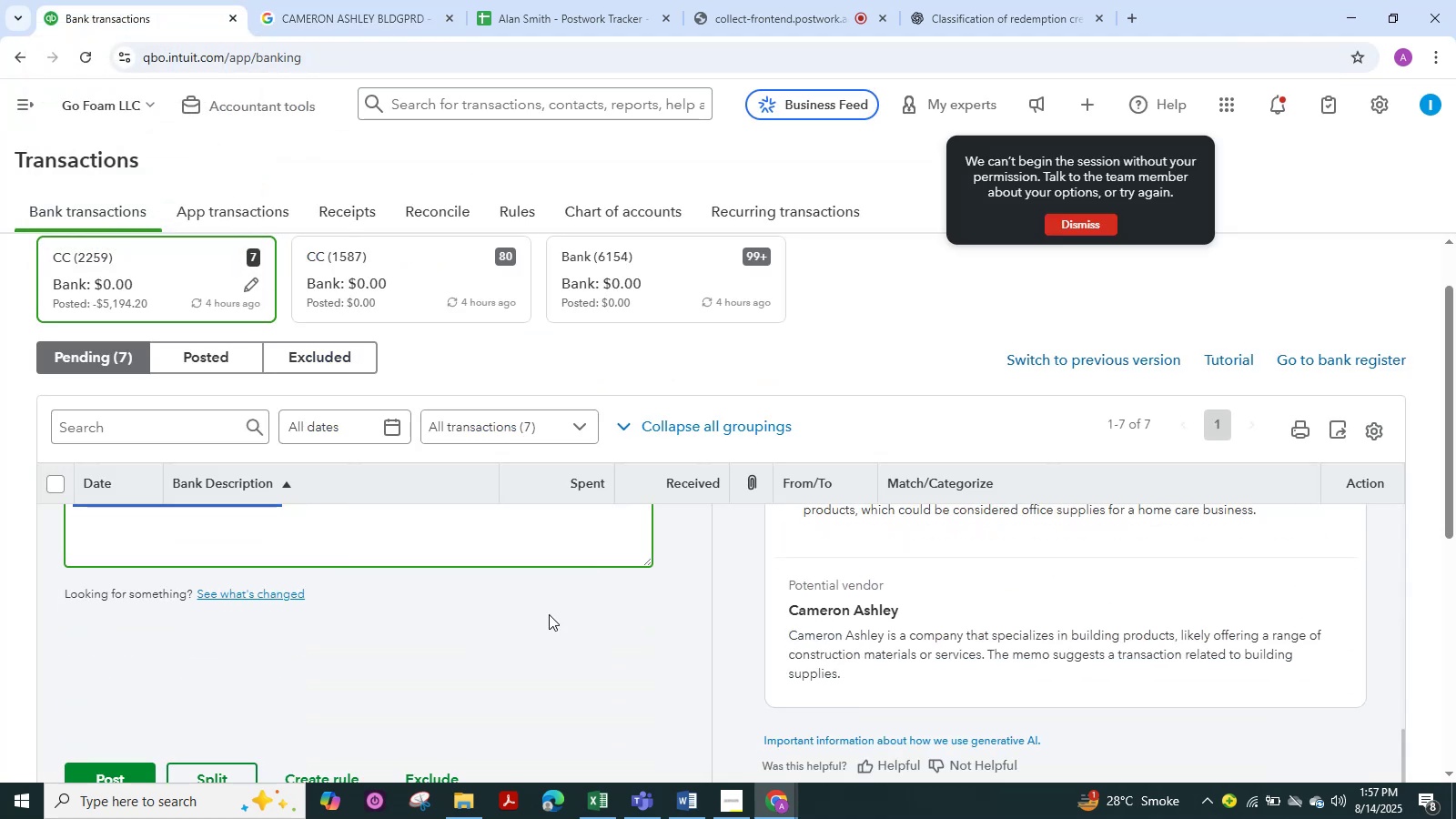 
scroll: coordinate [533, 651], scroll_direction: up, amount: 2.0
 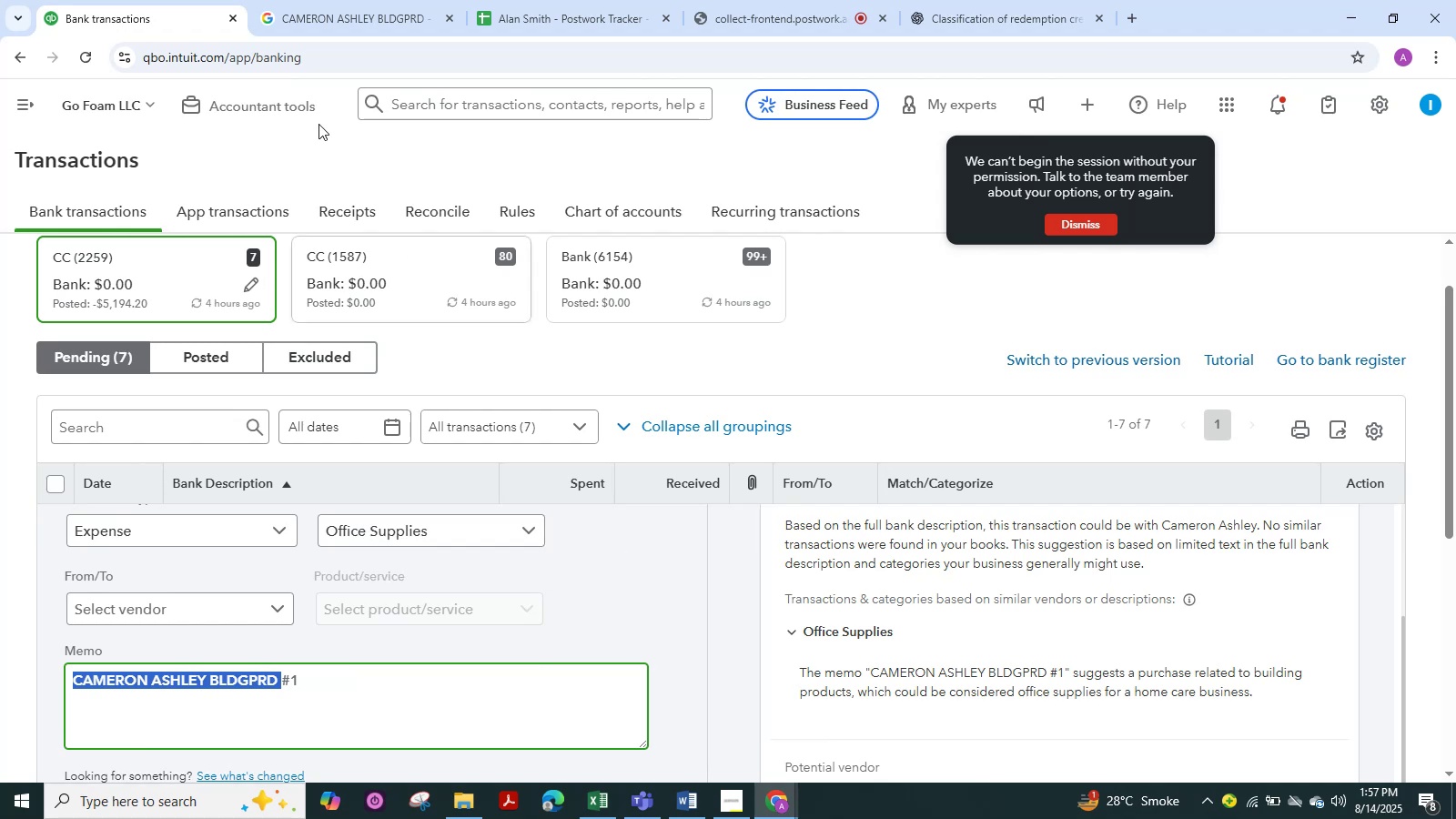 
left_click([327, 15])
 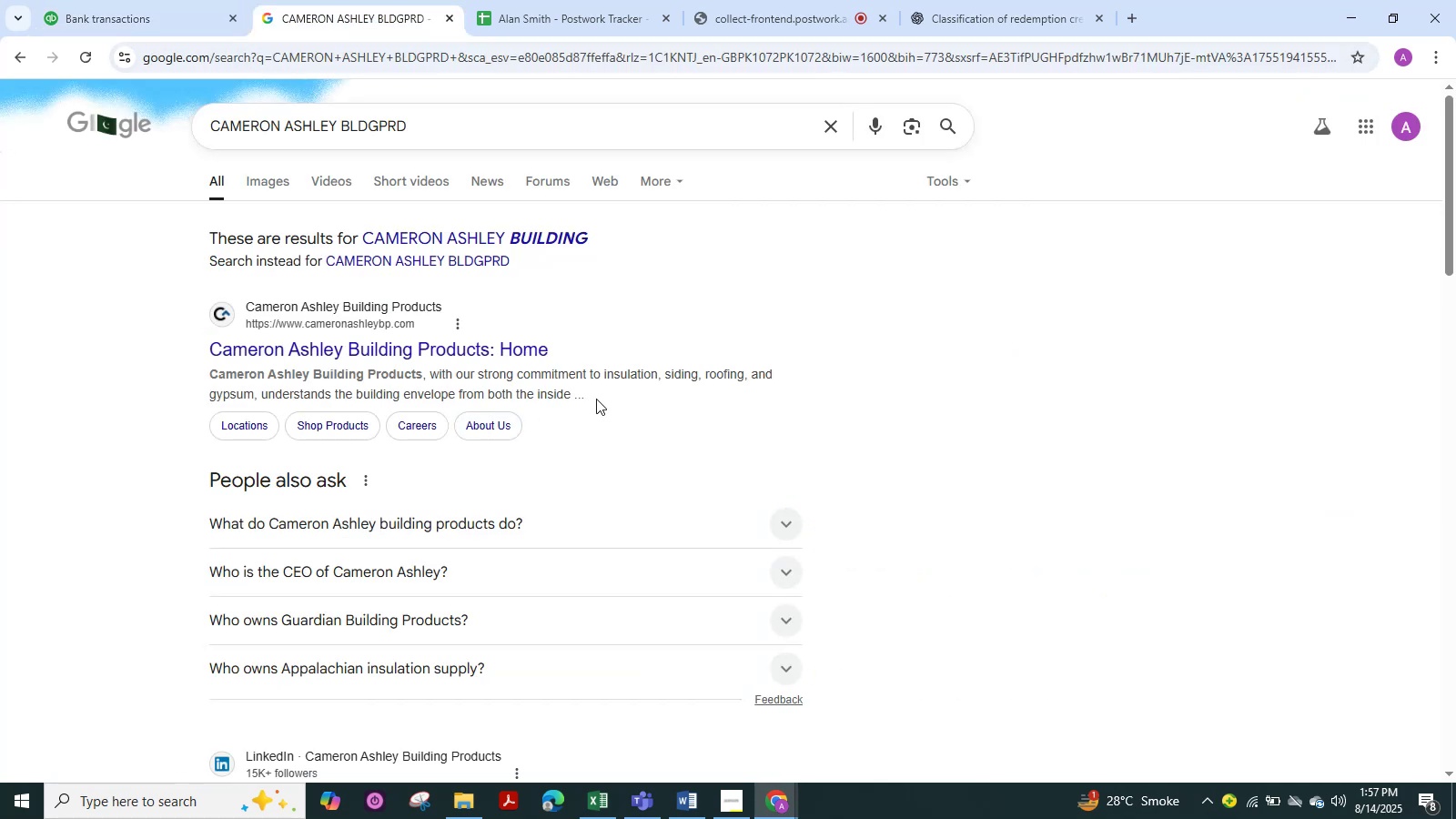 
wait(5.62)
 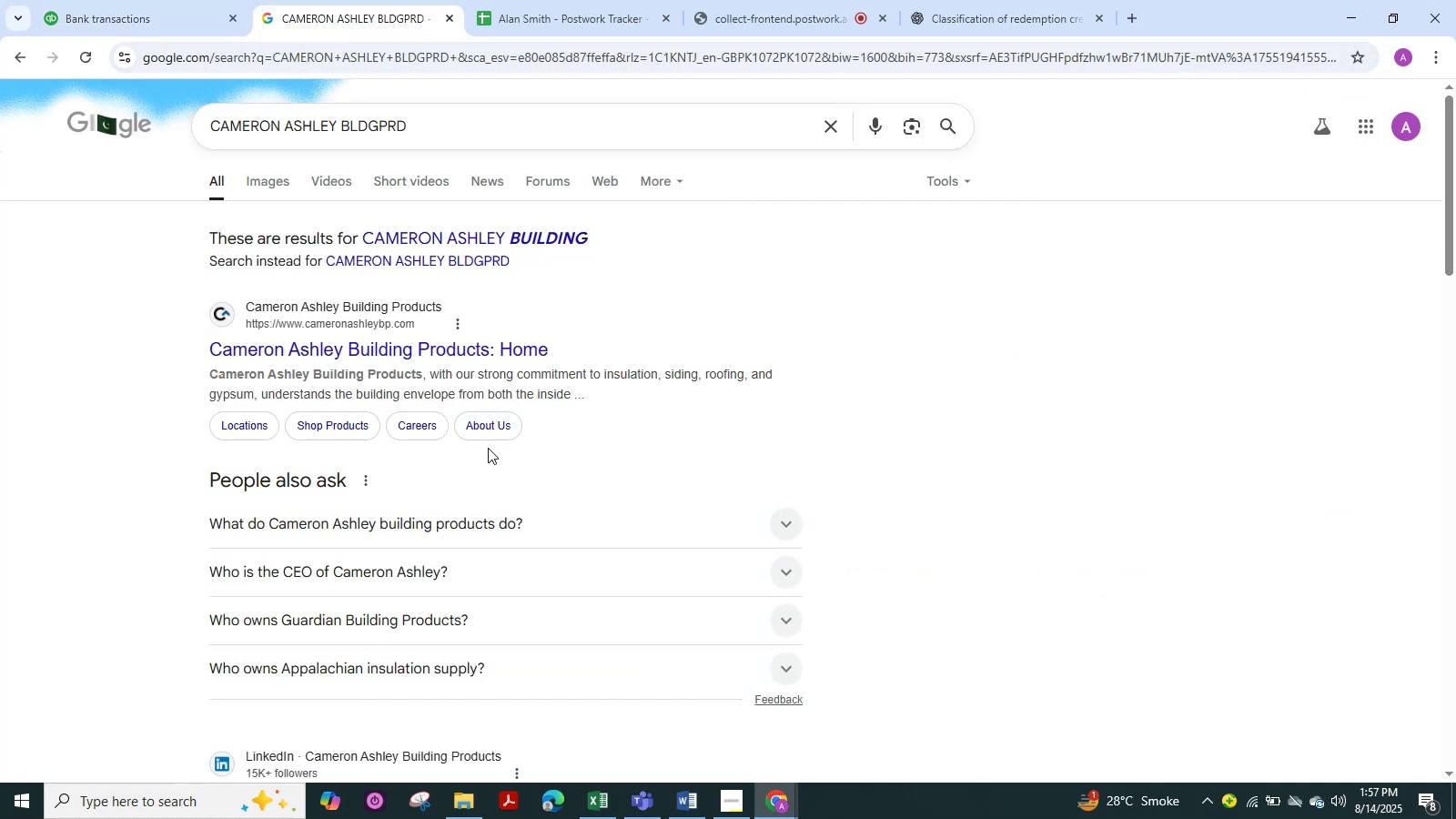 
left_click([96, 14])
 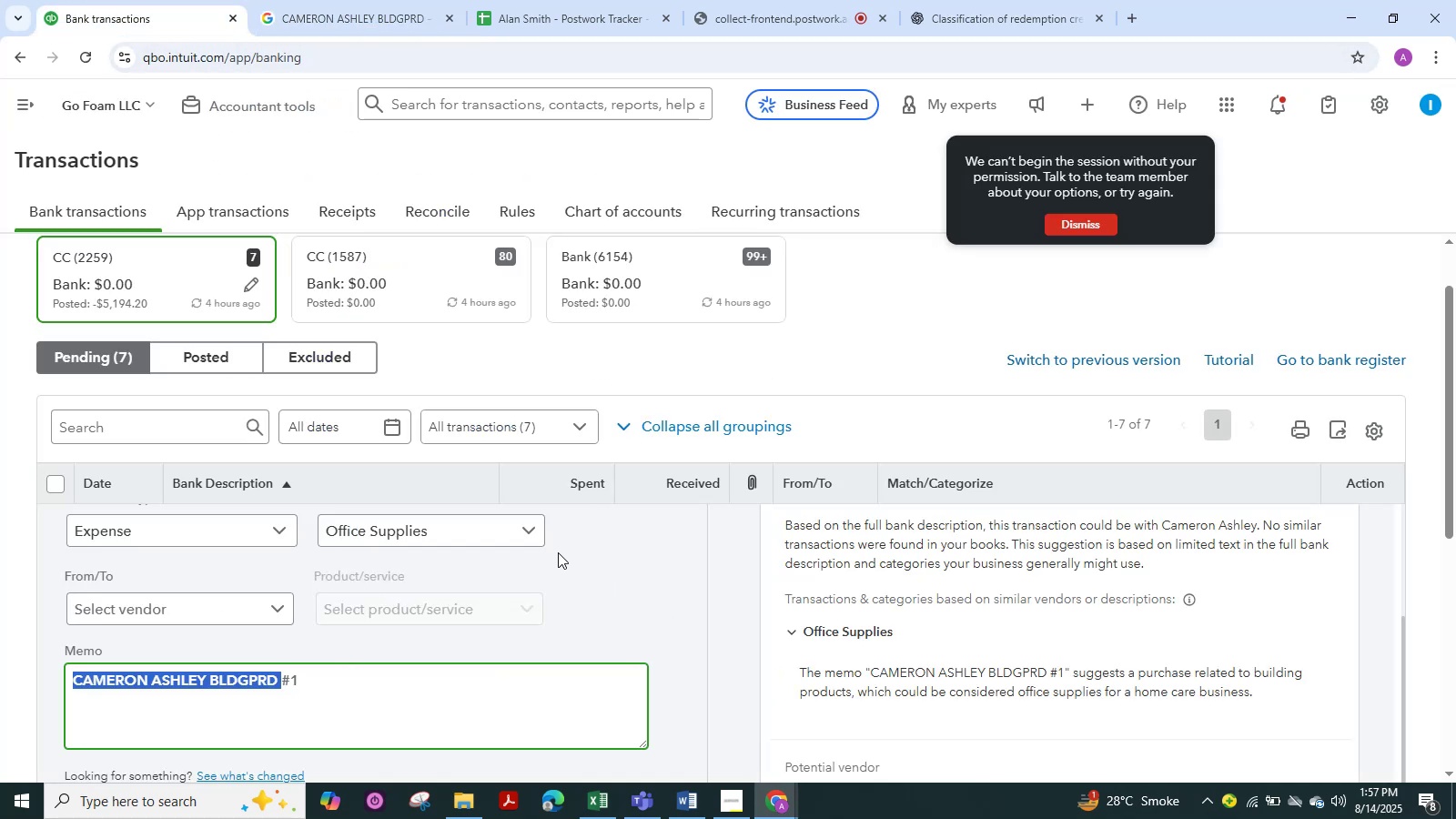 
left_click([526, 531])
 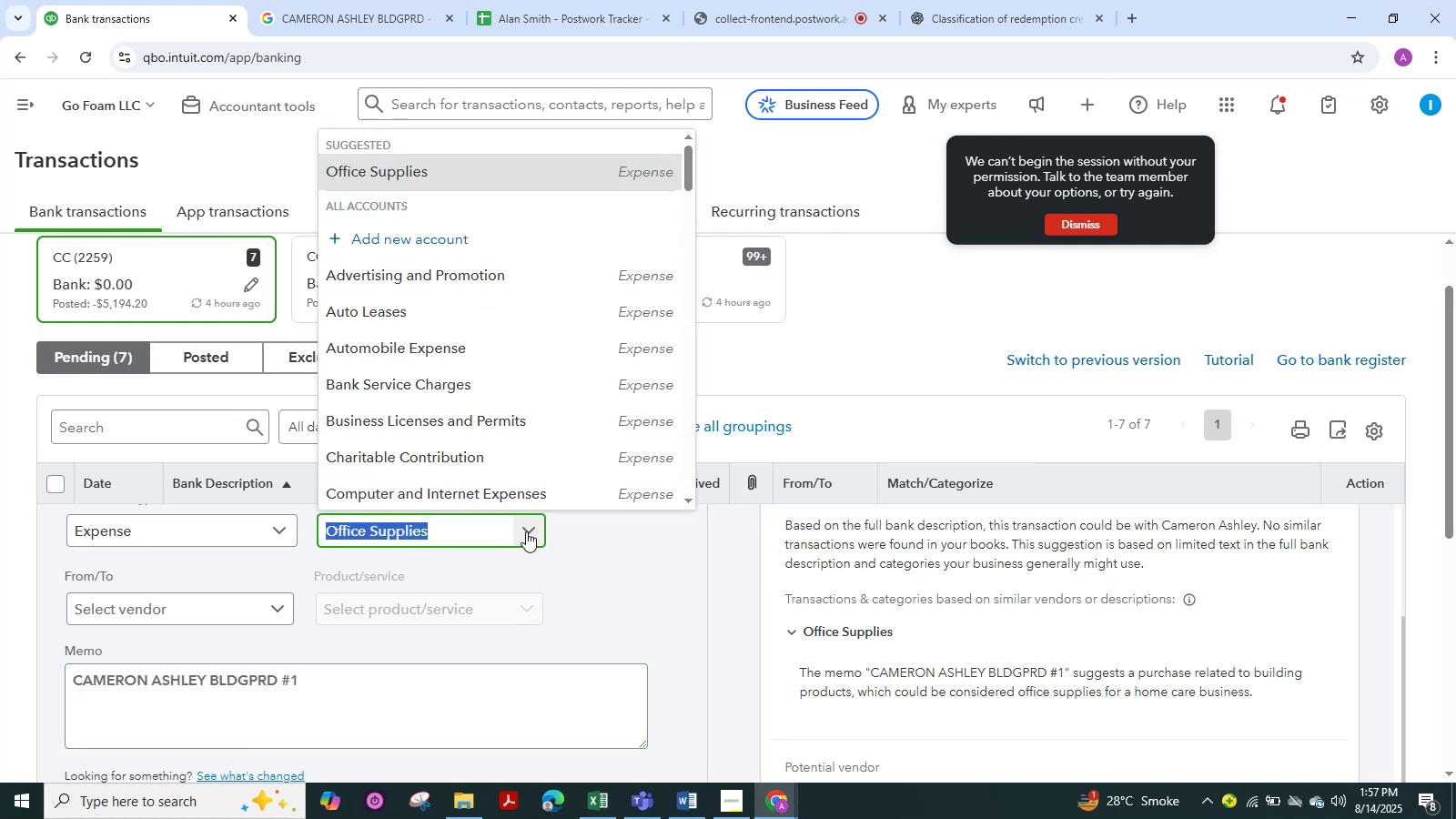 
type(re)
 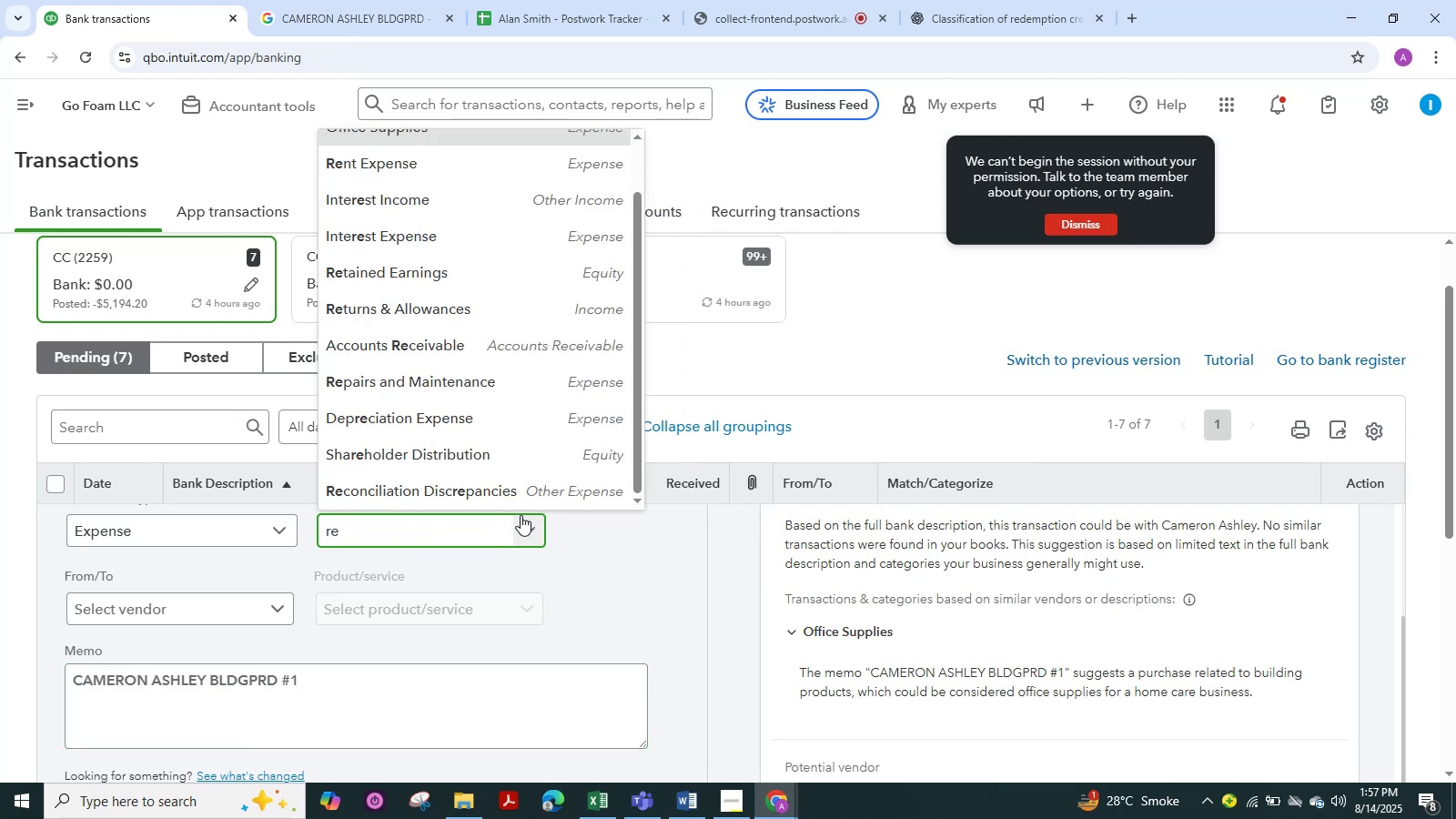 
mouse_move([456, 347])
 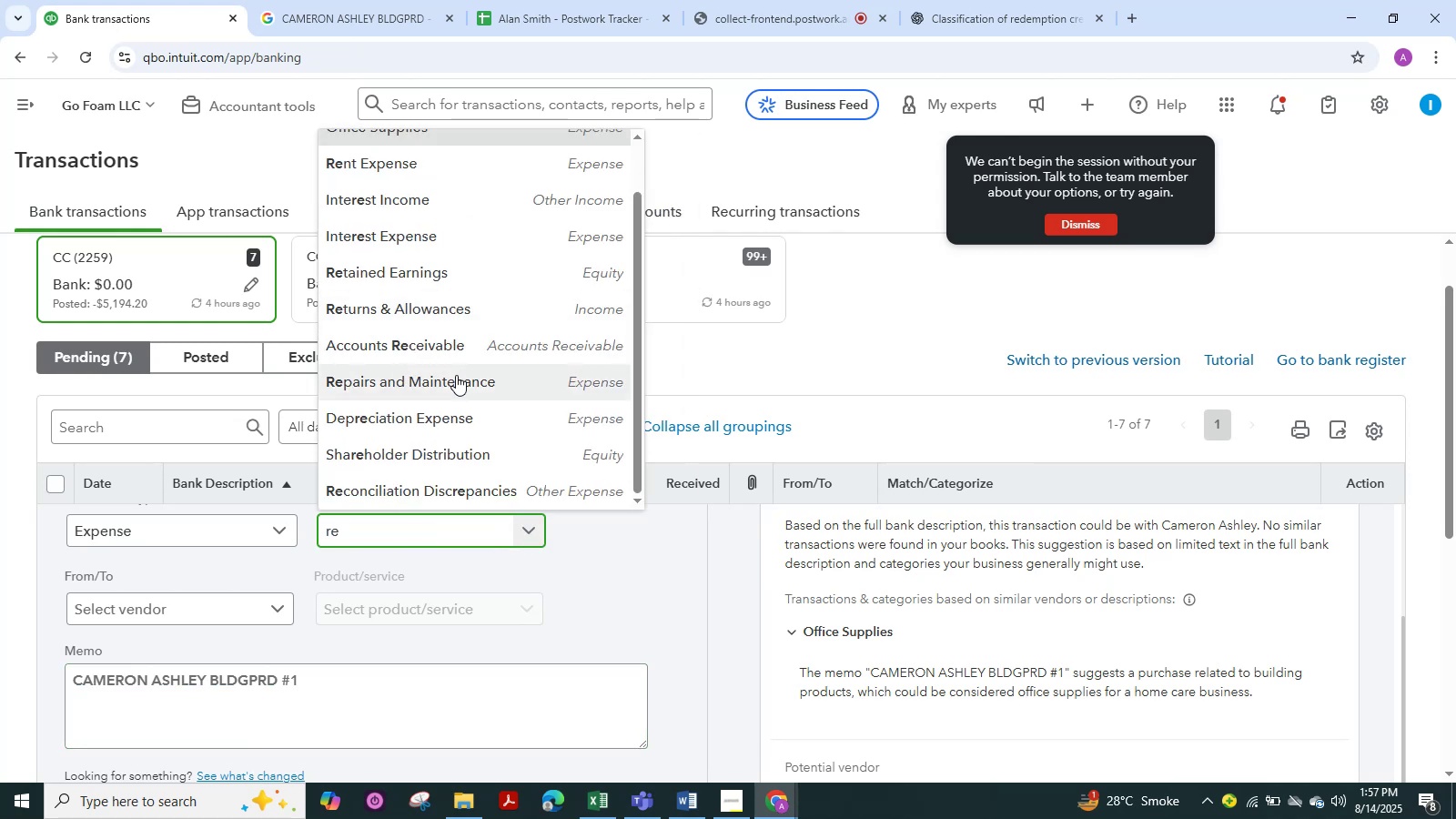 
left_click([456, 375])
 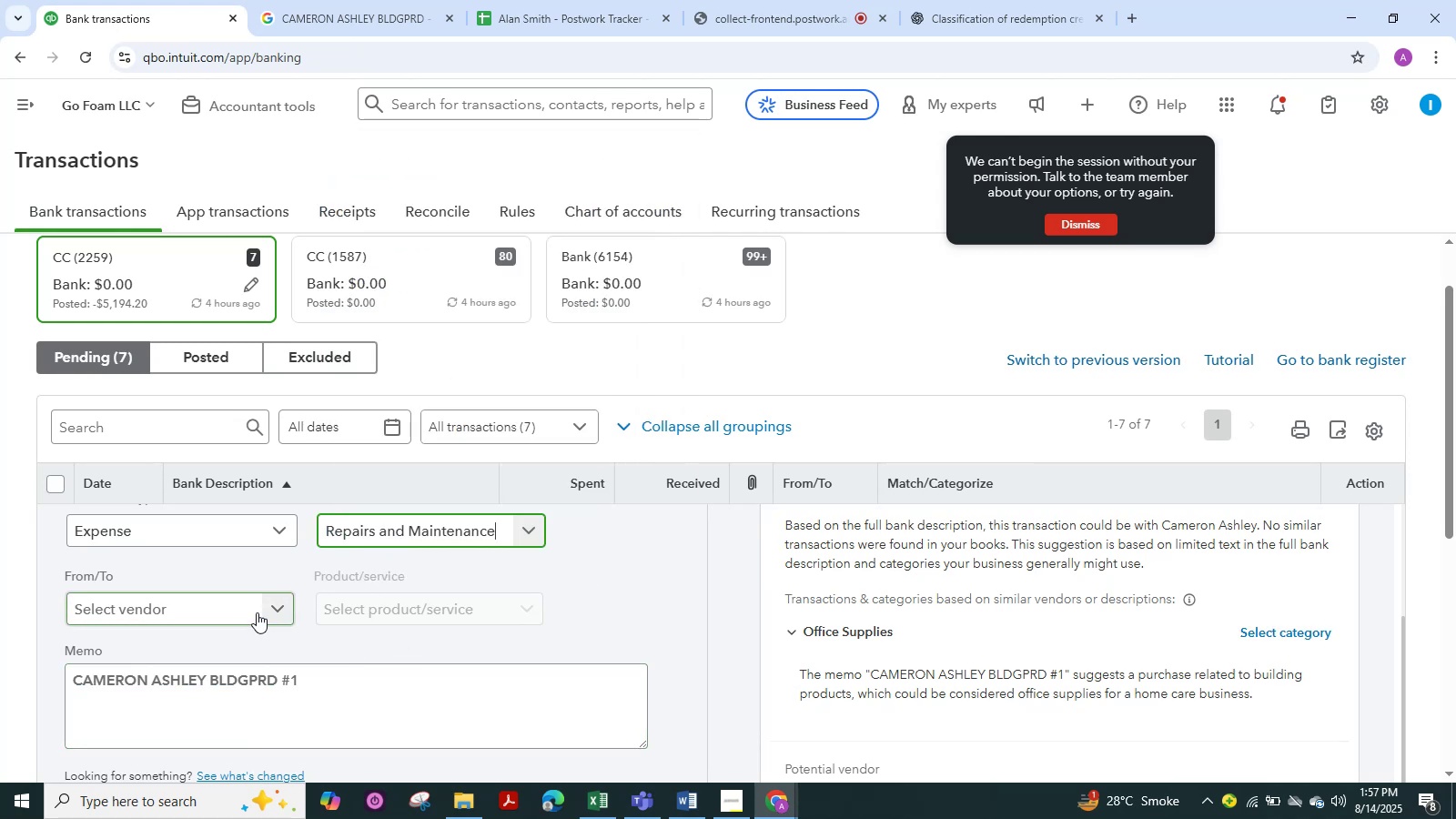 
left_click([222, 609])
 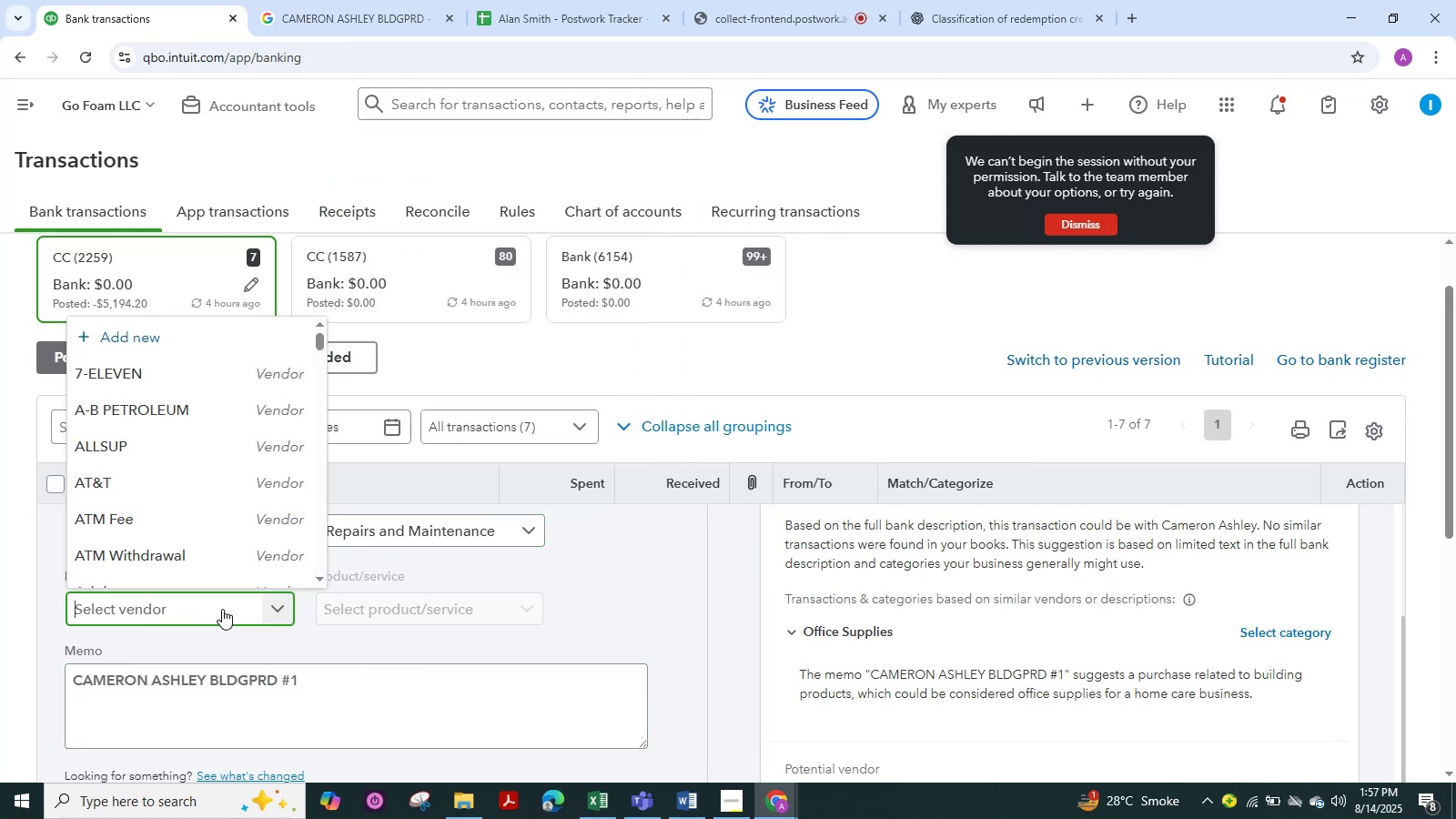 
key(Control+V)
 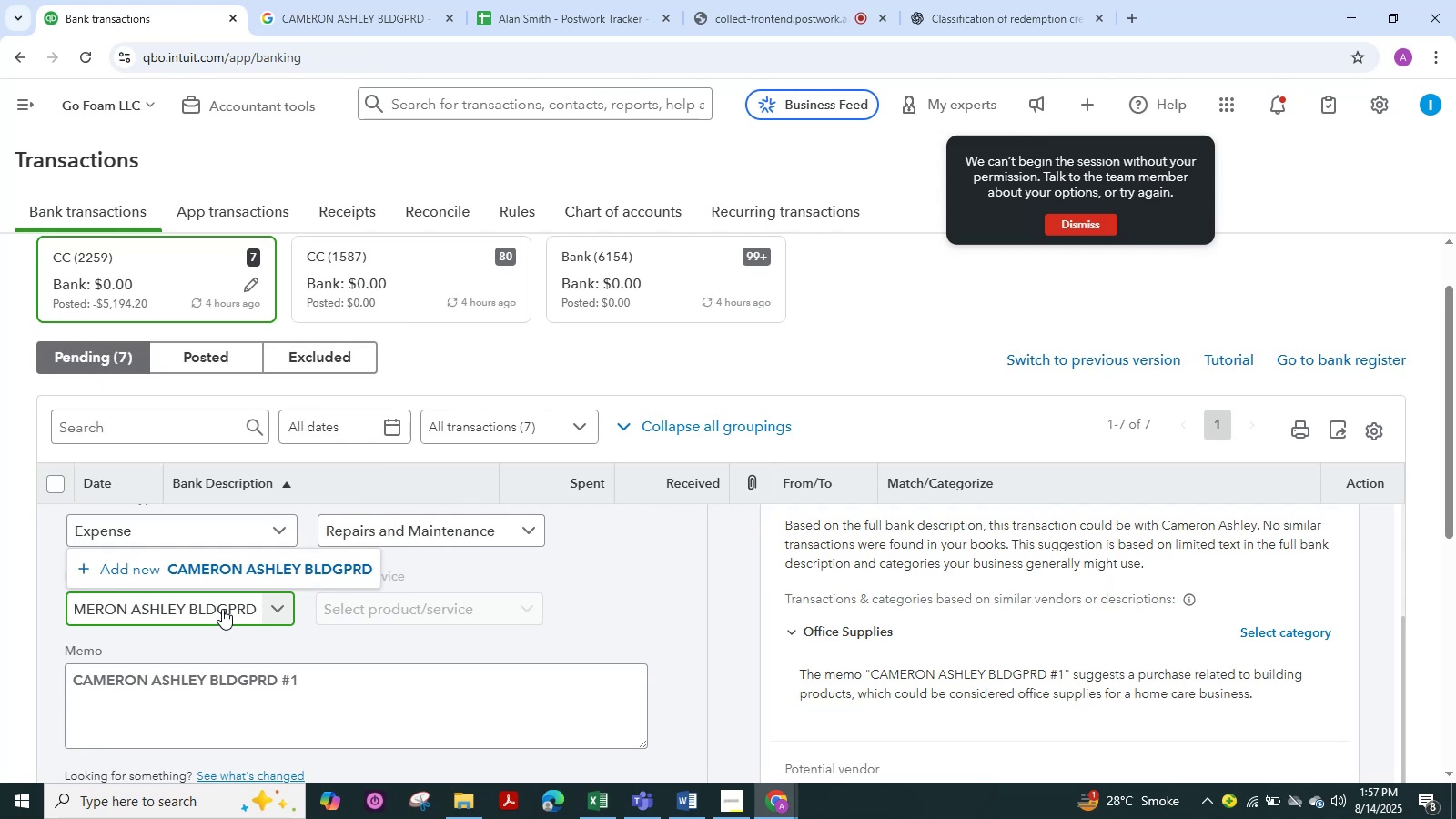 
key(Backspace)
 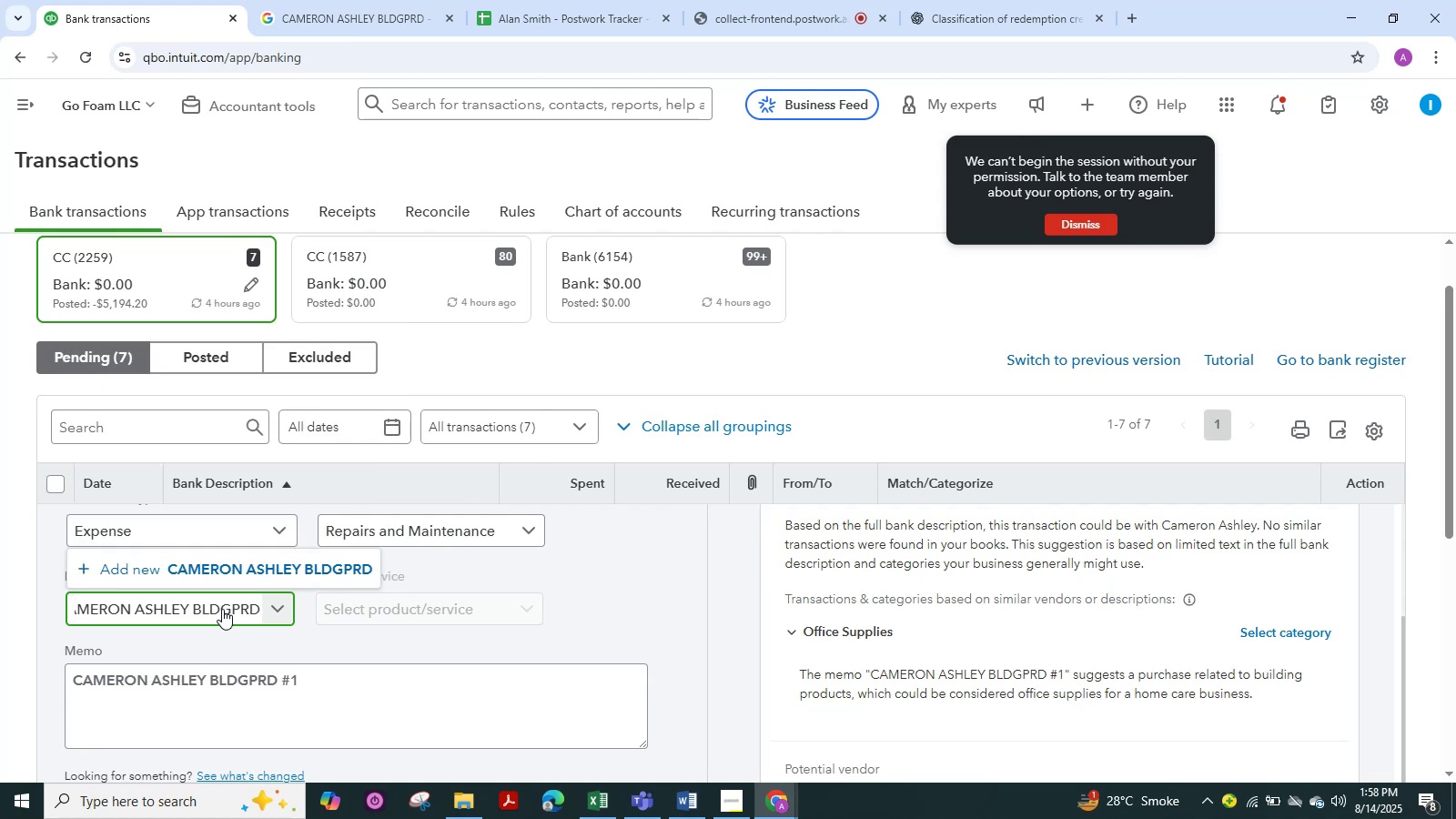 
key(Backspace)
 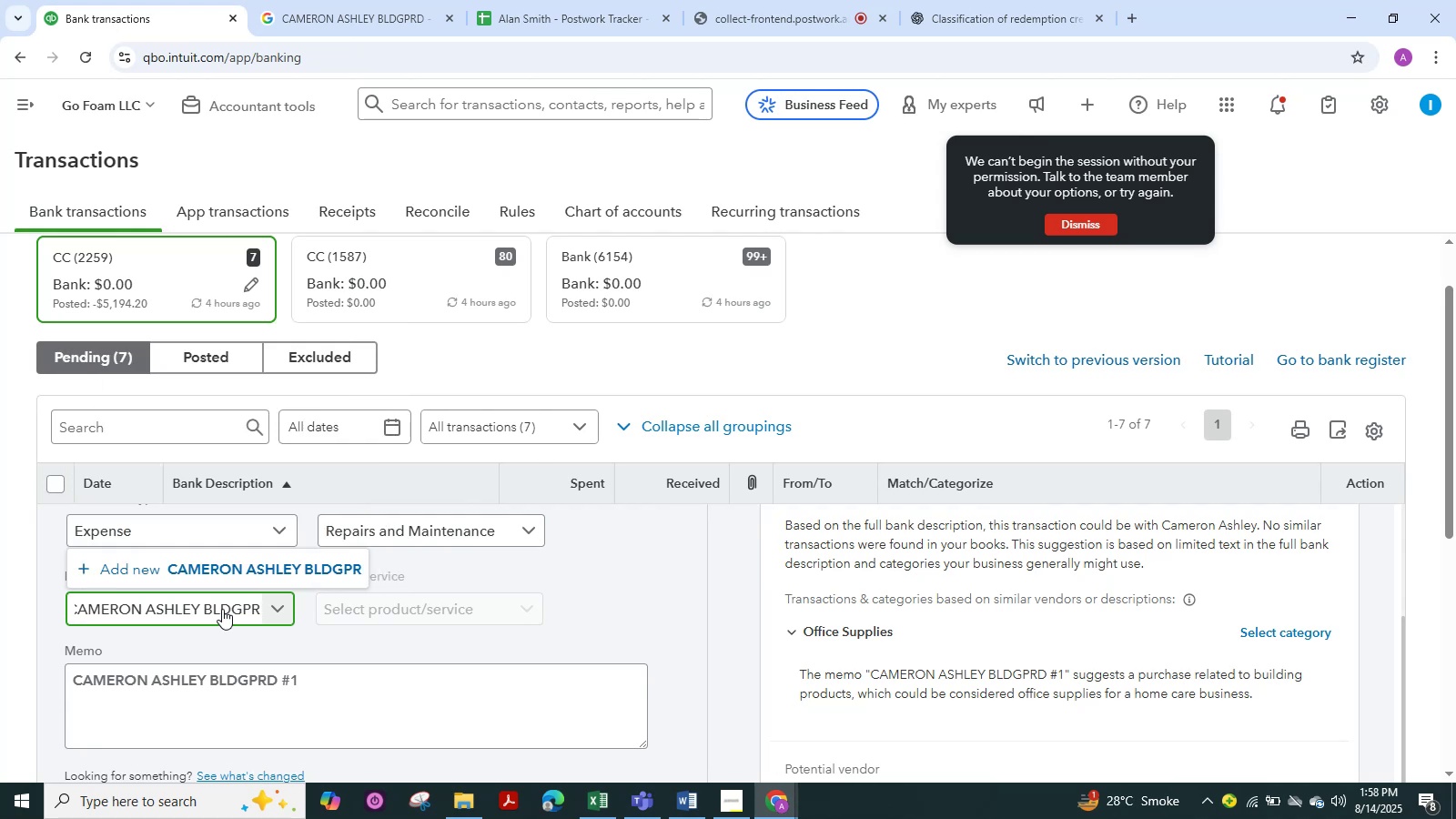 
key(Backspace)
 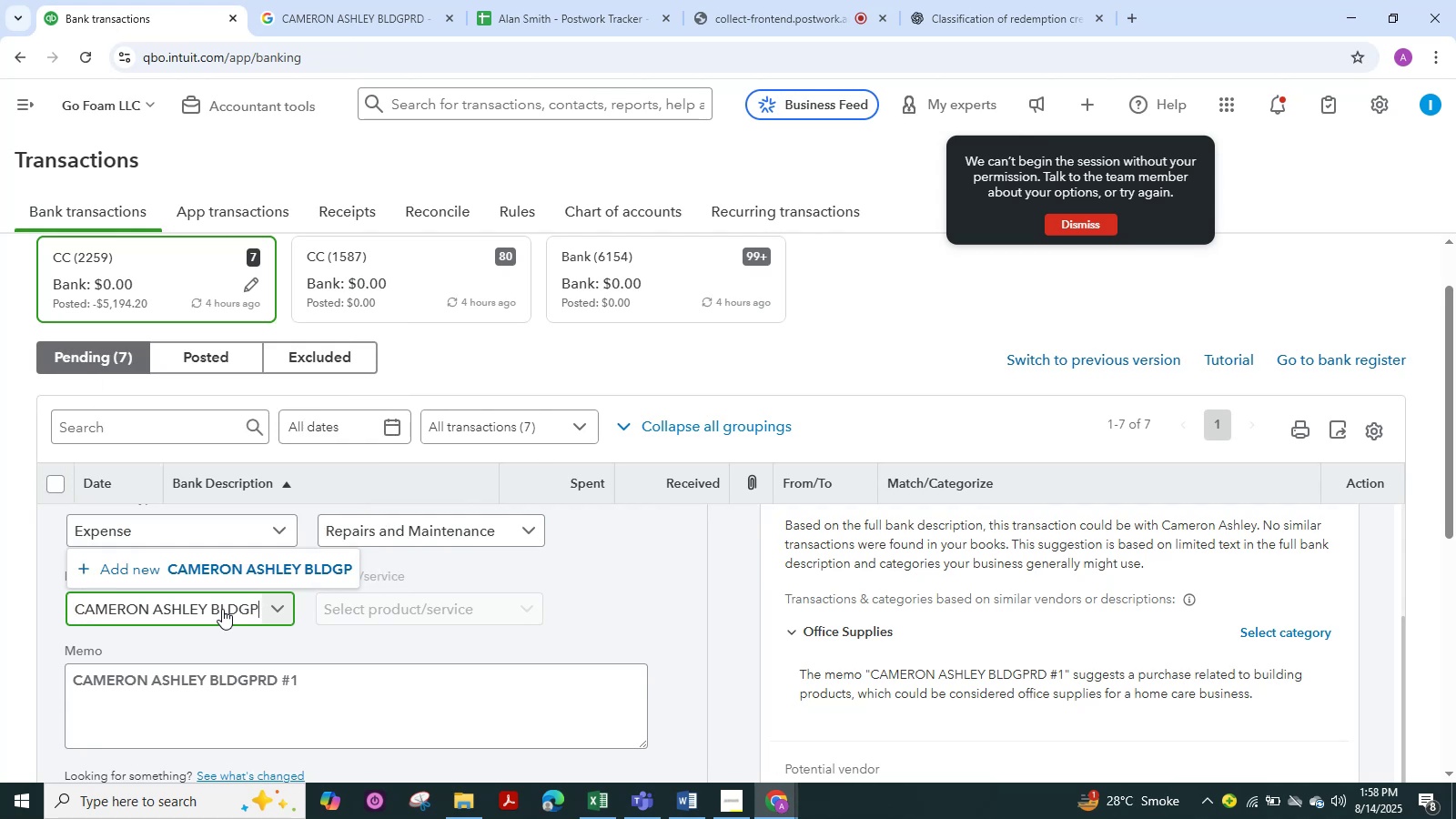 
key(Backspace)
 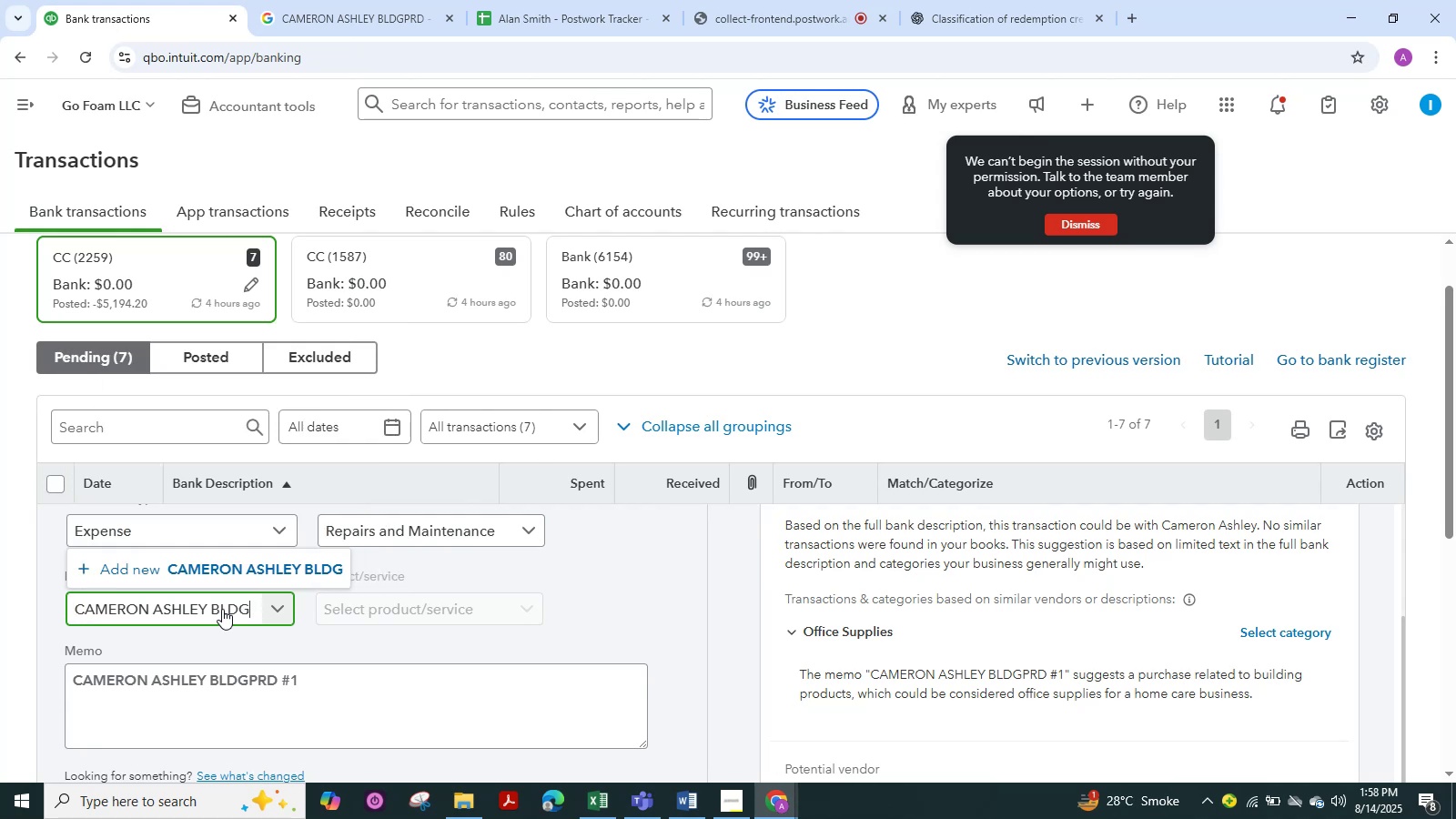 
key(Backspace)
 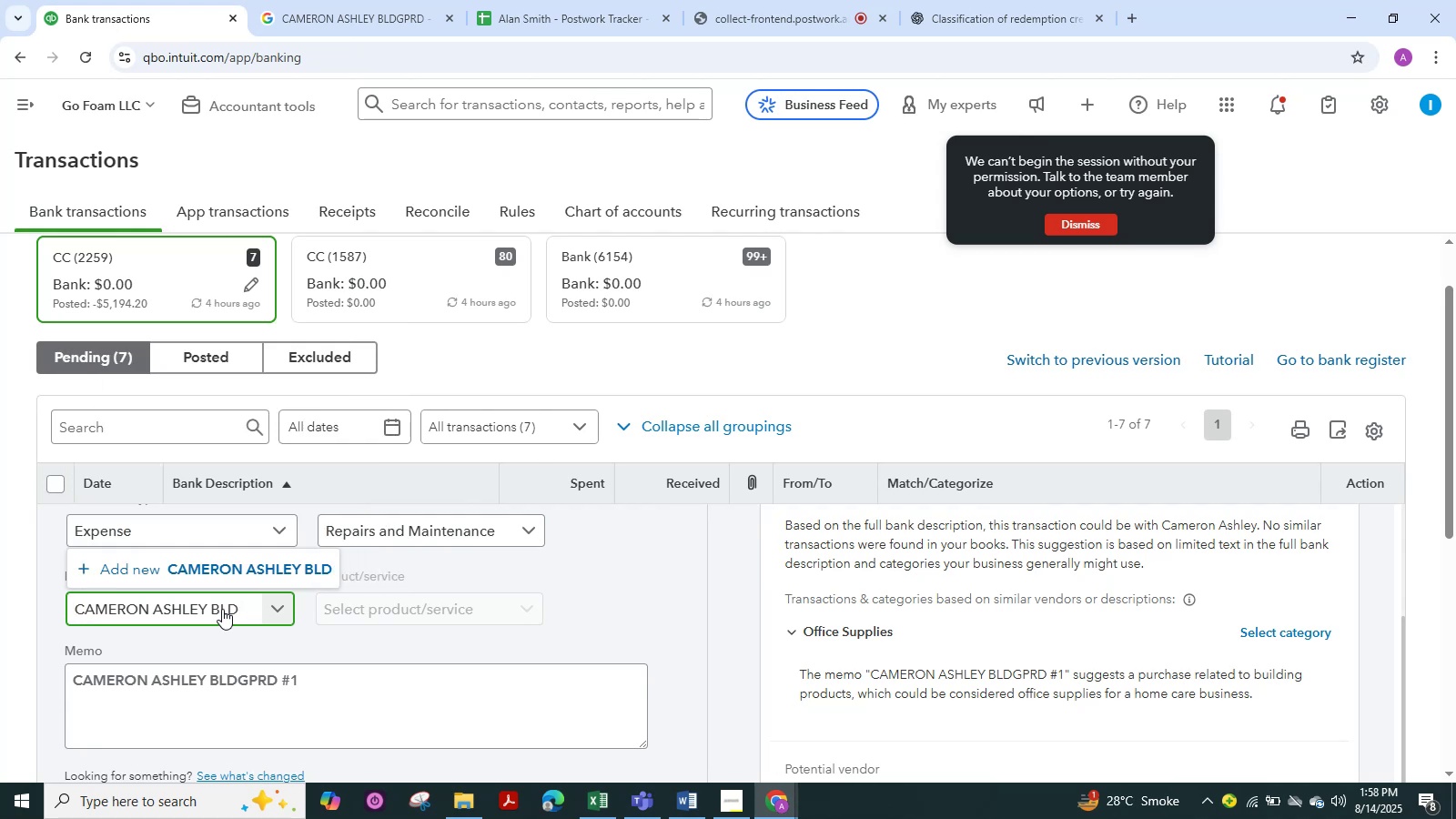 
key(Backspace)
 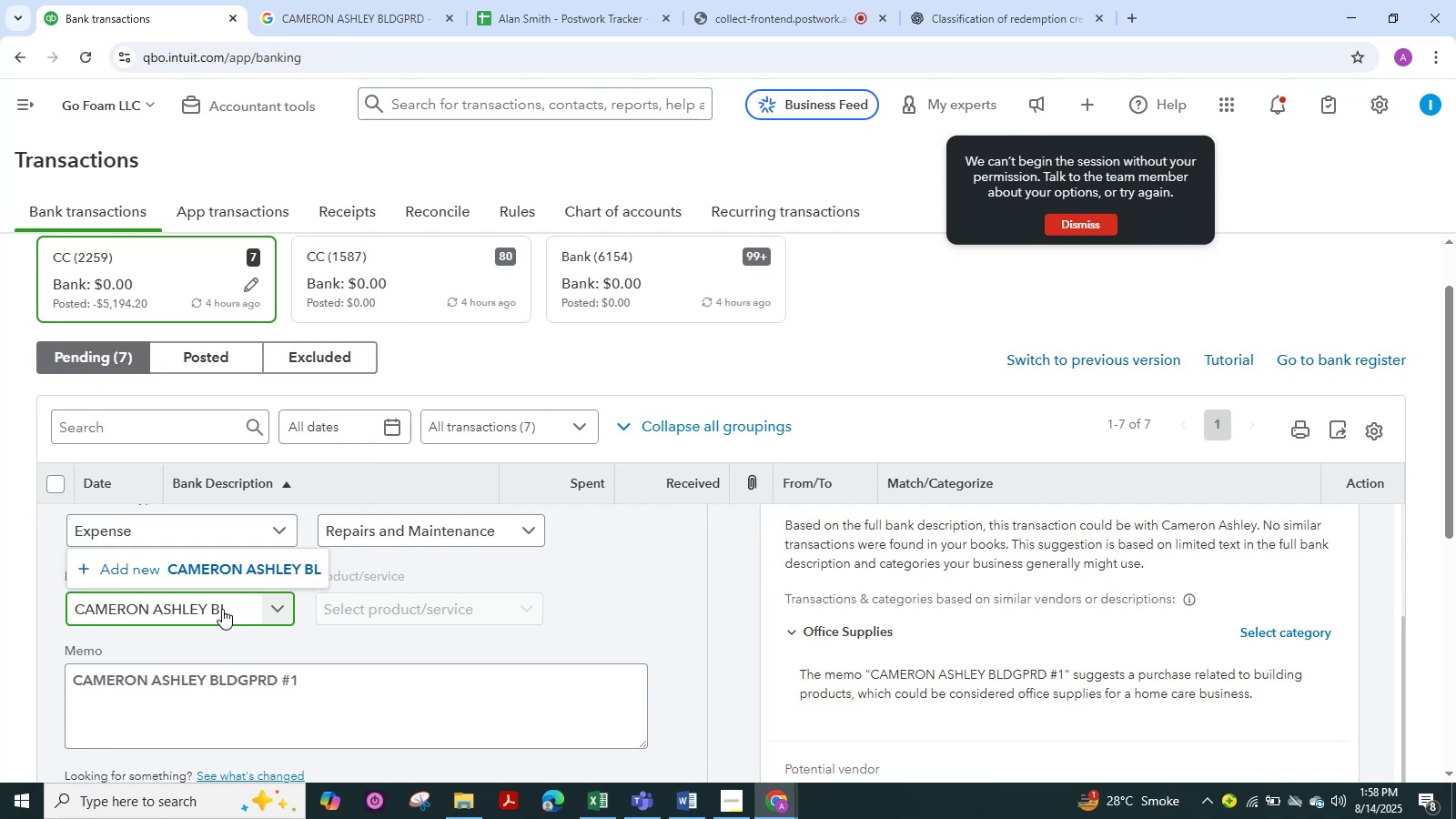 
key(Backspace)
 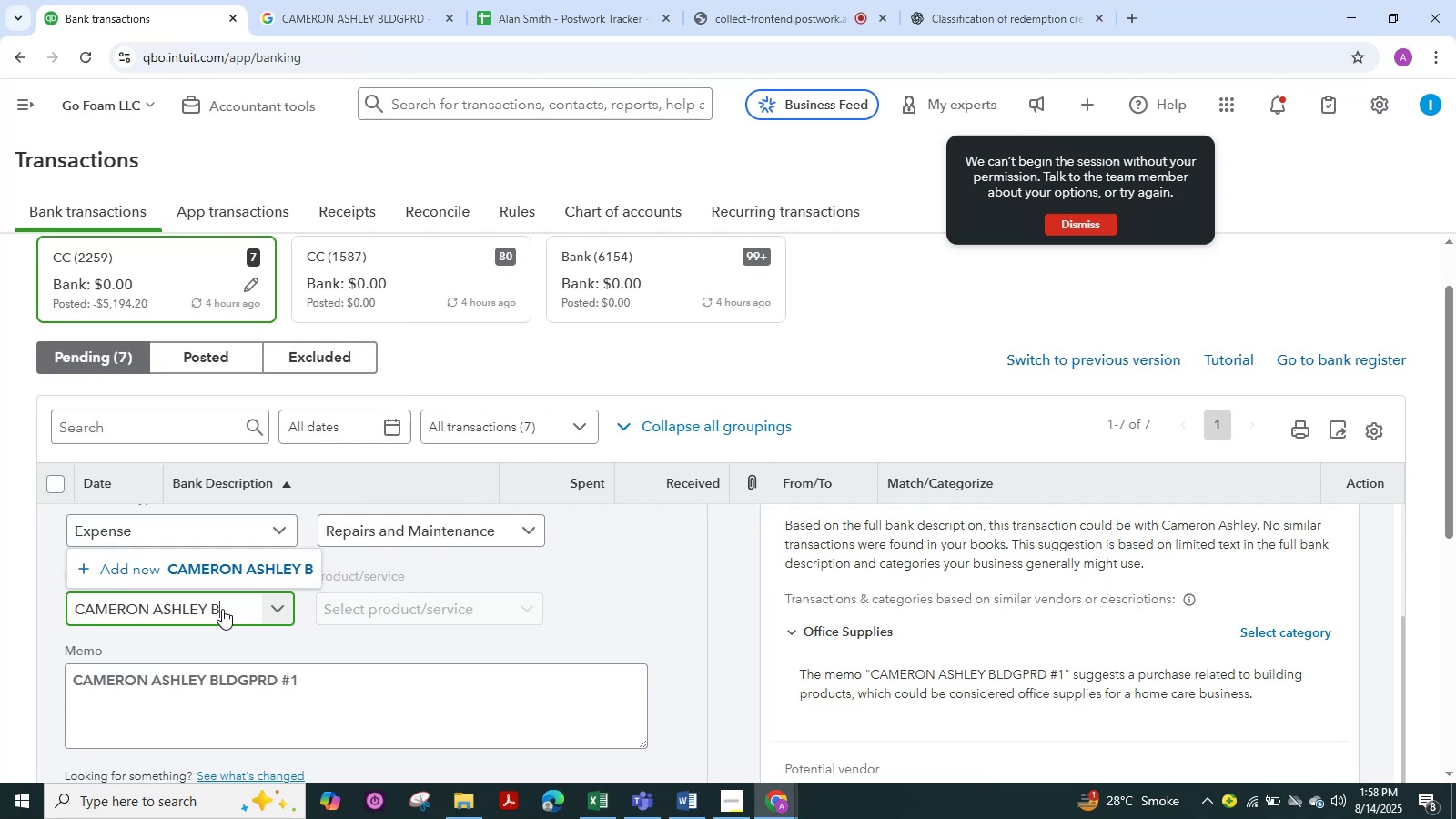 
key(Backspace)
 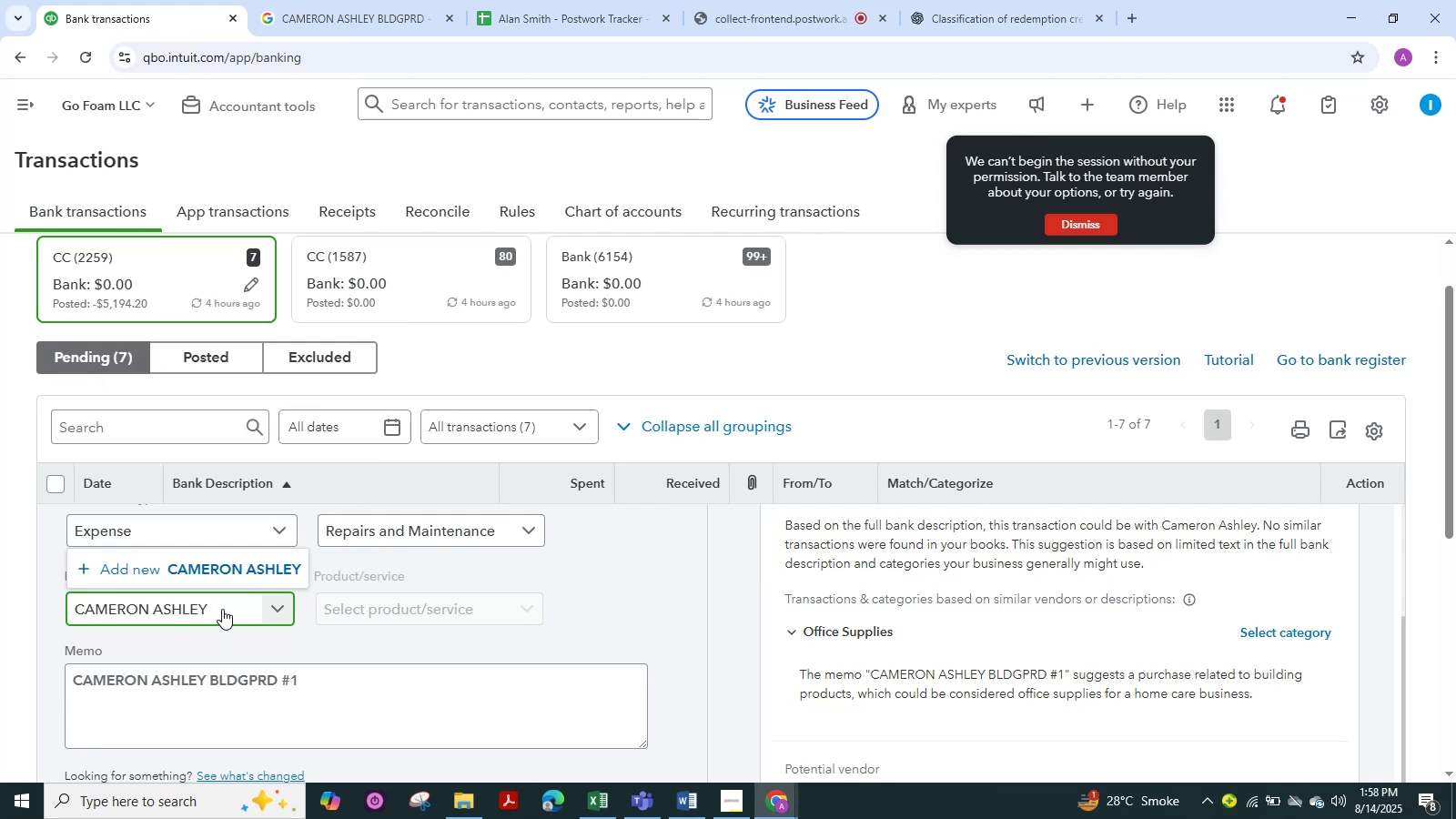 
key(NumpadEnter)
 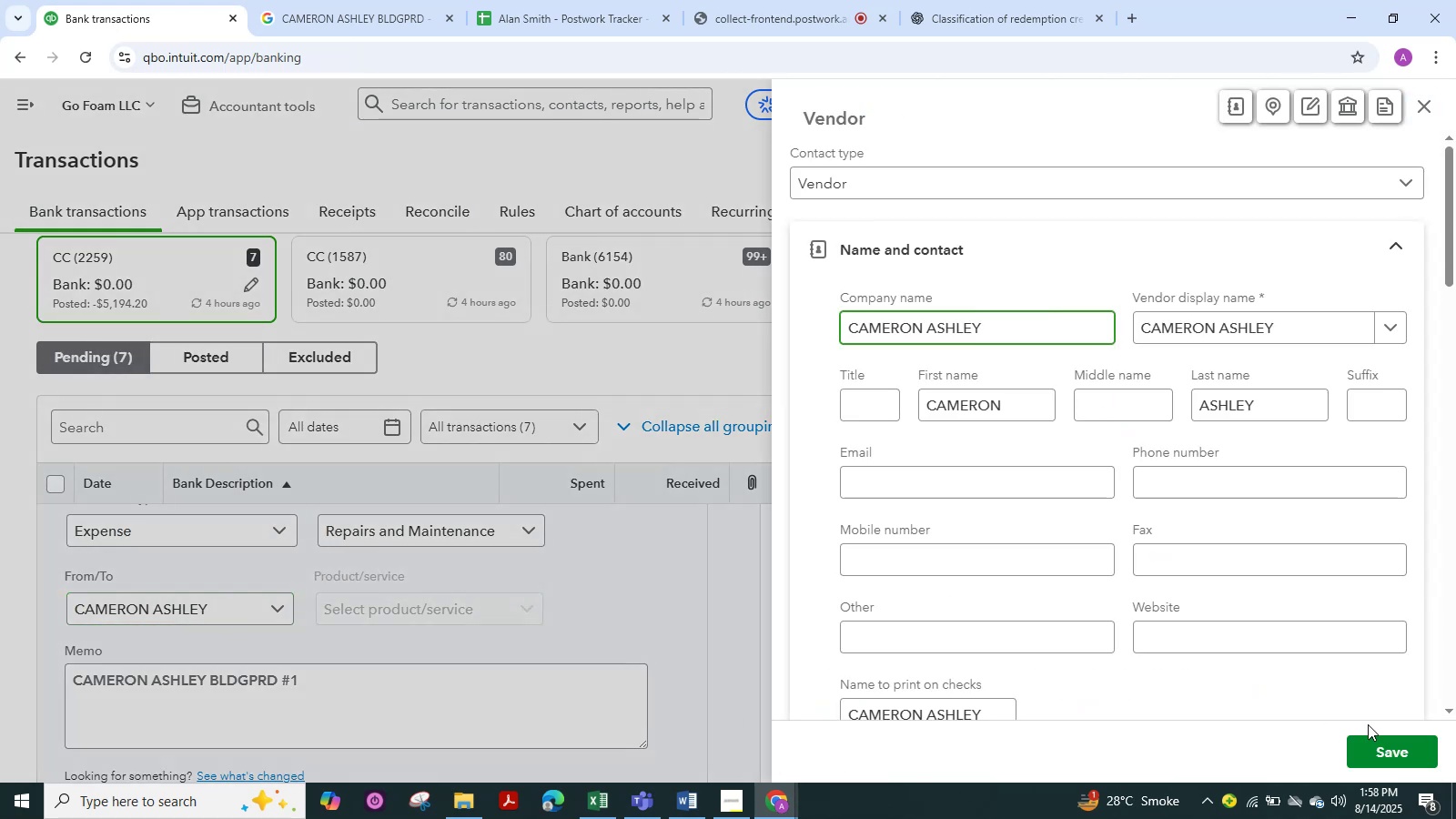 
left_click([1400, 741])
 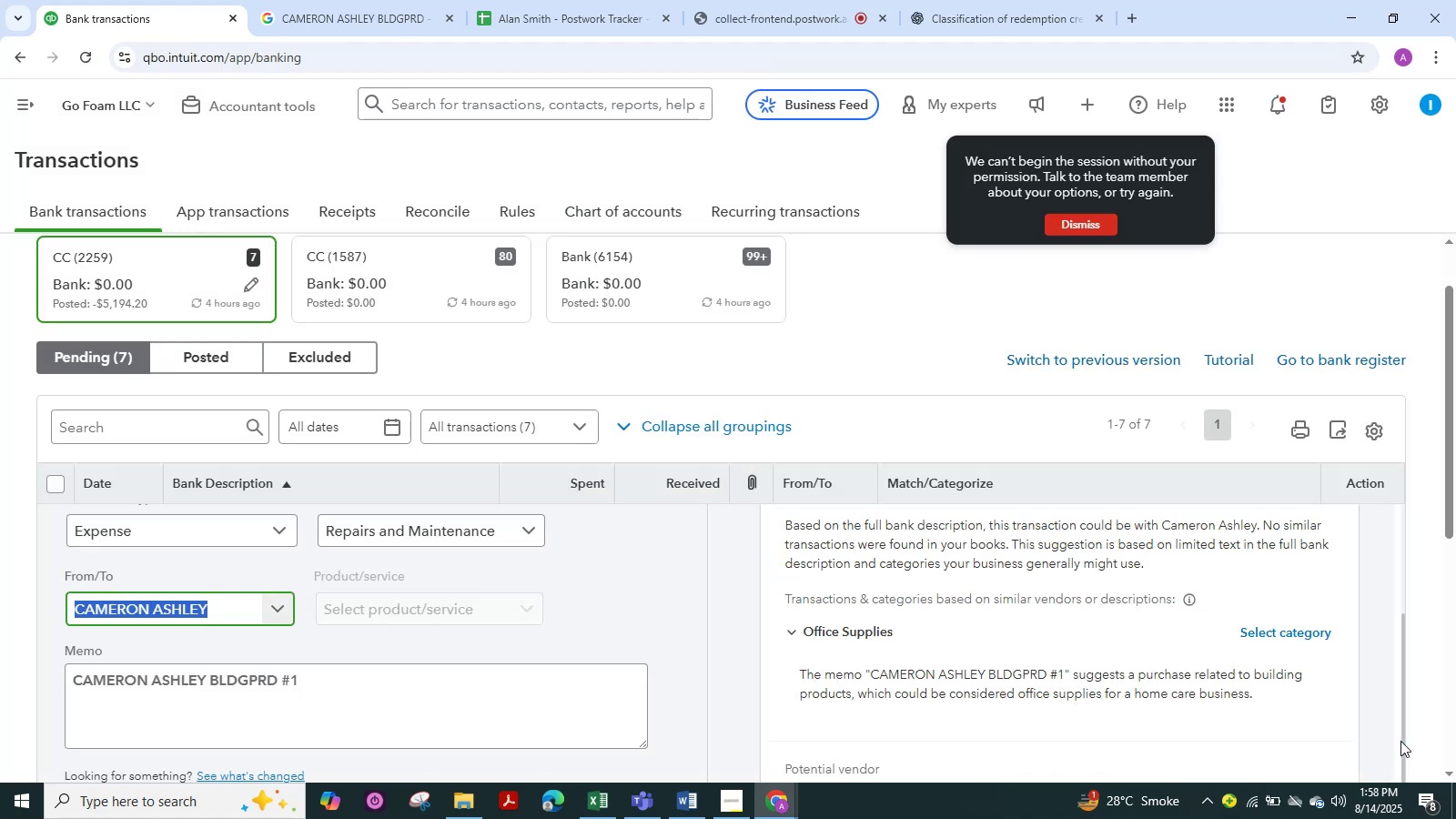 
wait(6.6)
 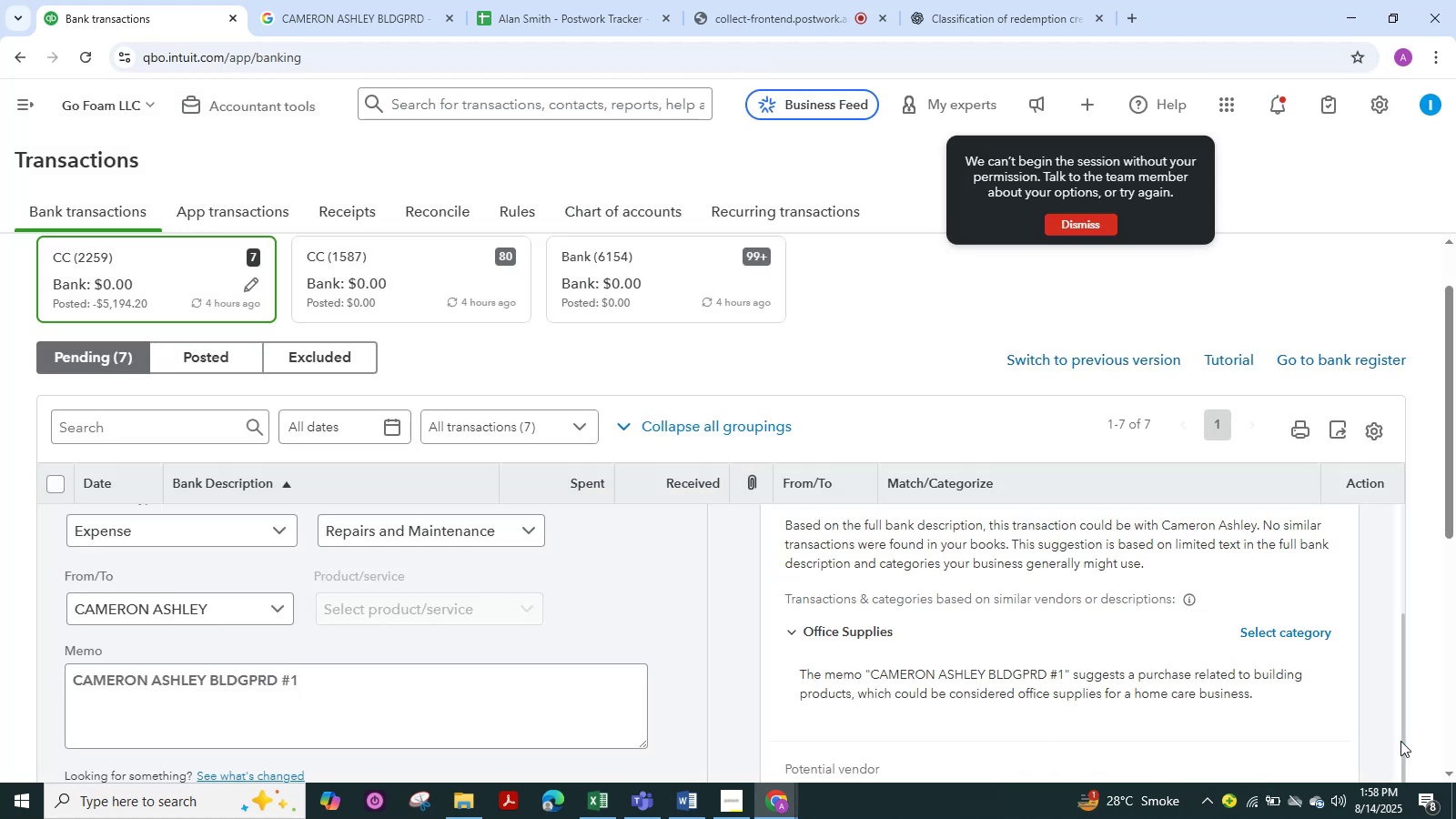 
scroll: coordinate [162, 701], scroll_direction: down, amount: 3.0
 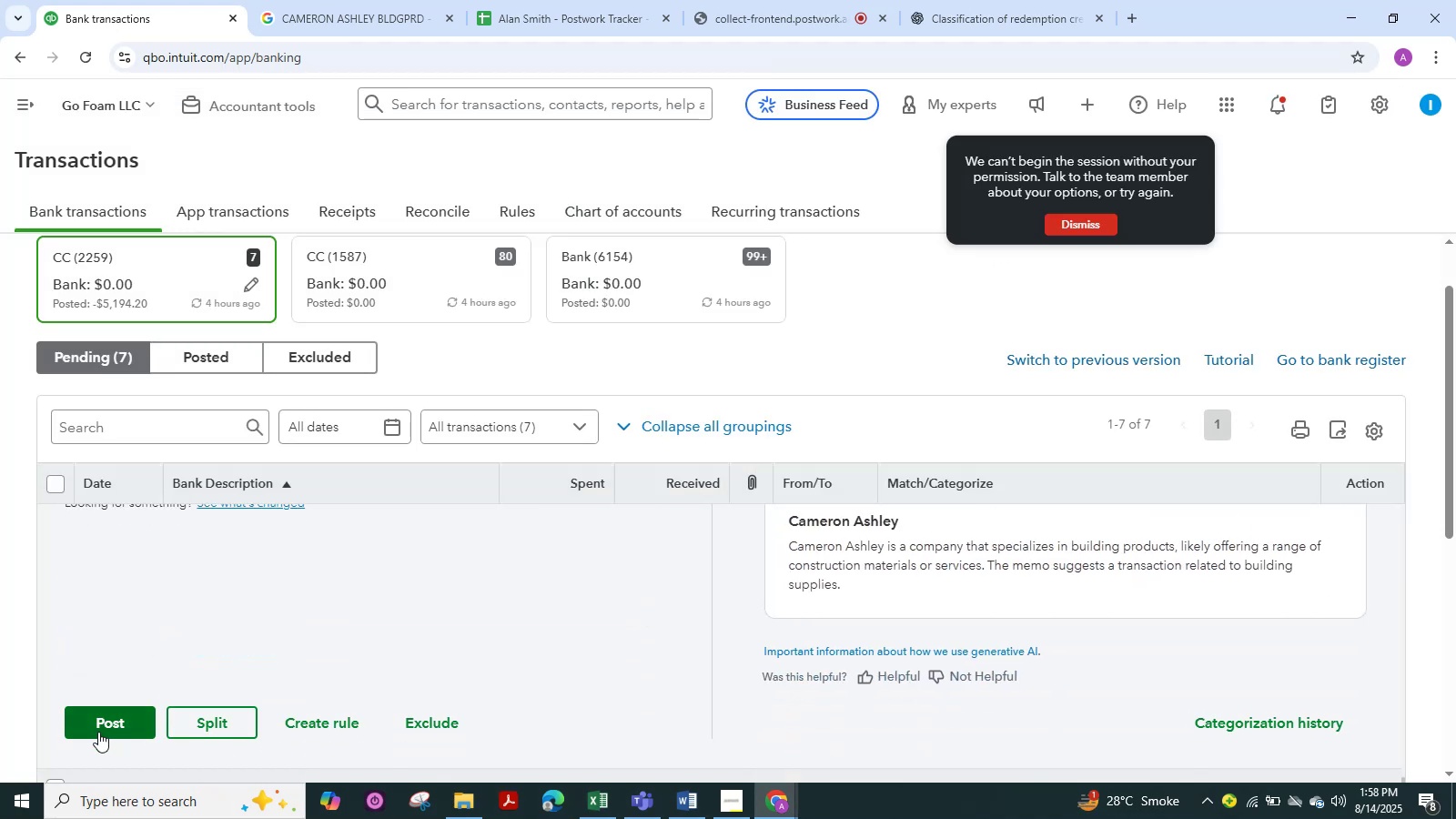 
left_click([97, 732])
 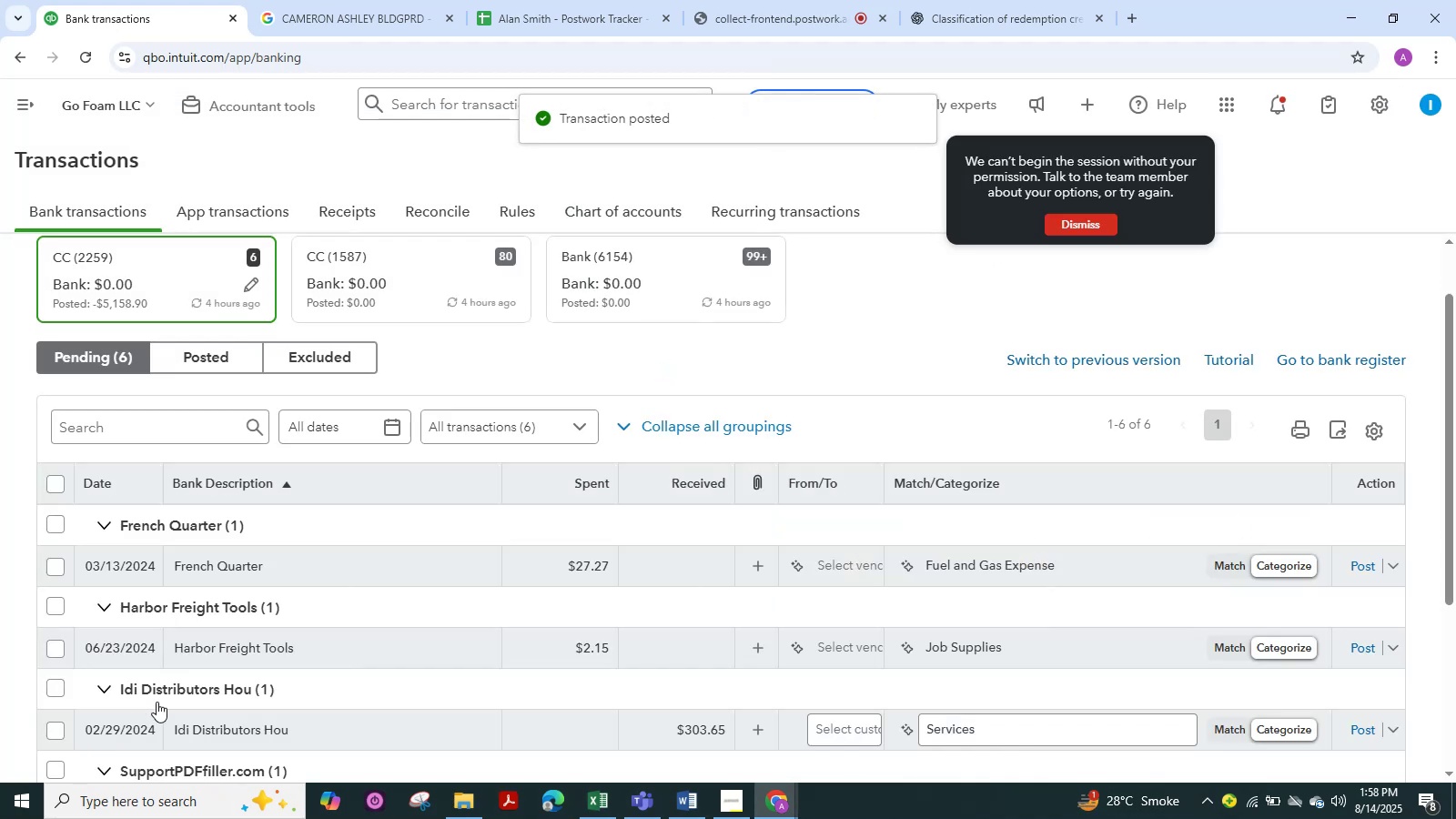 
scroll: coordinate [220, 655], scroll_direction: down, amount: 3.0
 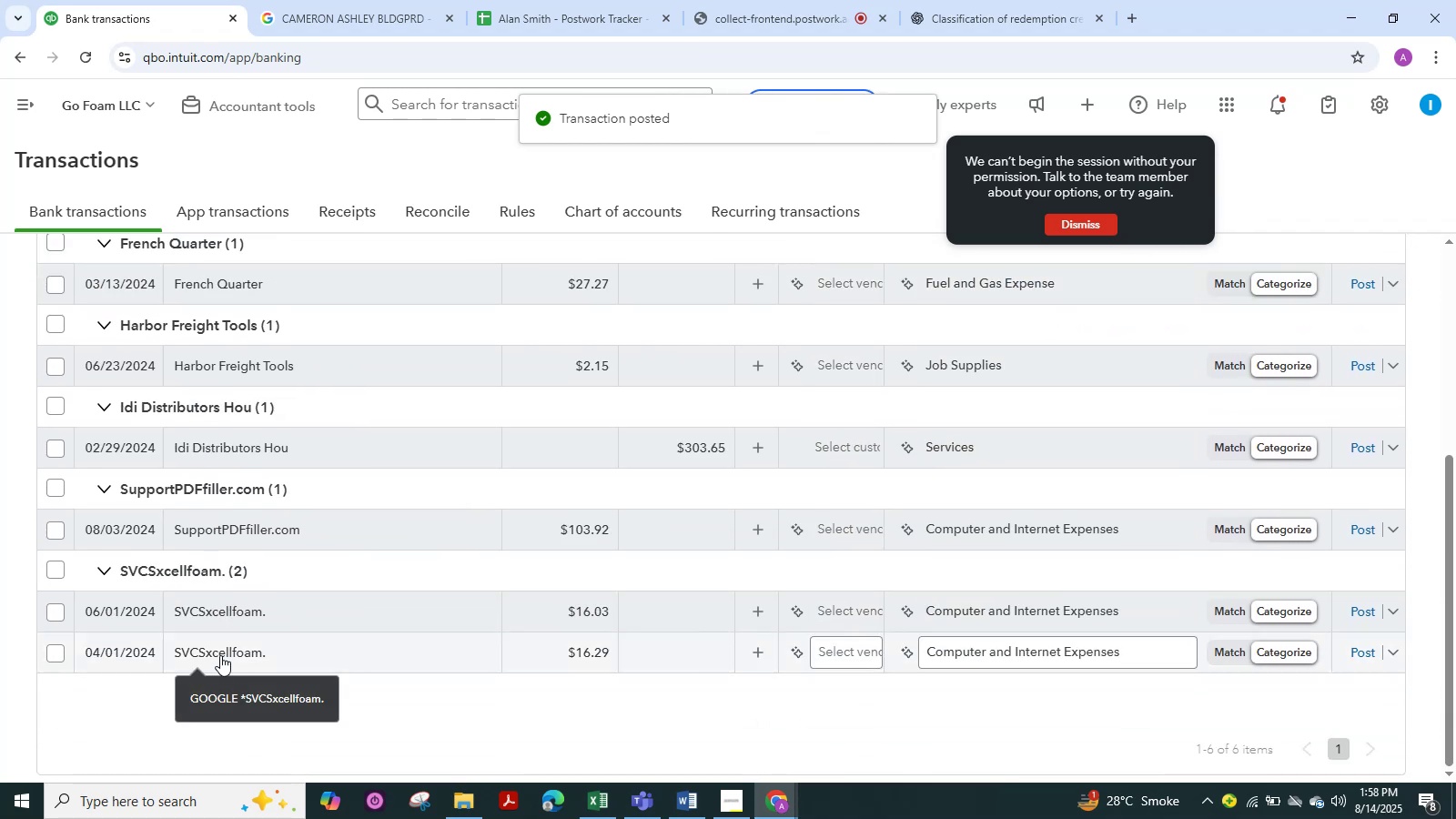 
scroll: coordinate [220, 655], scroll_direction: up, amount: 1.0
 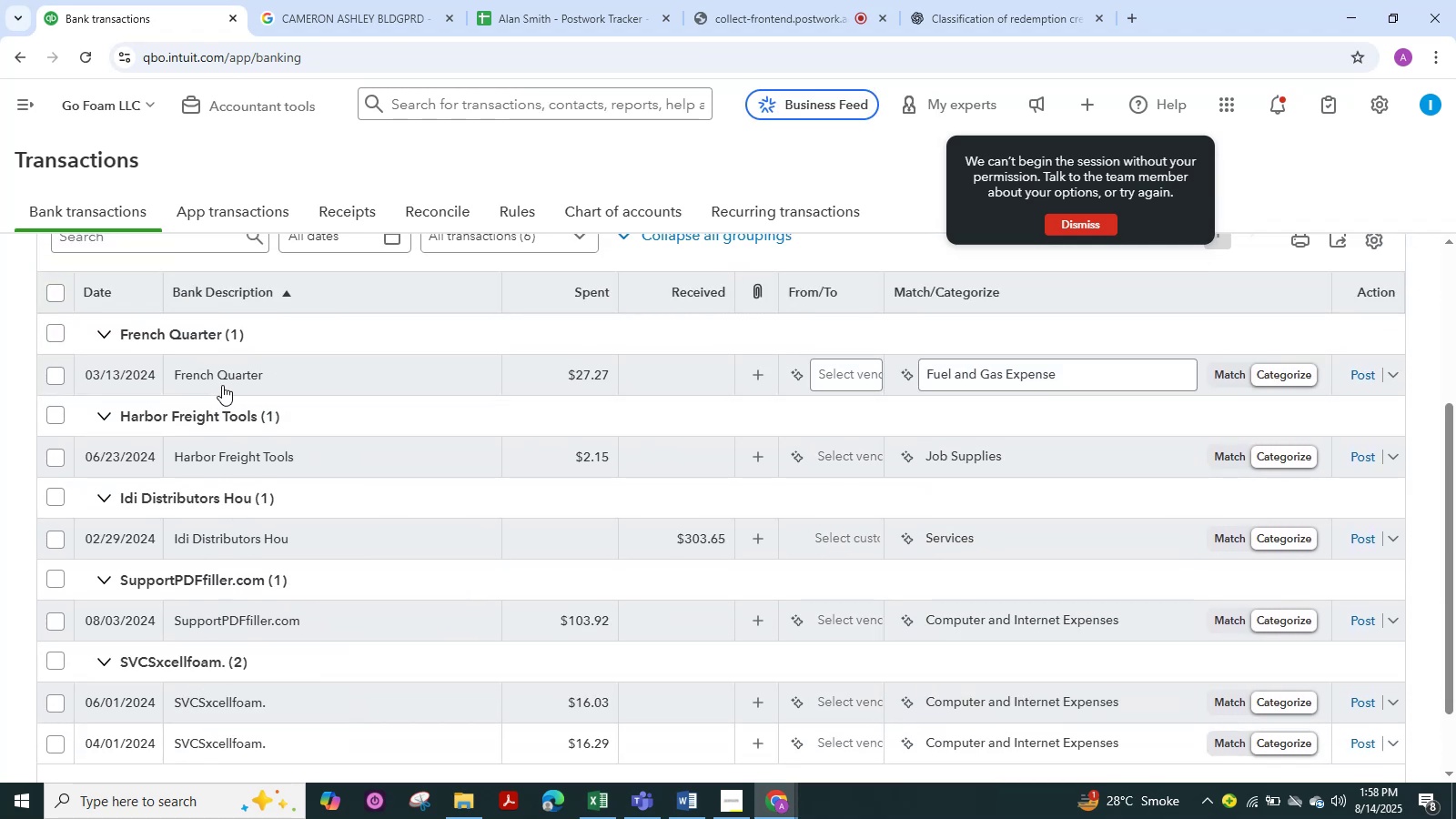 
left_click([222, 385])
 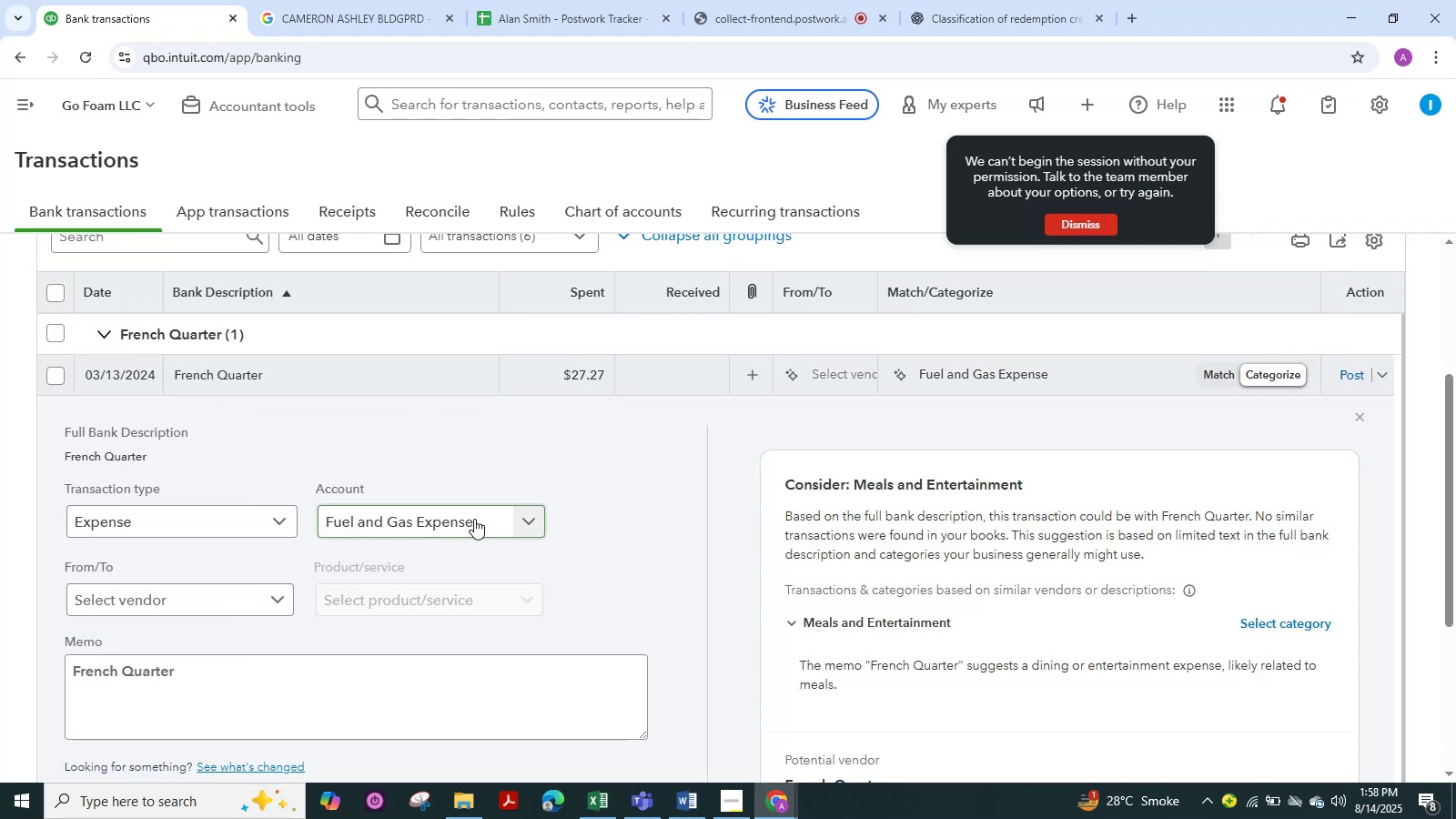 
wait(5.38)
 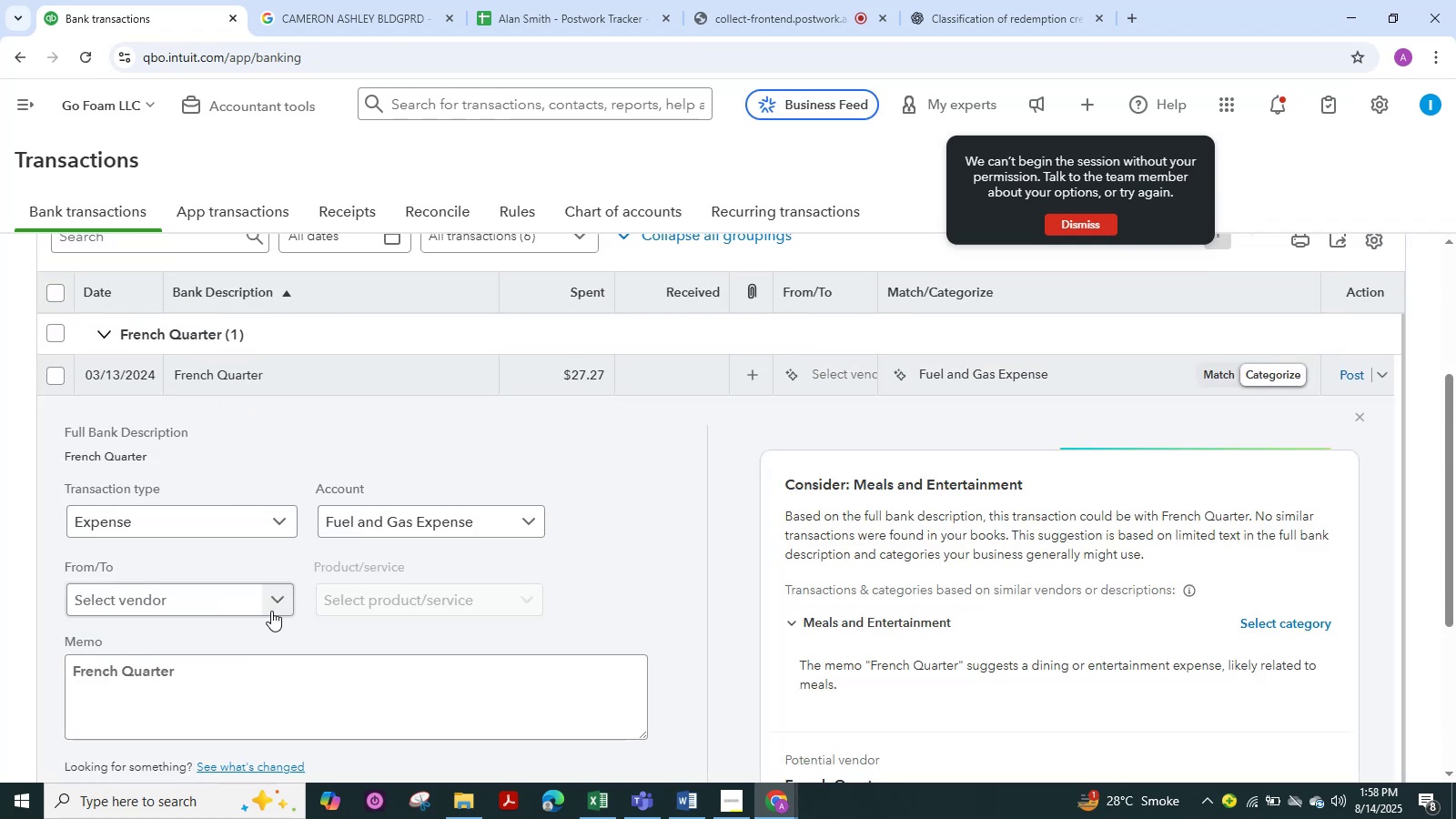 
left_click_drag(start_coordinate=[175, 676], to_coordinate=[37, 677])
 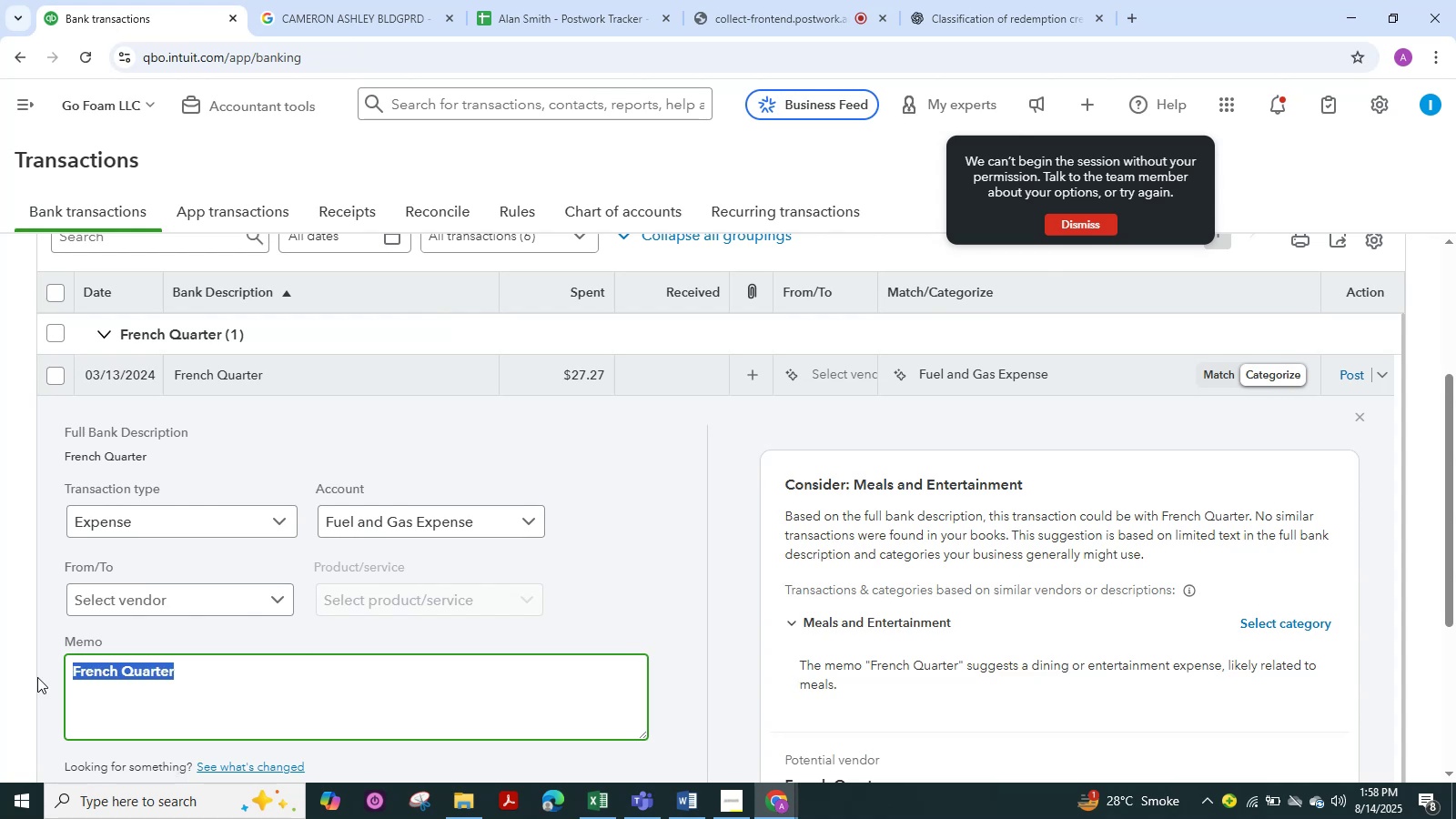 
key(Control+C)
 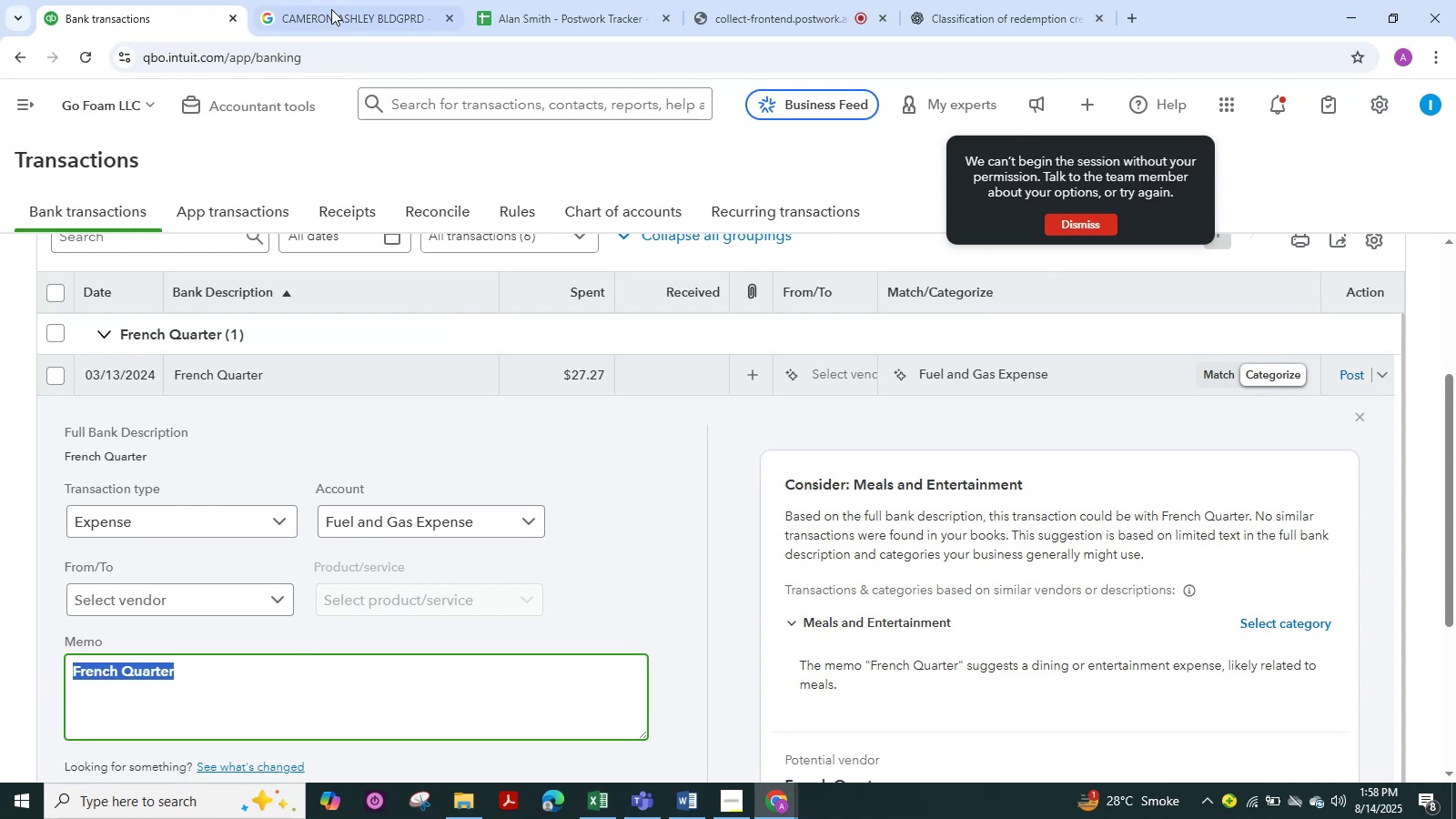 
left_click([333, 9])
 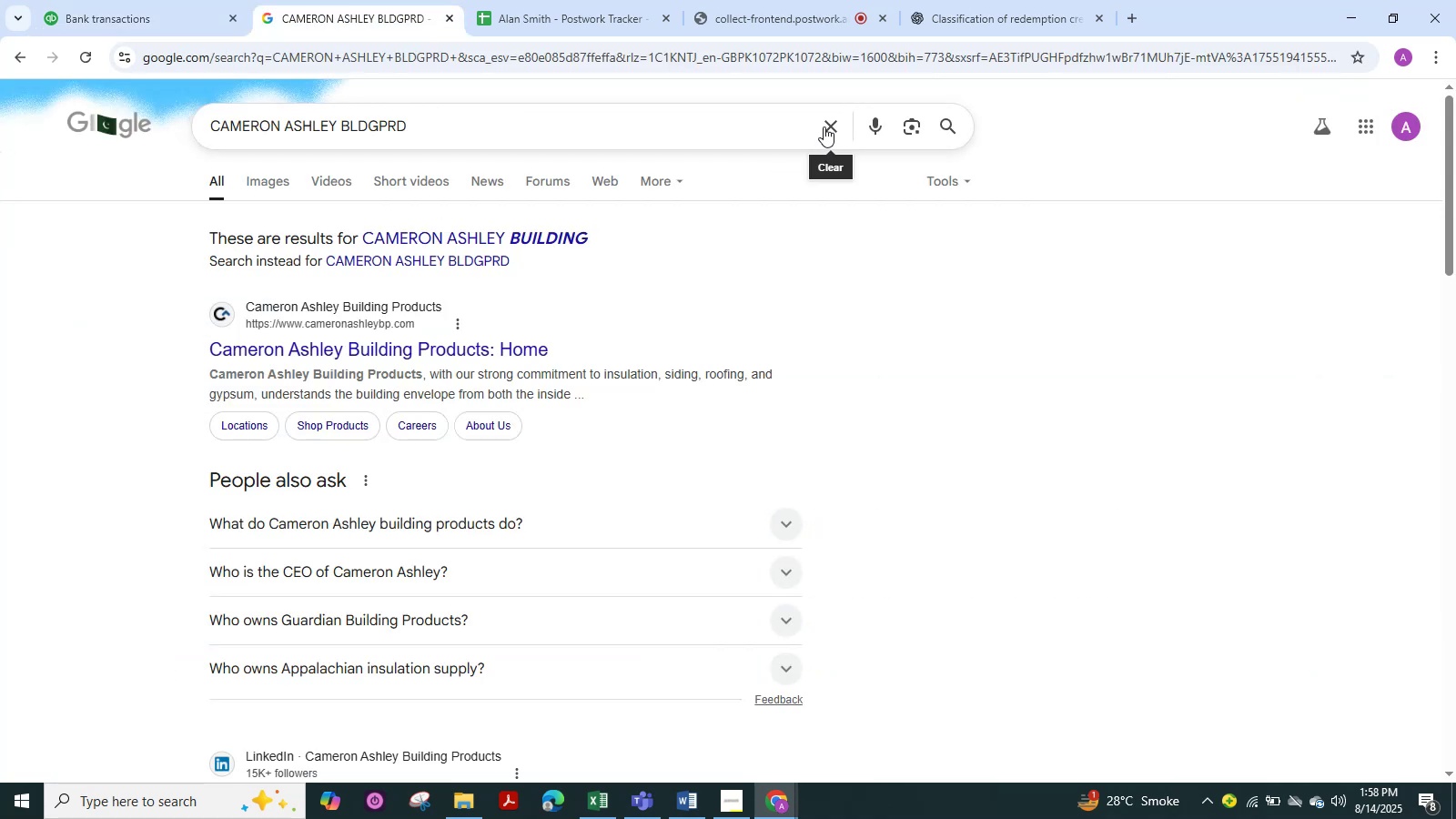 
double_click([767, 129])
 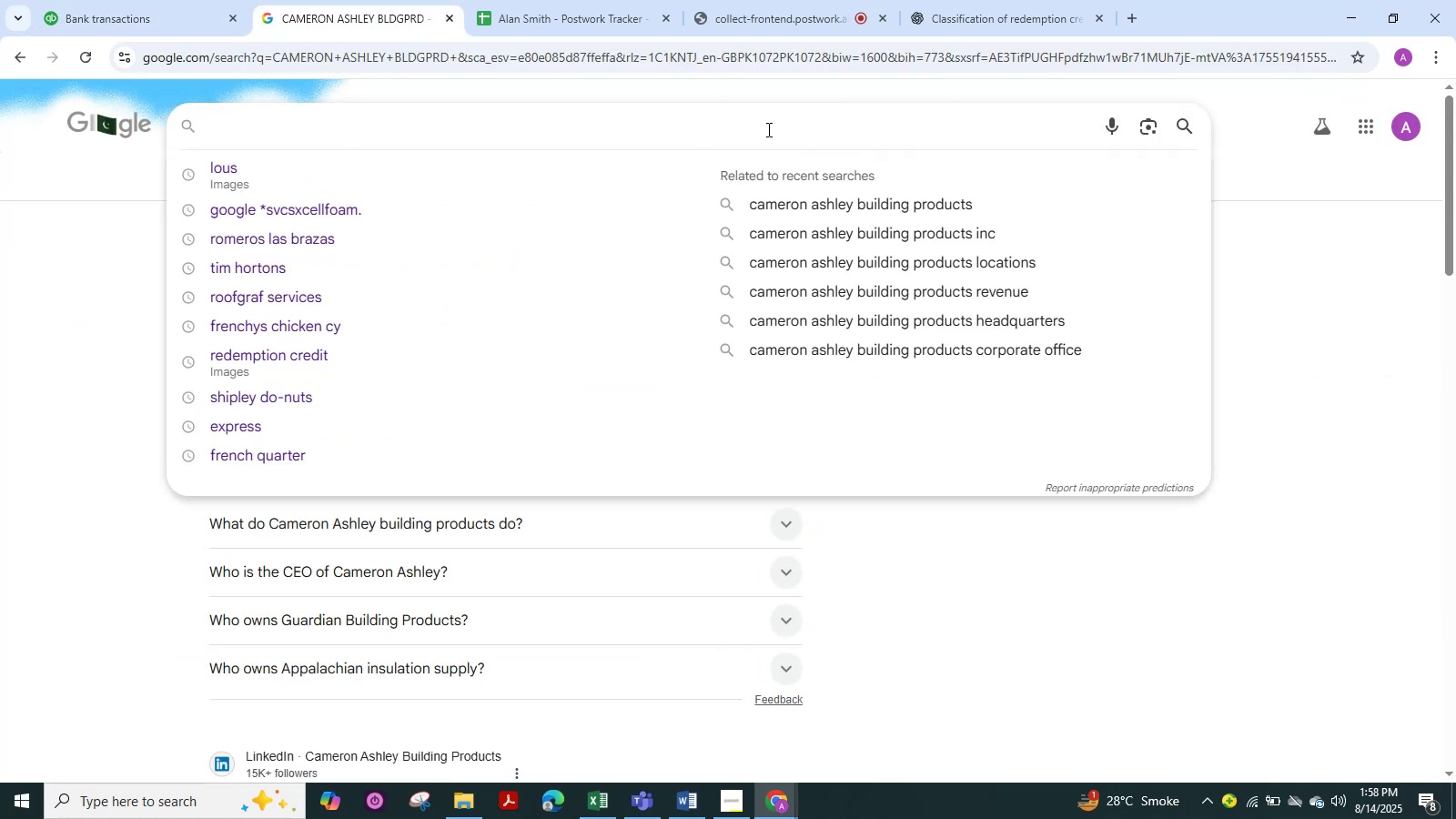 
key(Control+V)
 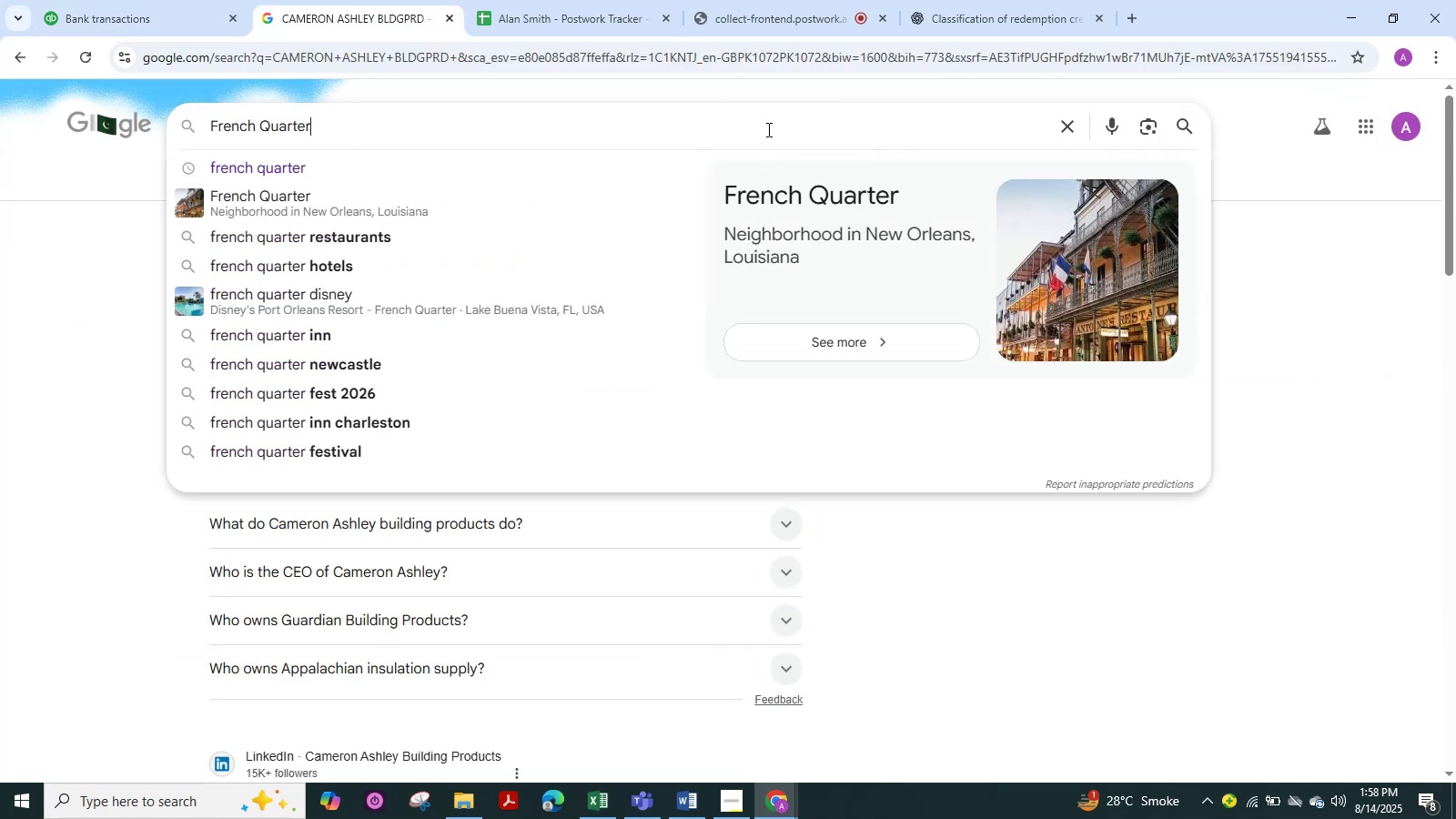 
key(NumpadEnter)
 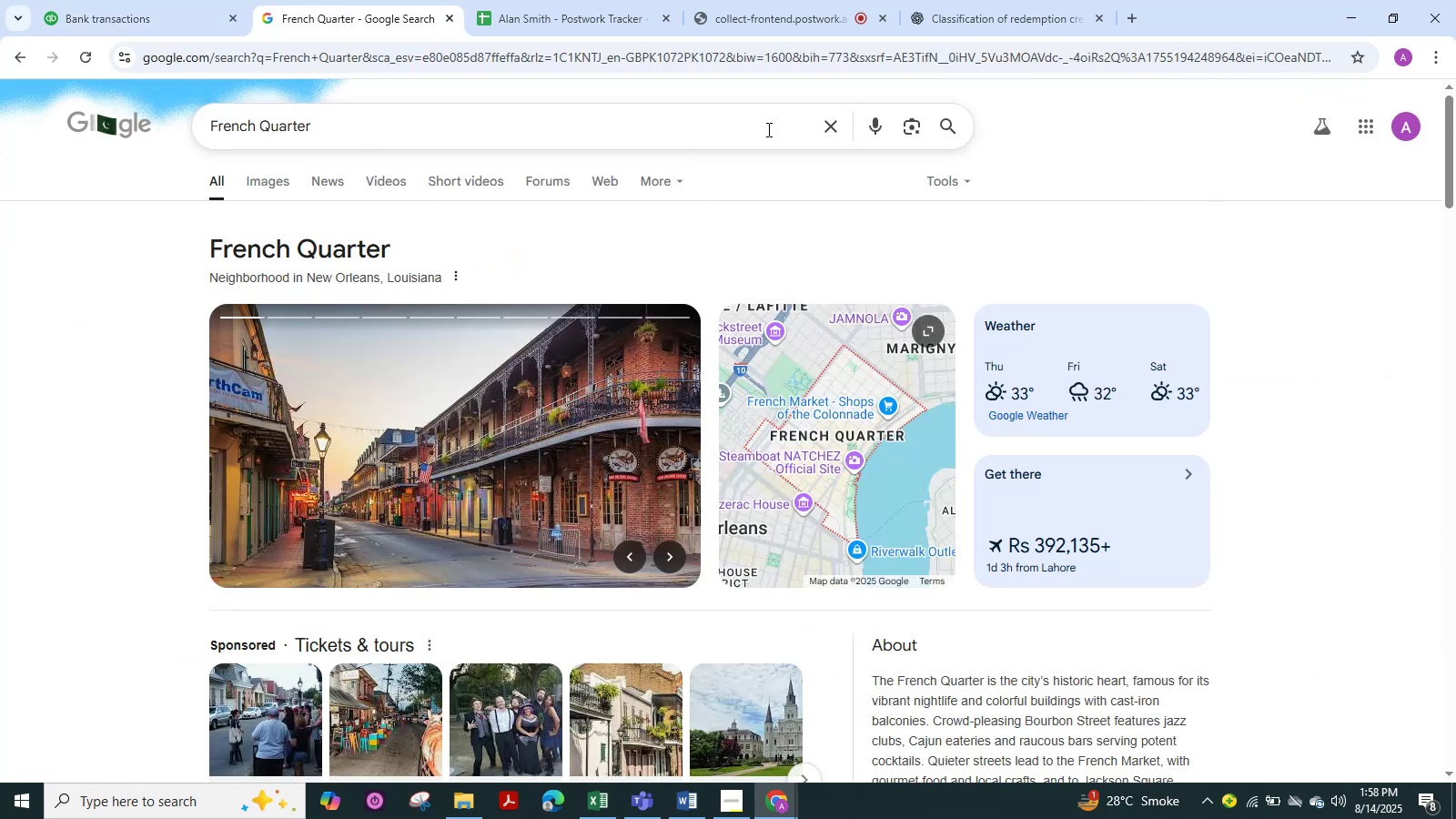 
wait(5.56)
 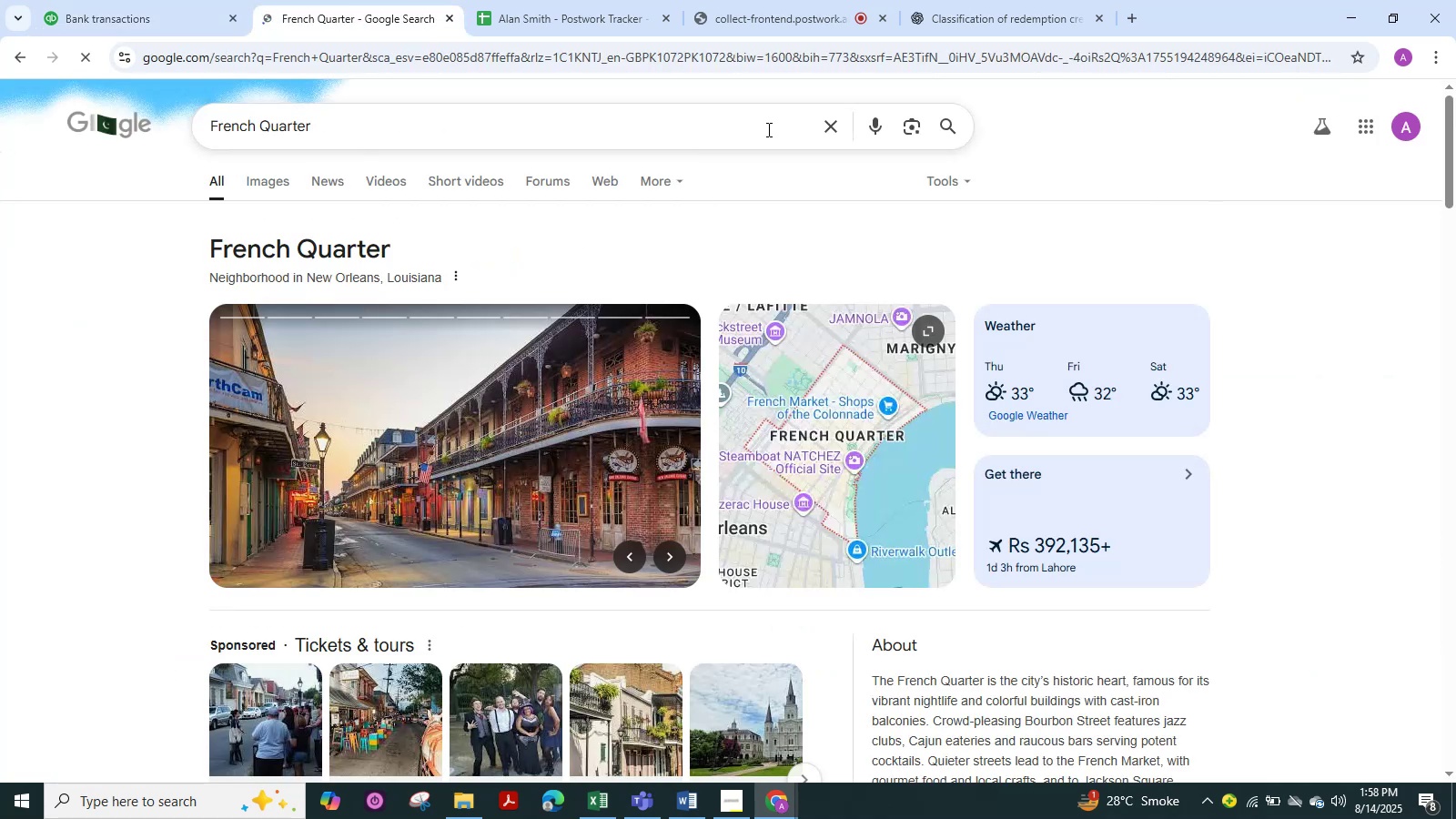 
scroll: coordinate [767, 129], scroll_direction: down, amount: 1.0
 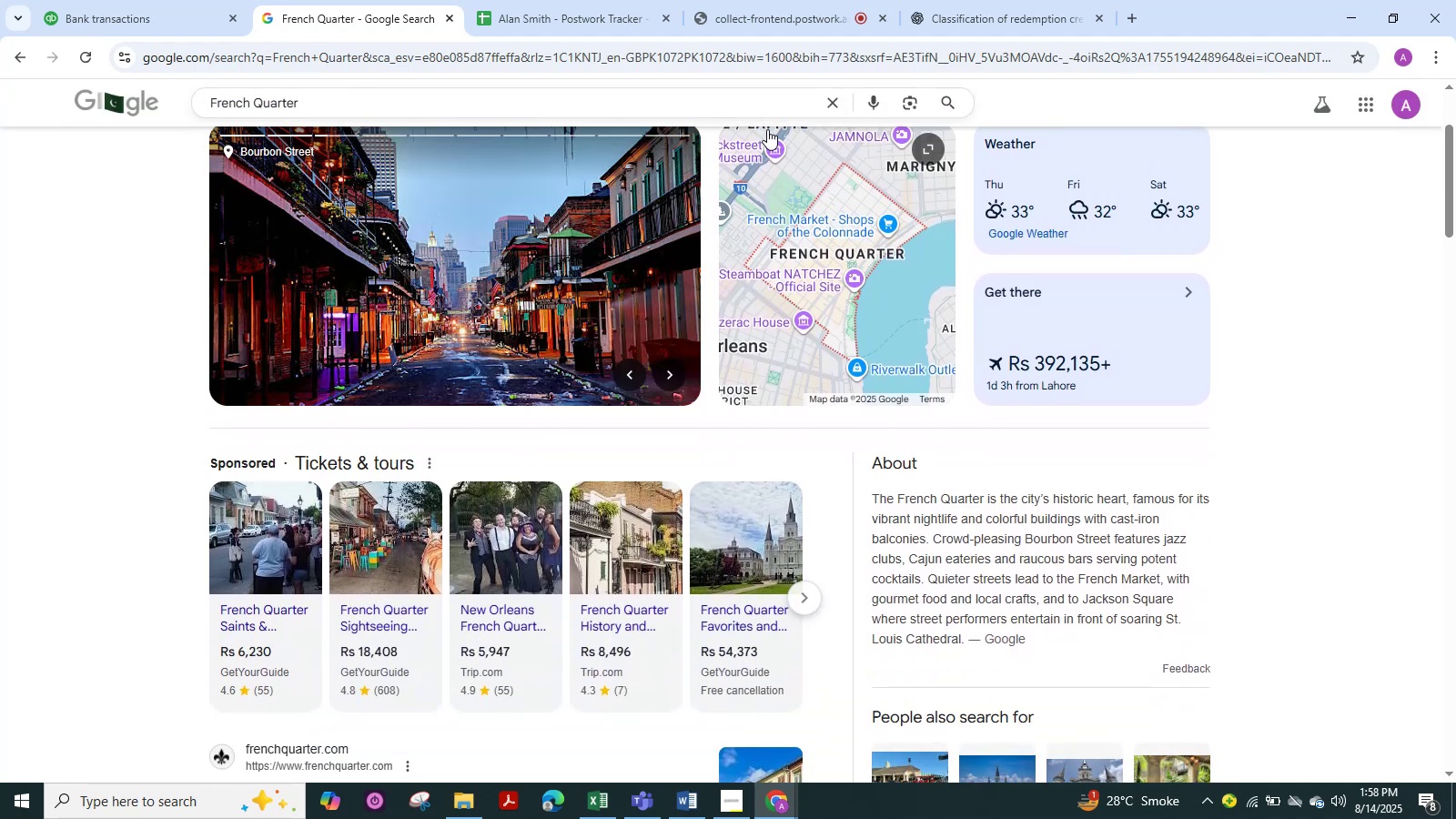 
scroll: coordinate [767, 129], scroll_direction: up, amount: 6.0
 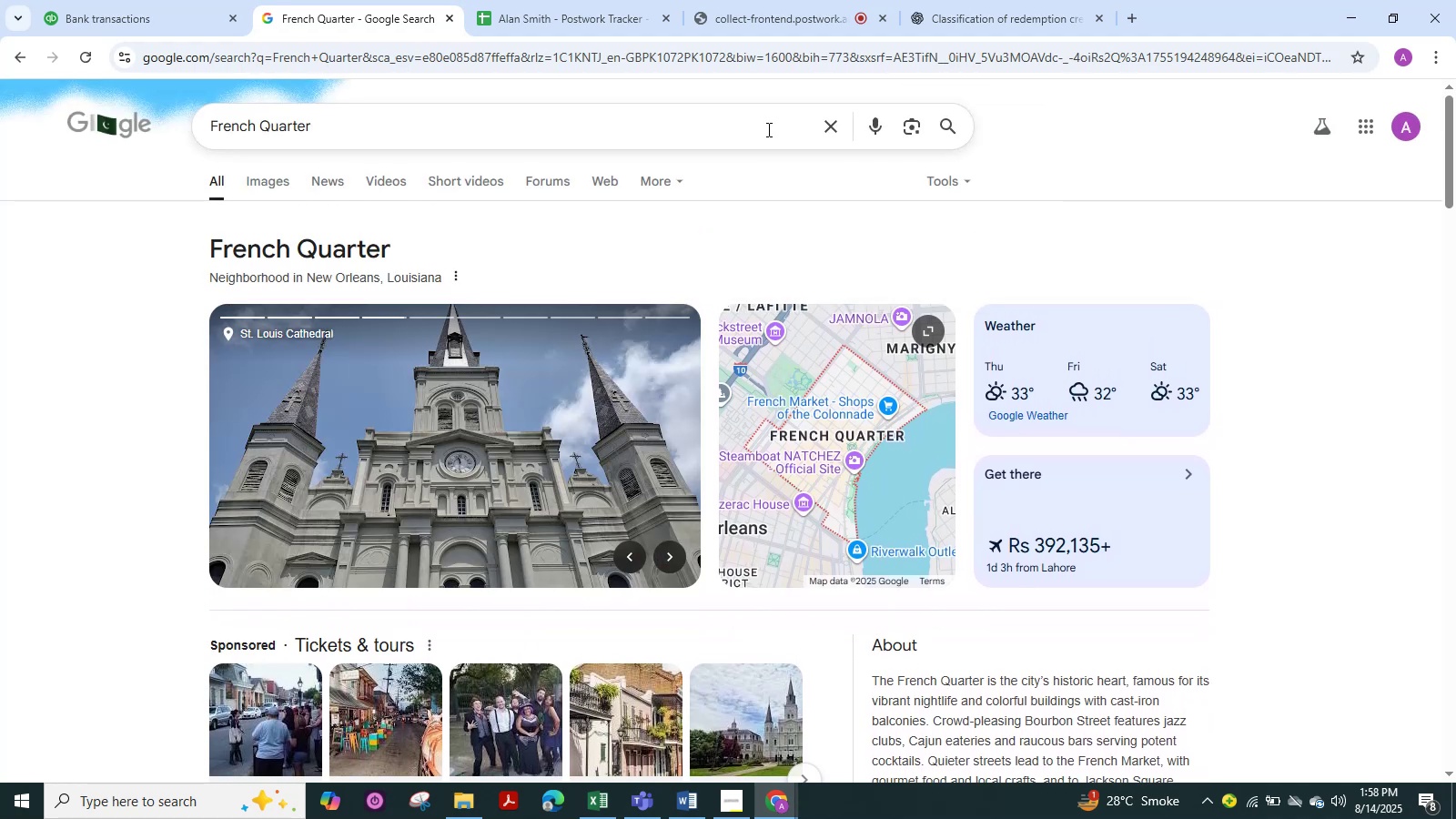 
wait(8.97)
 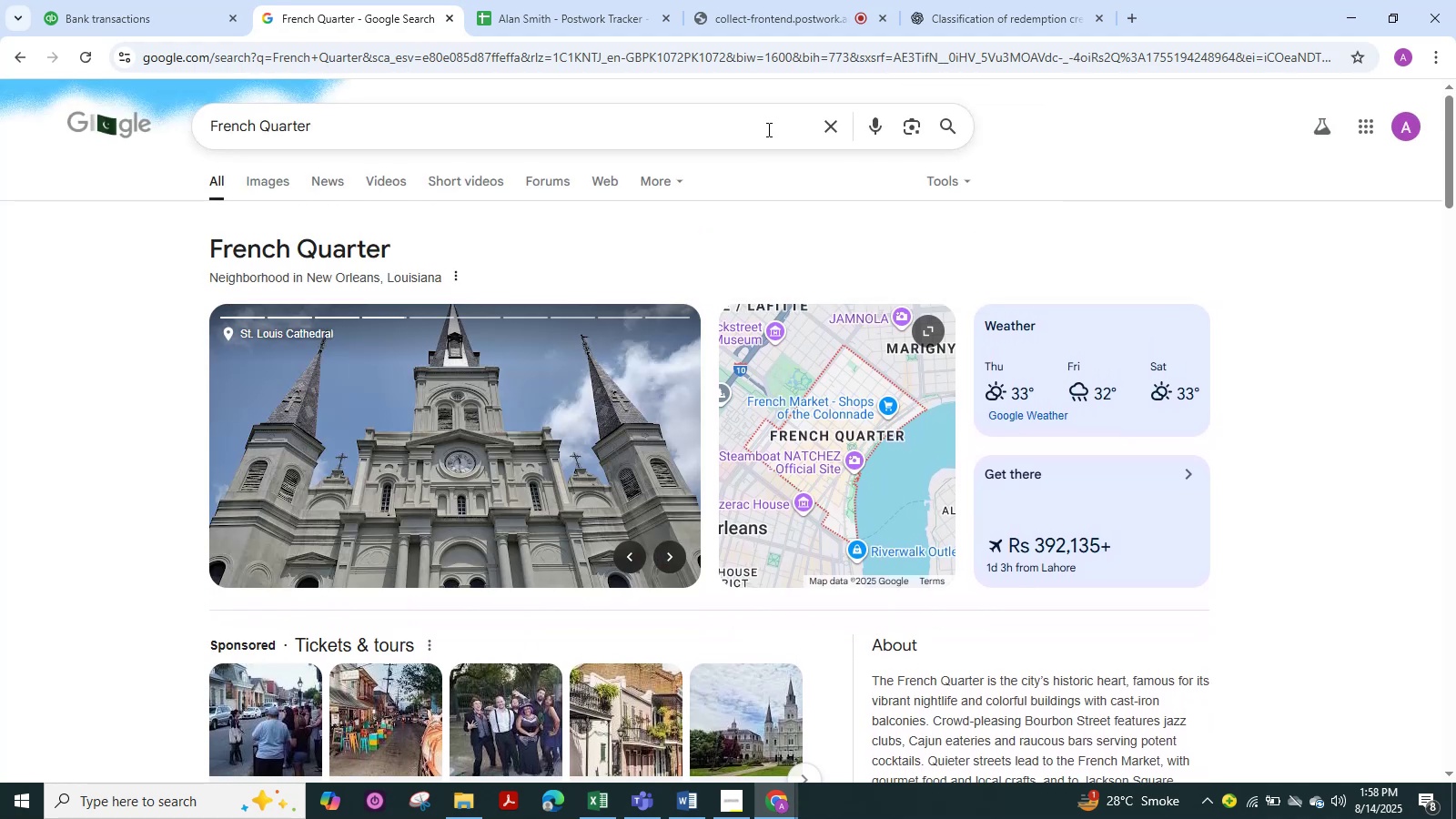 
scroll: coordinate [1050, 555], scroll_direction: down, amount: 3.0
 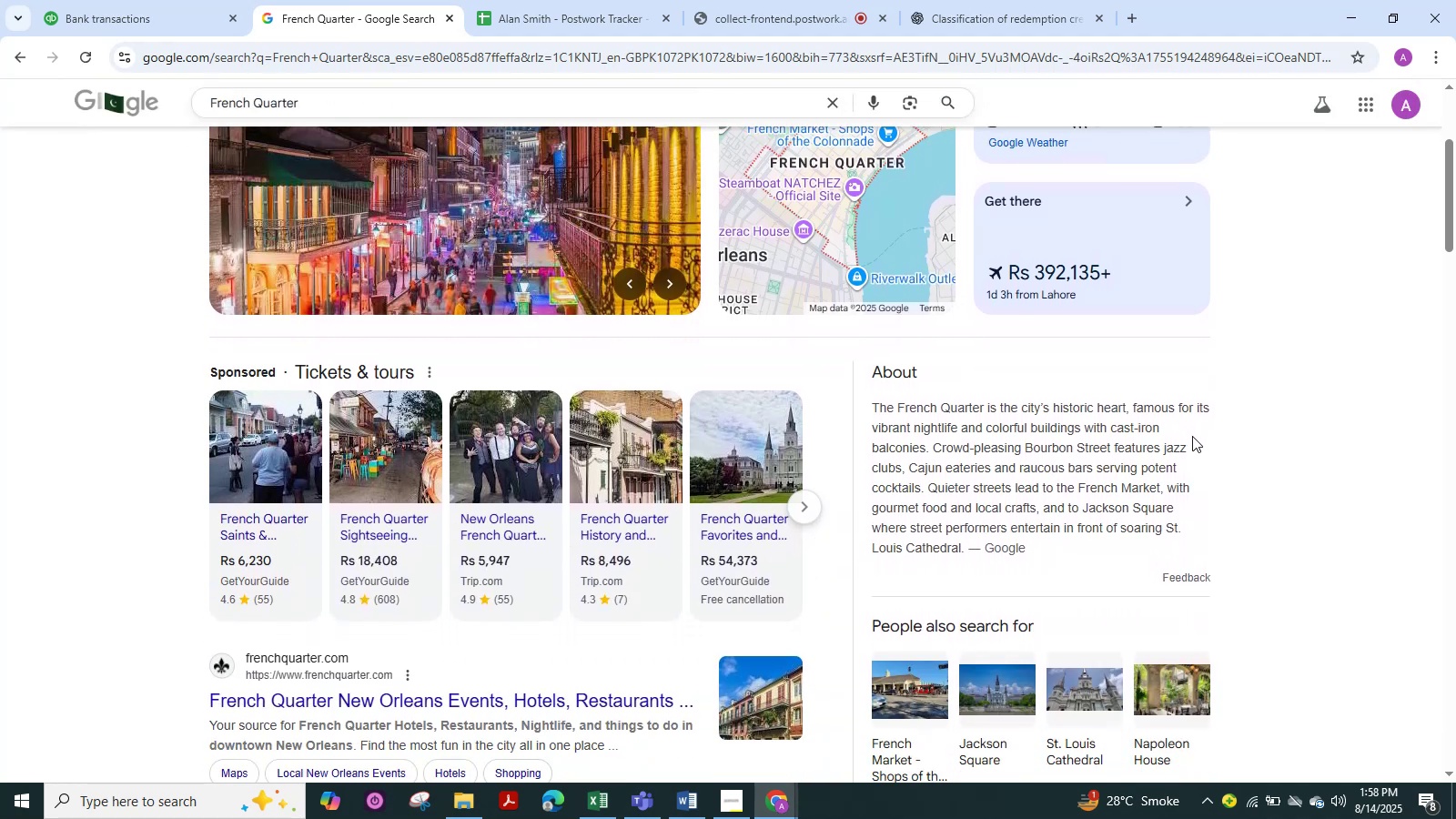 
left_click_drag(start_coordinate=[1199, 438], to_coordinate=[864, 402])
 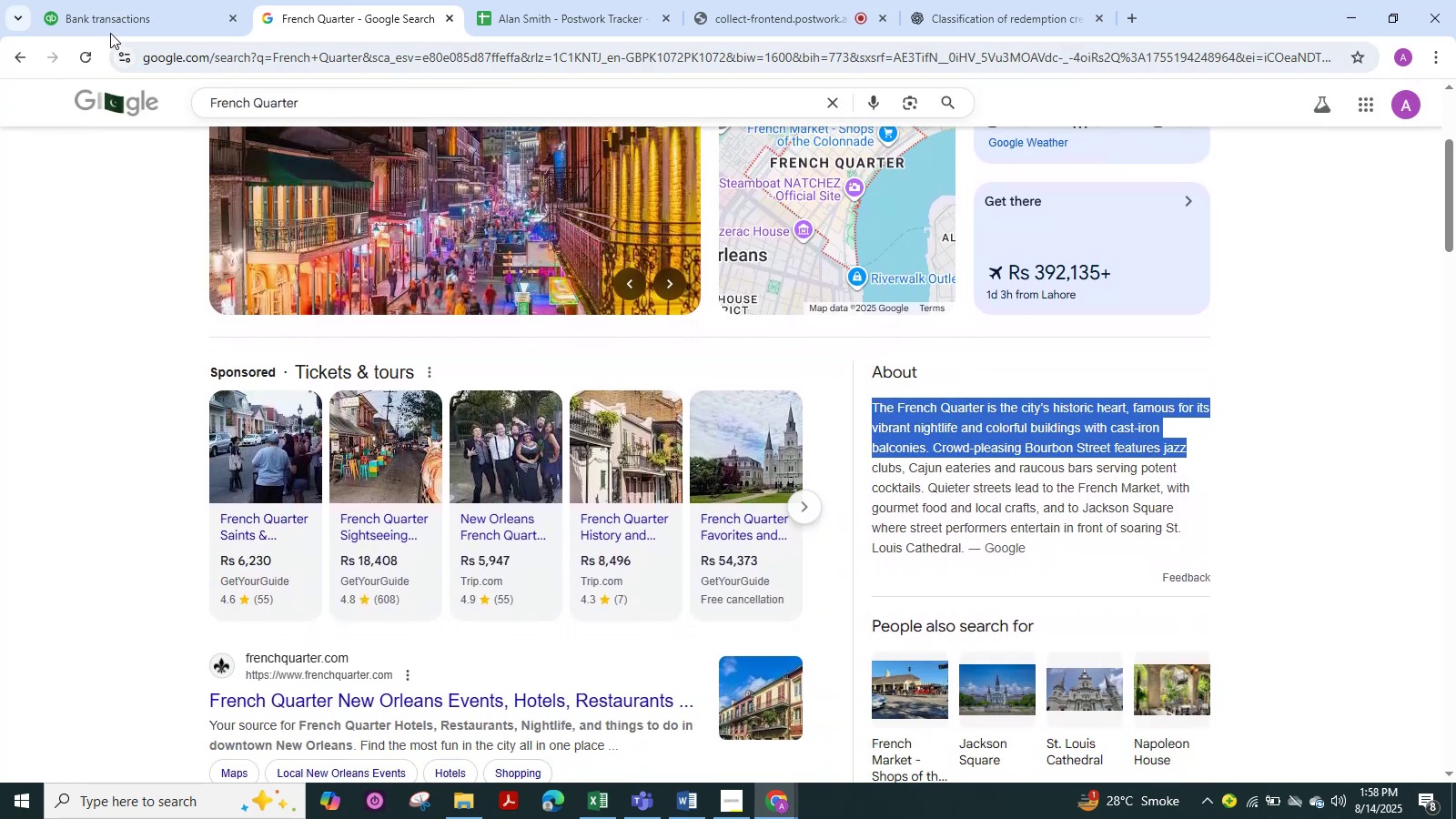 
left_click([108, 29])
 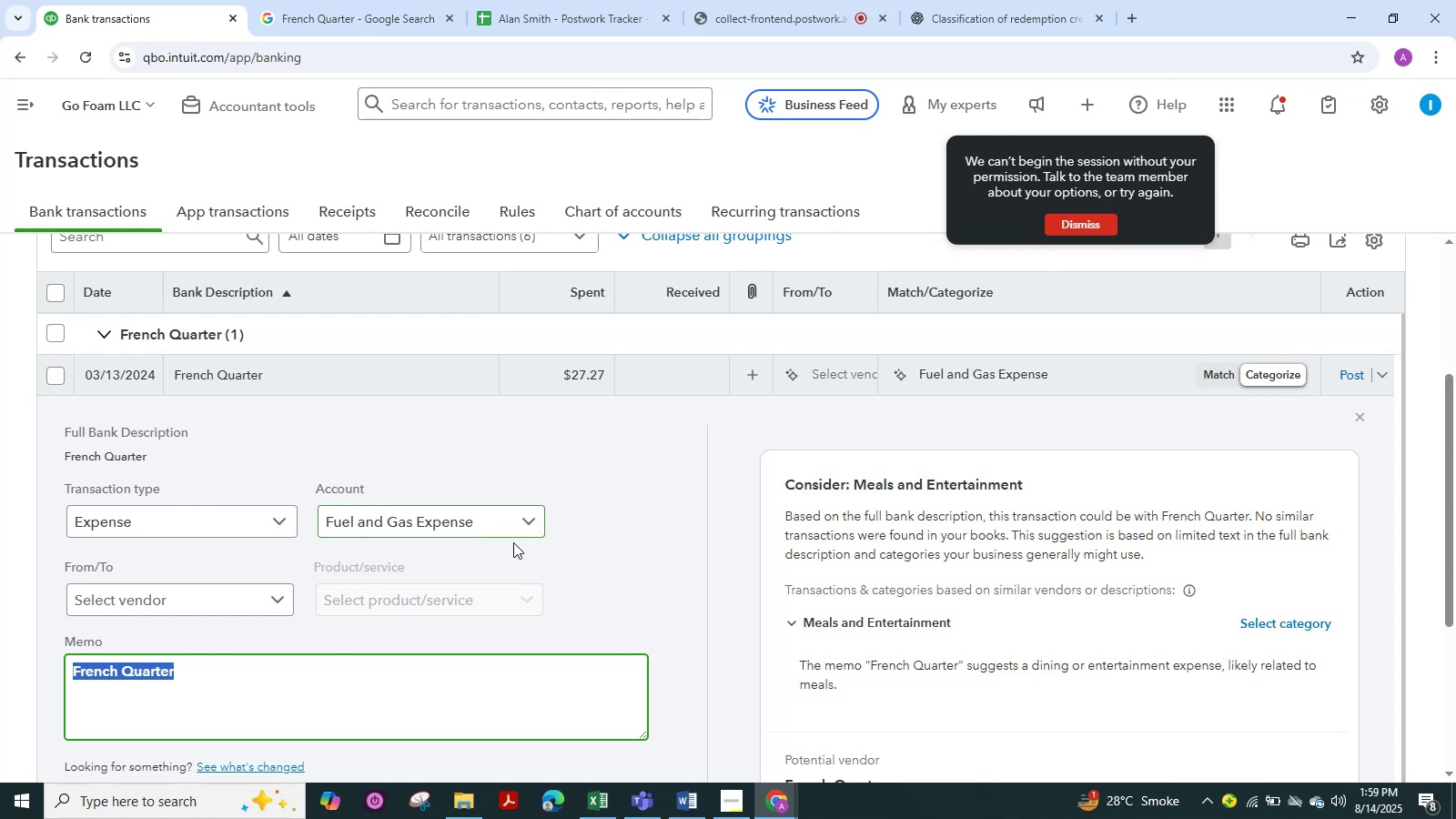 
left_click([531, 524])
 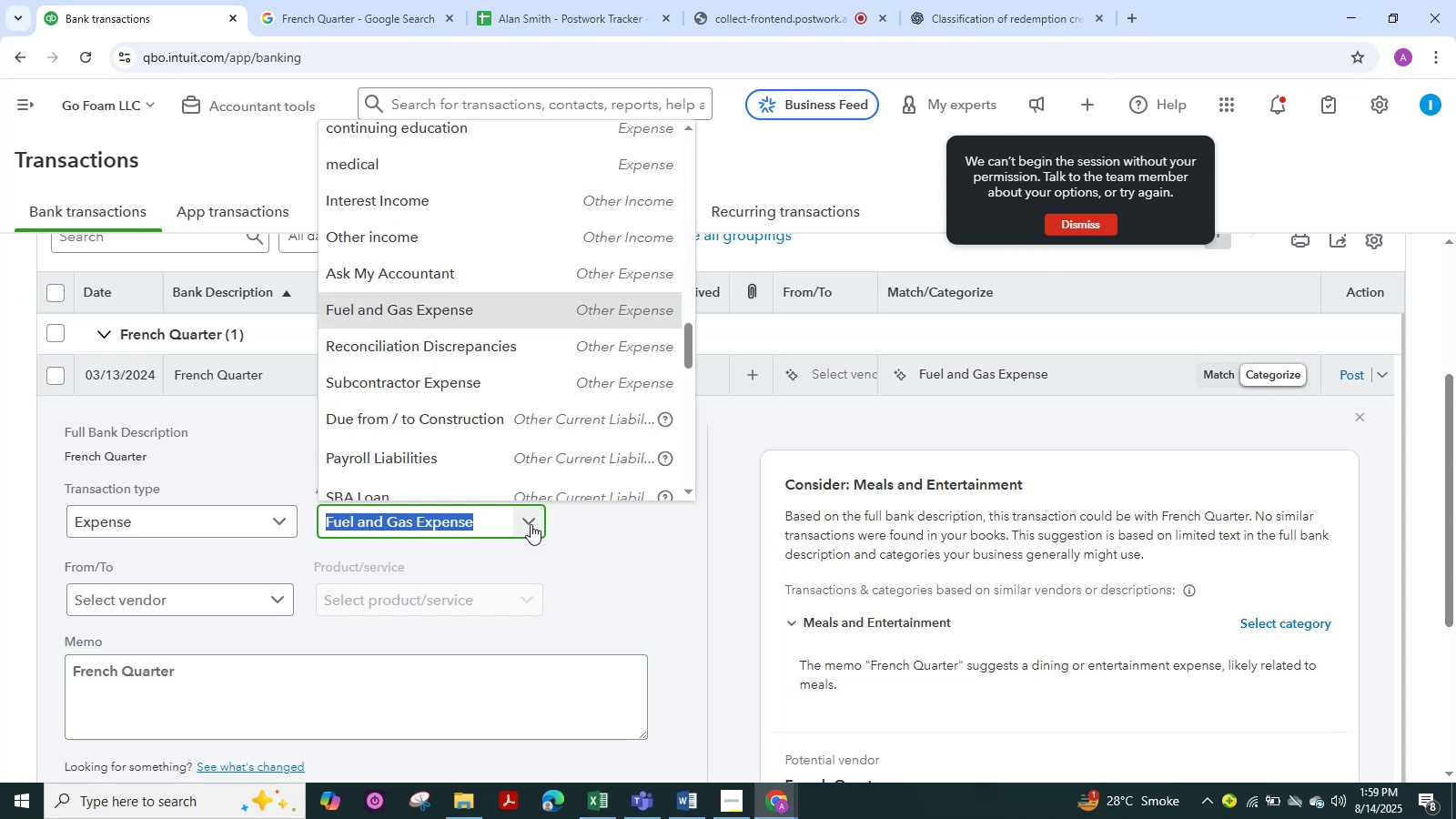 
type(tra)
 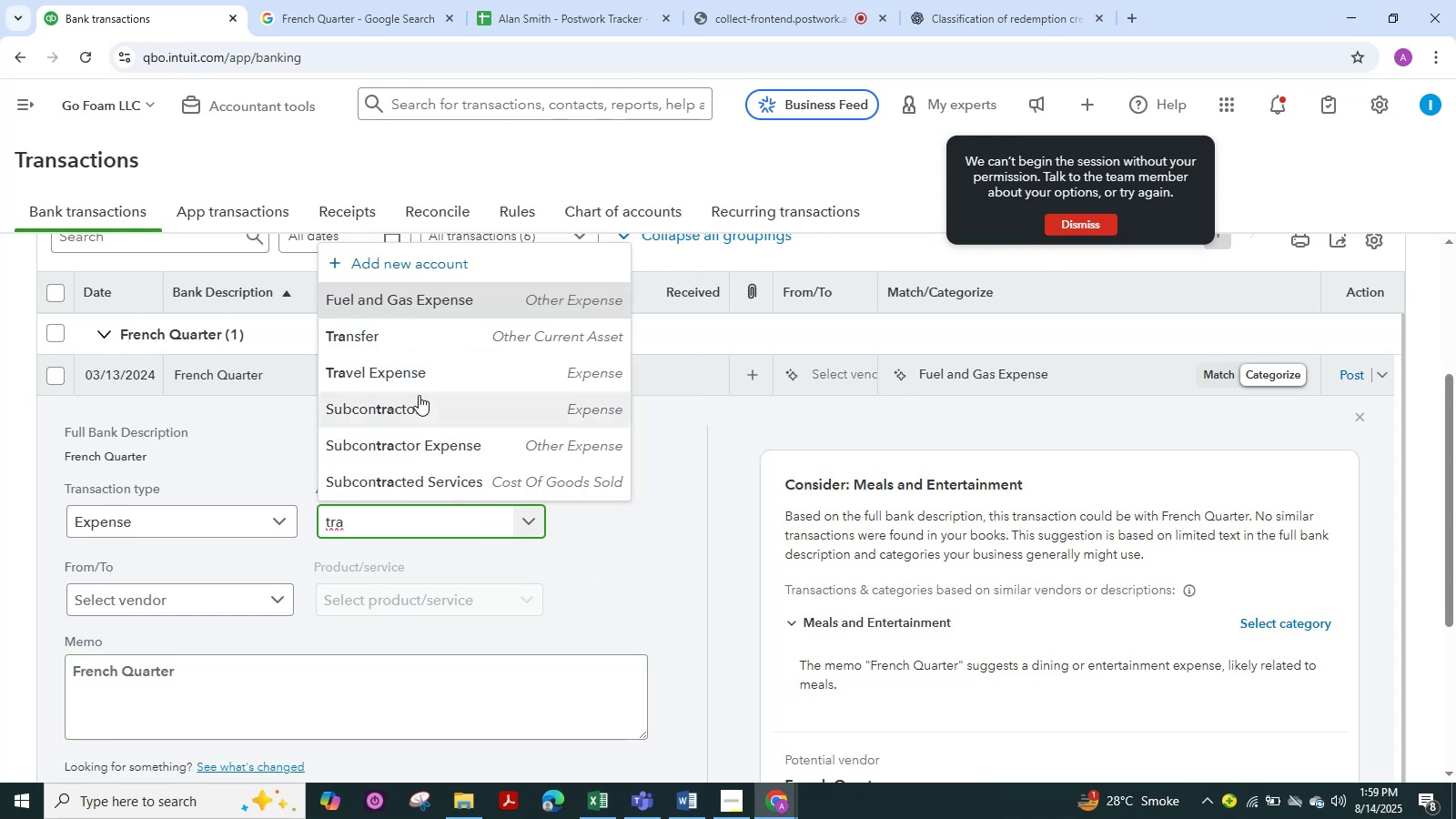 
left_click([419, 382])
 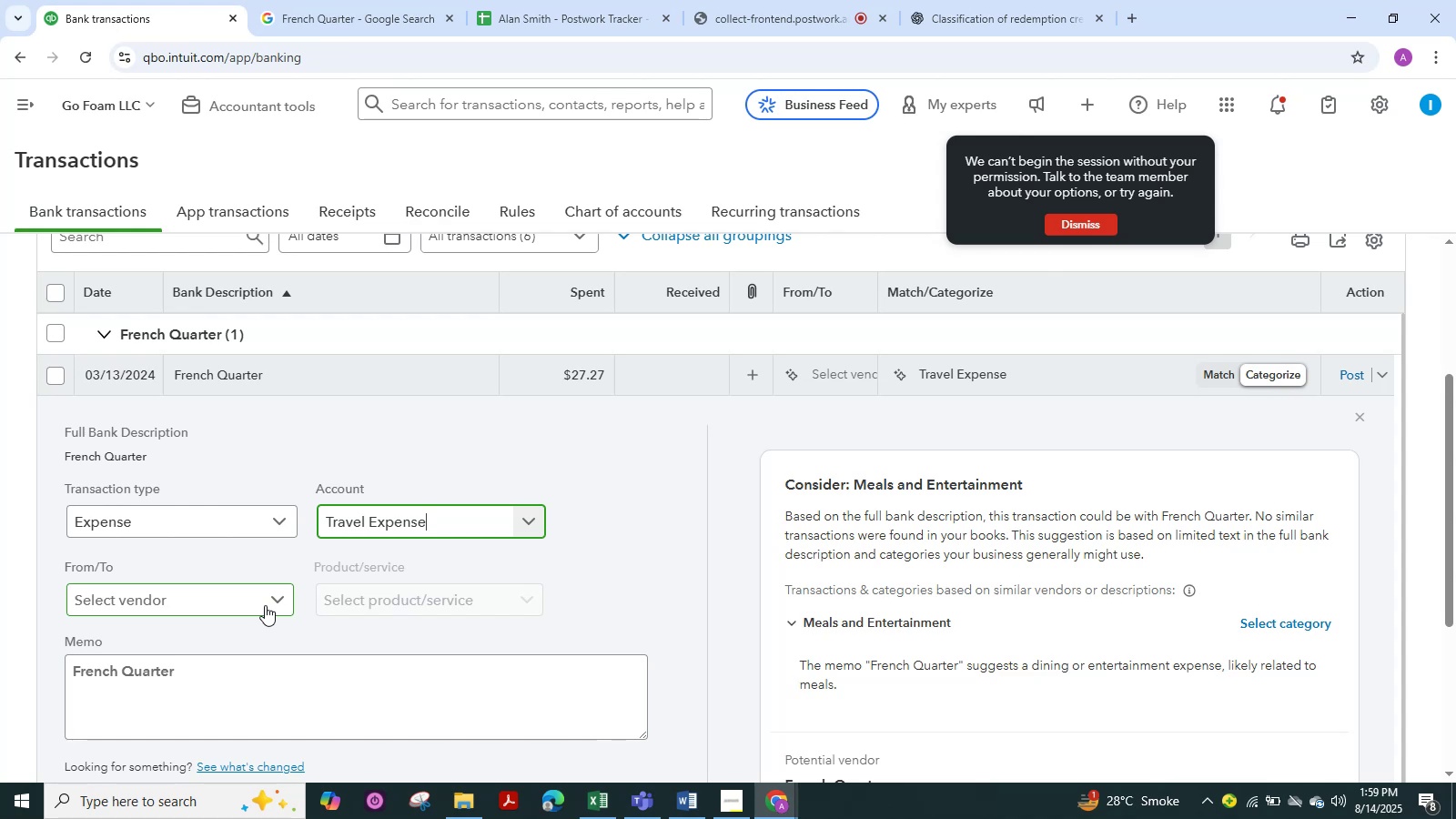 
left_click([225, 602])
 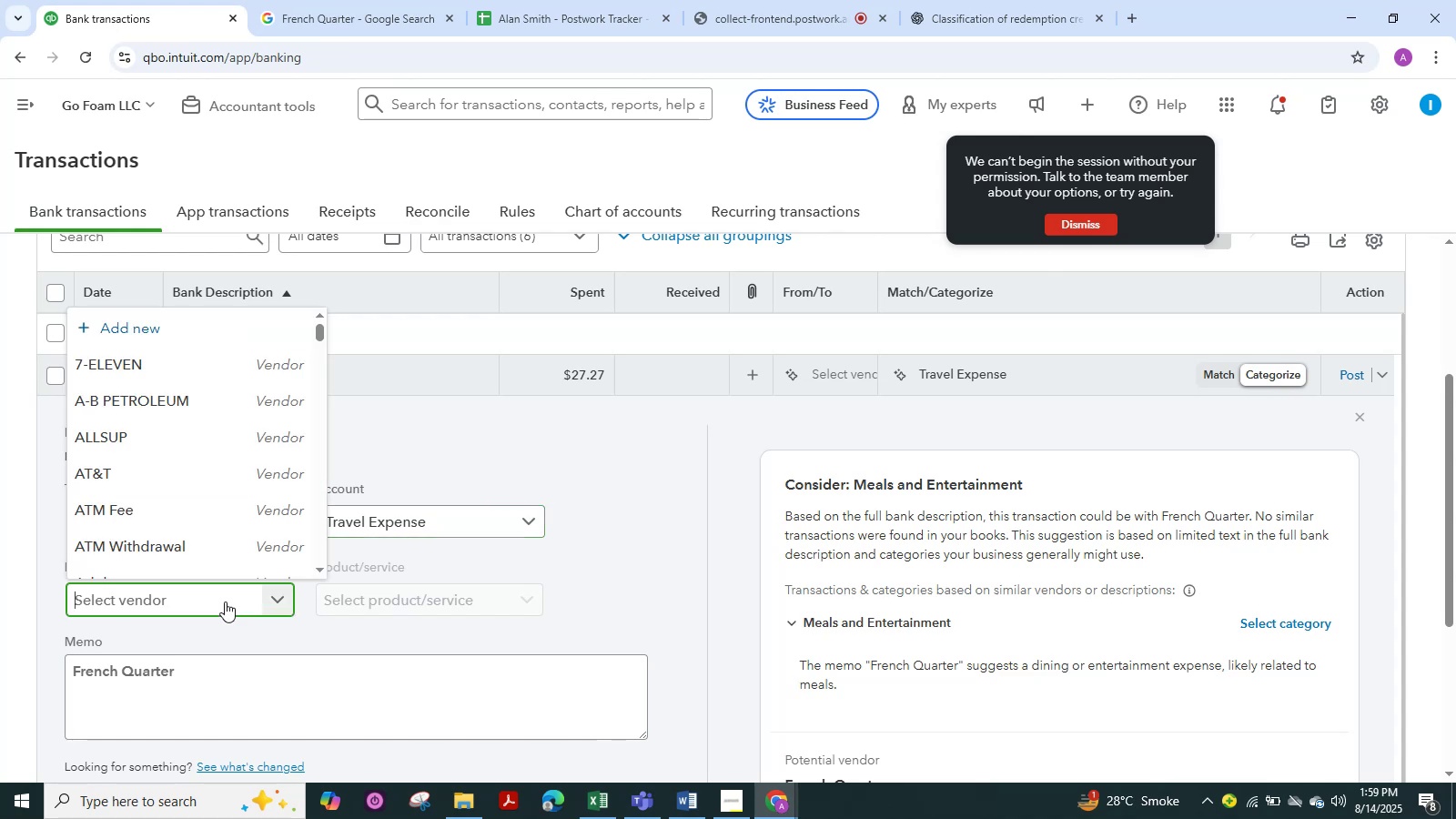 
key(Control+V)
 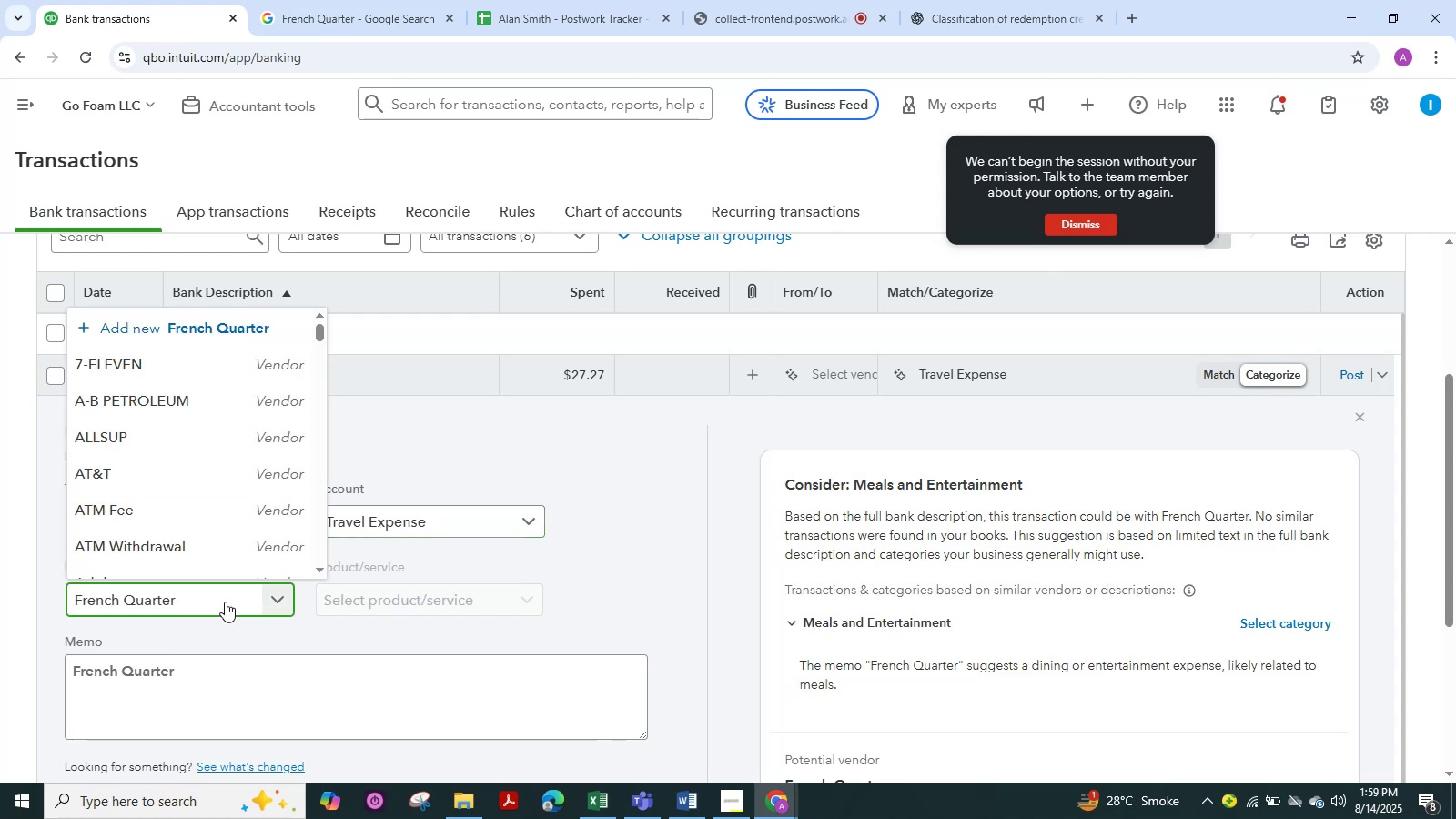 
key(NumpadEnter)
 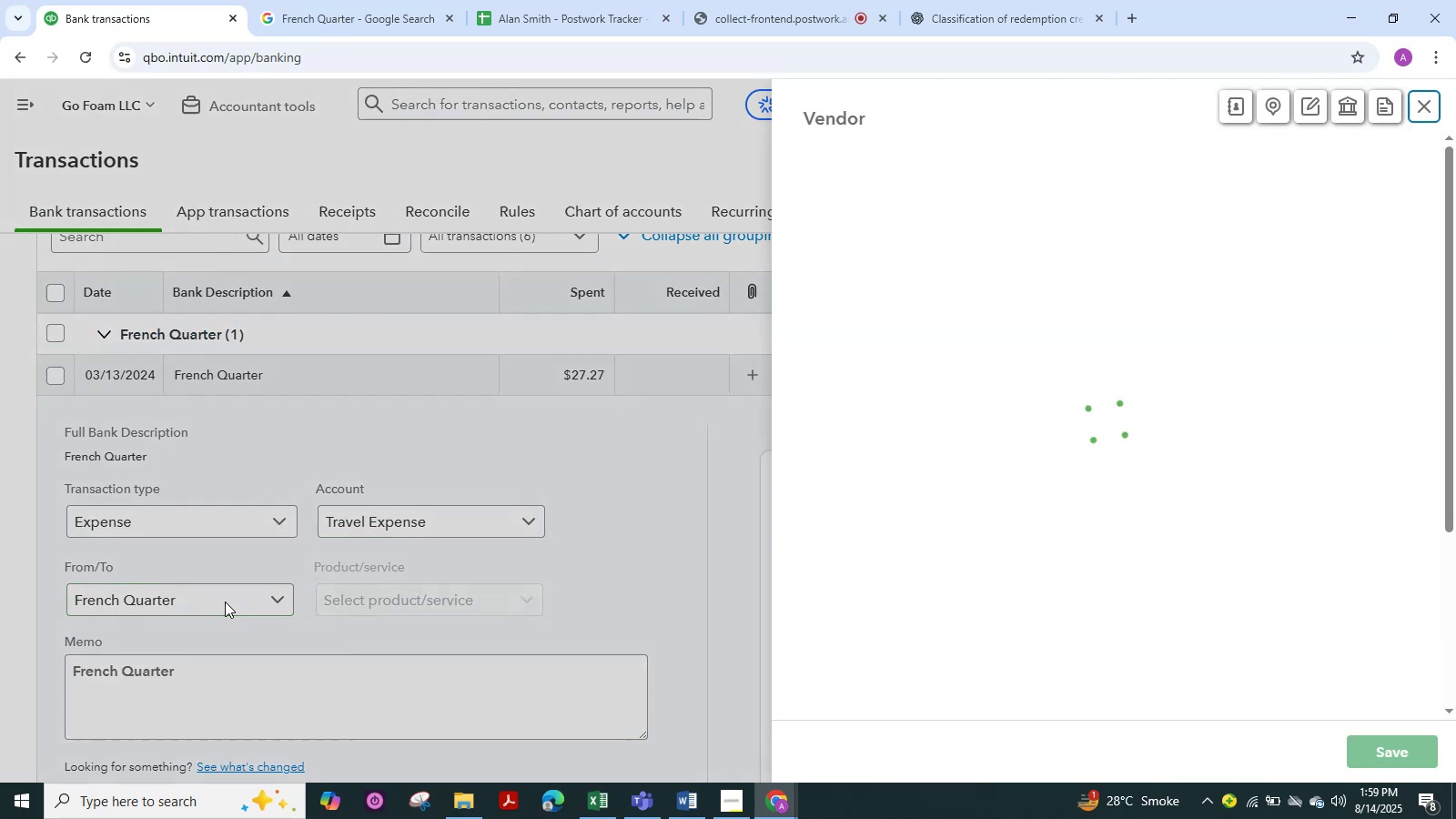 
key(NumpadEnter)
 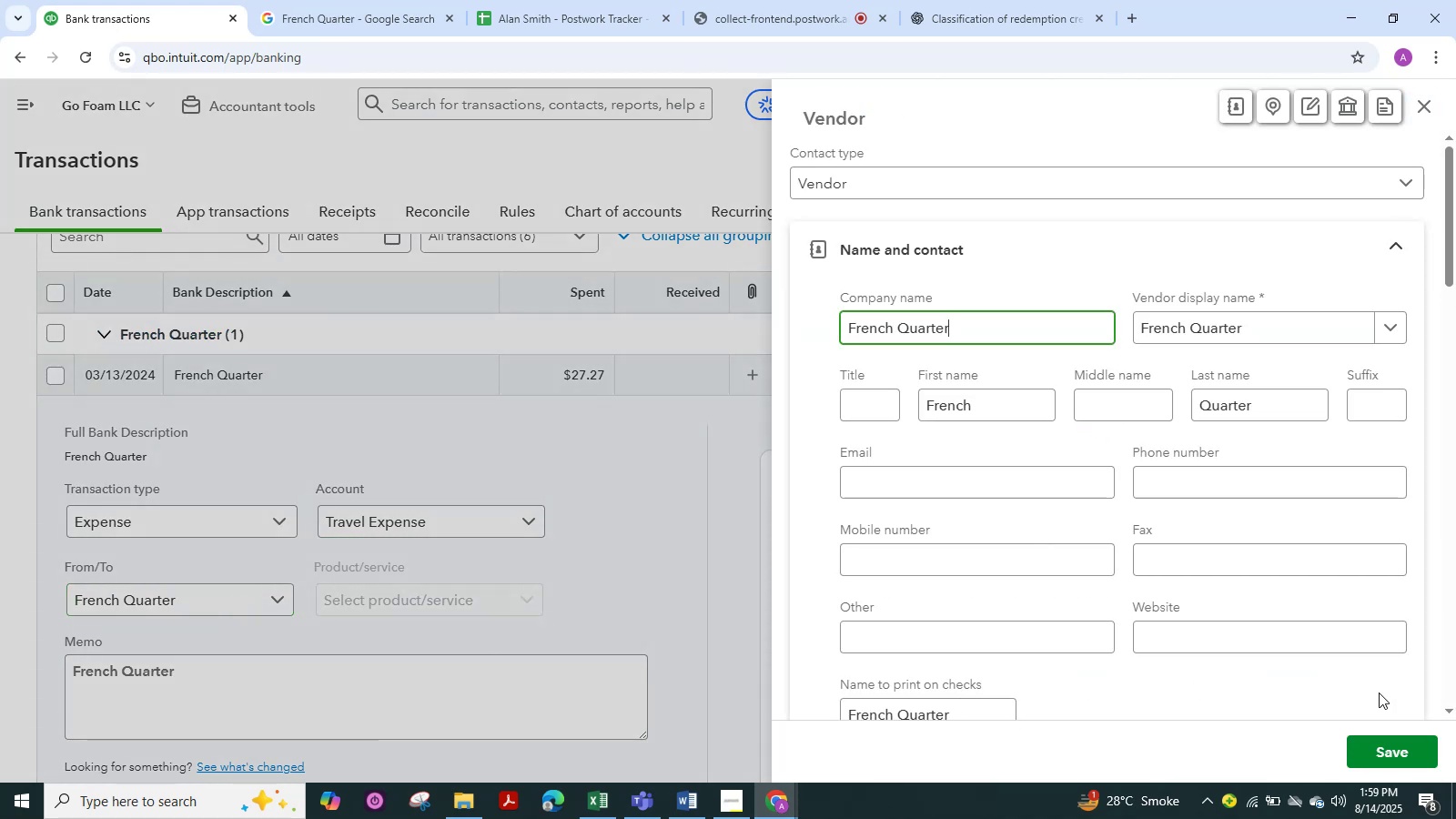 
left_click([1387, 743])
 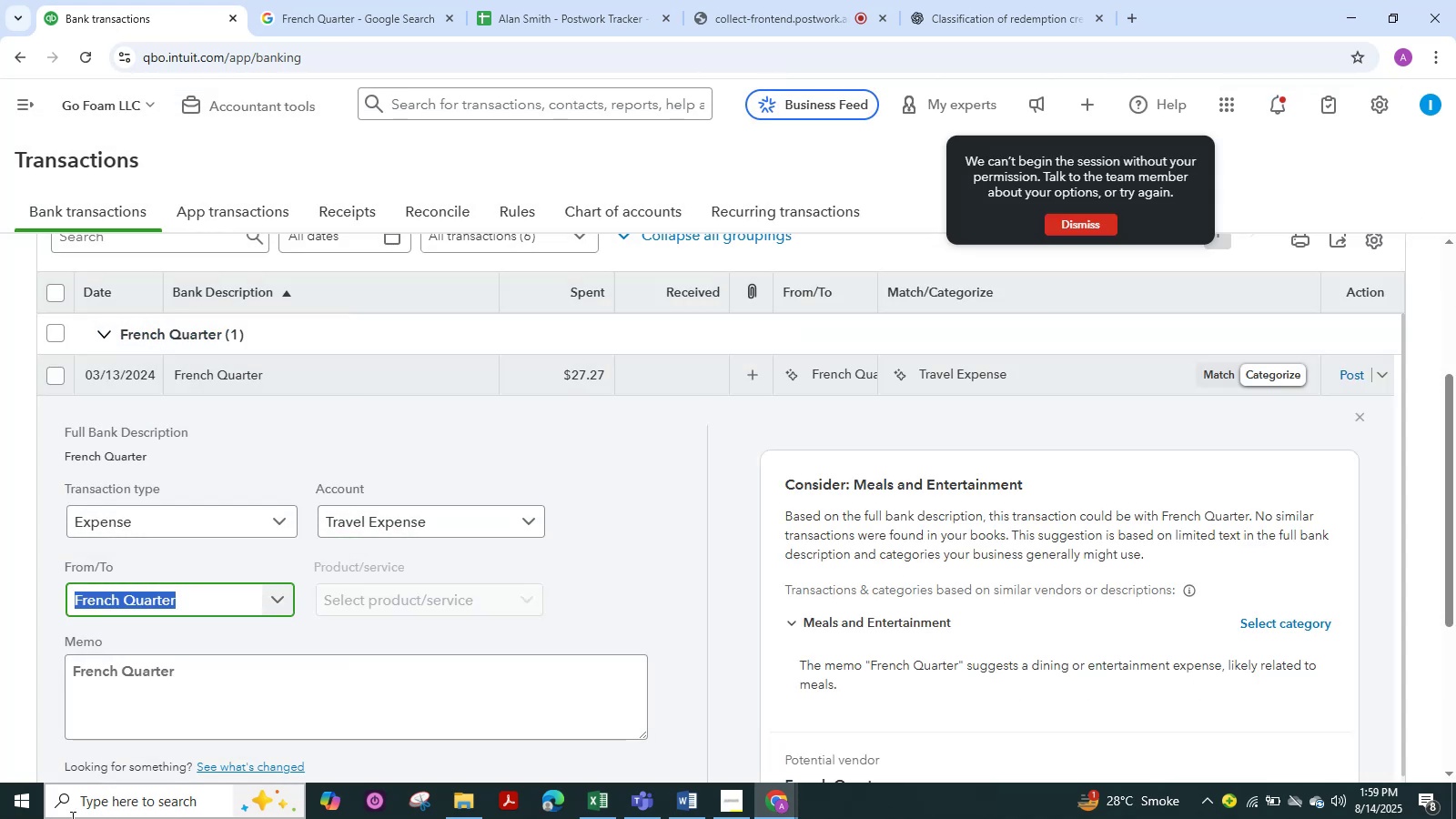 
scroll: coordinate [0, 689], scroll_direction: down, amount: 3.0
 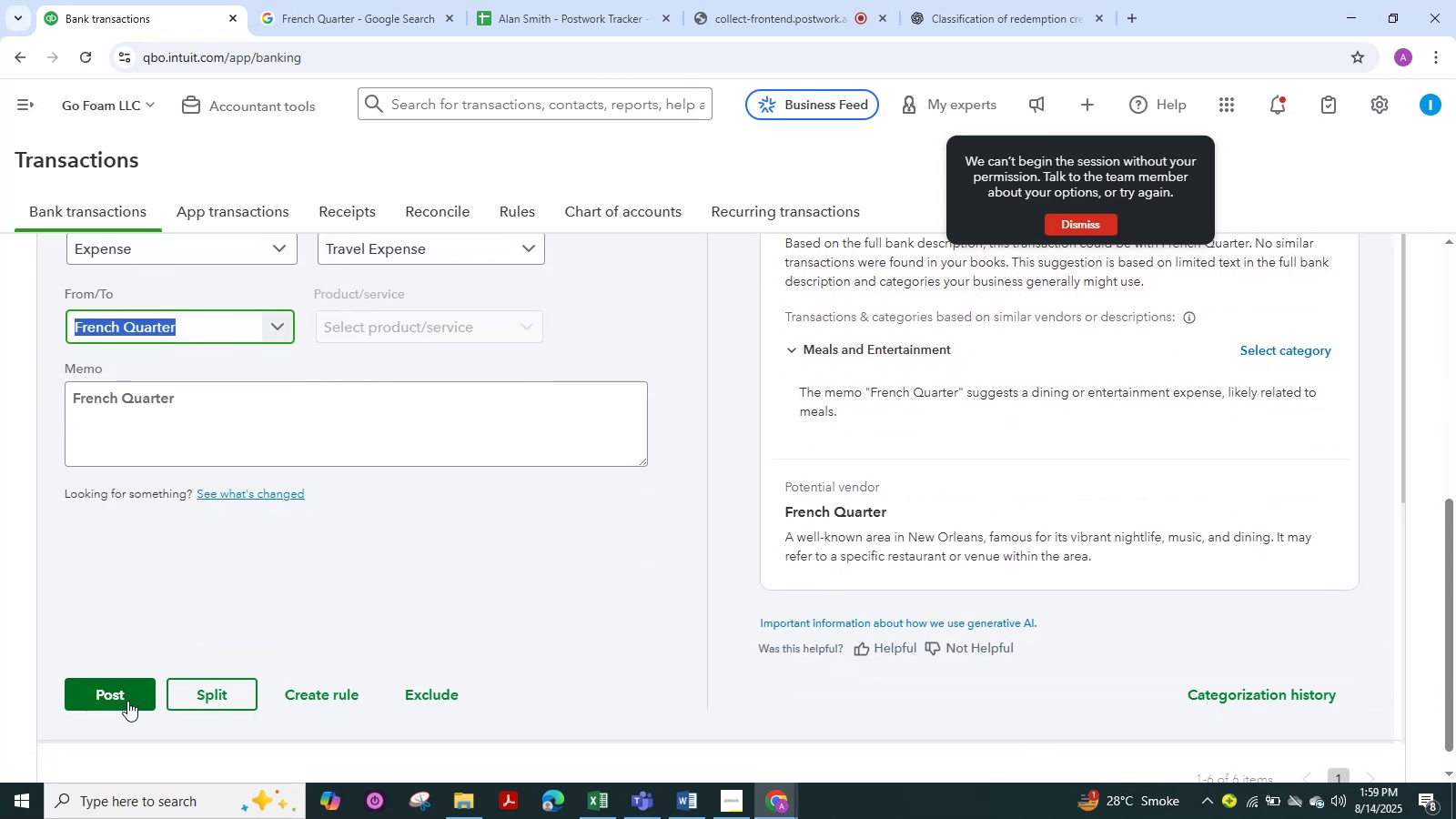 
left_click([124, 697])
 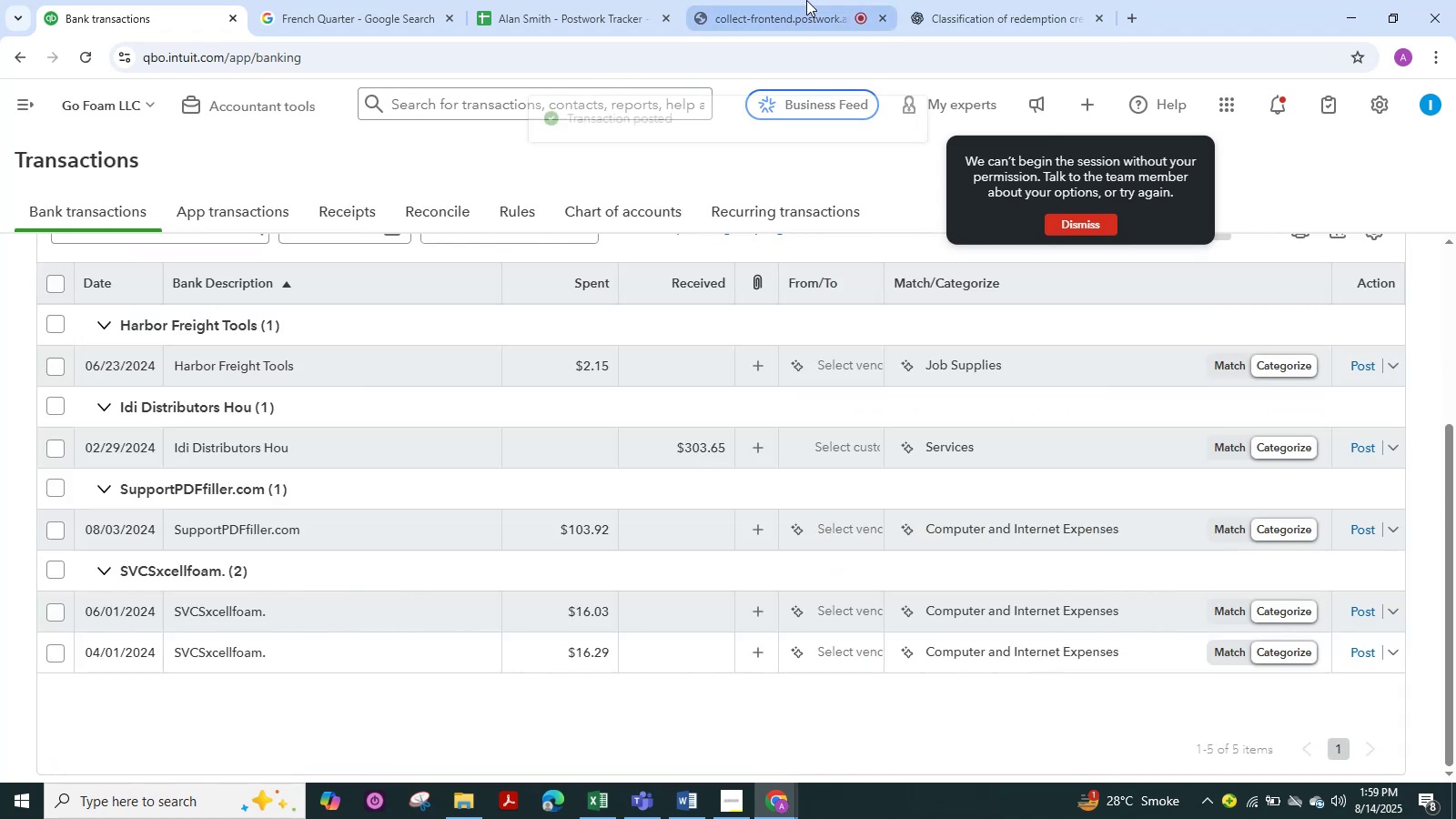 
left_click([766, 12])
 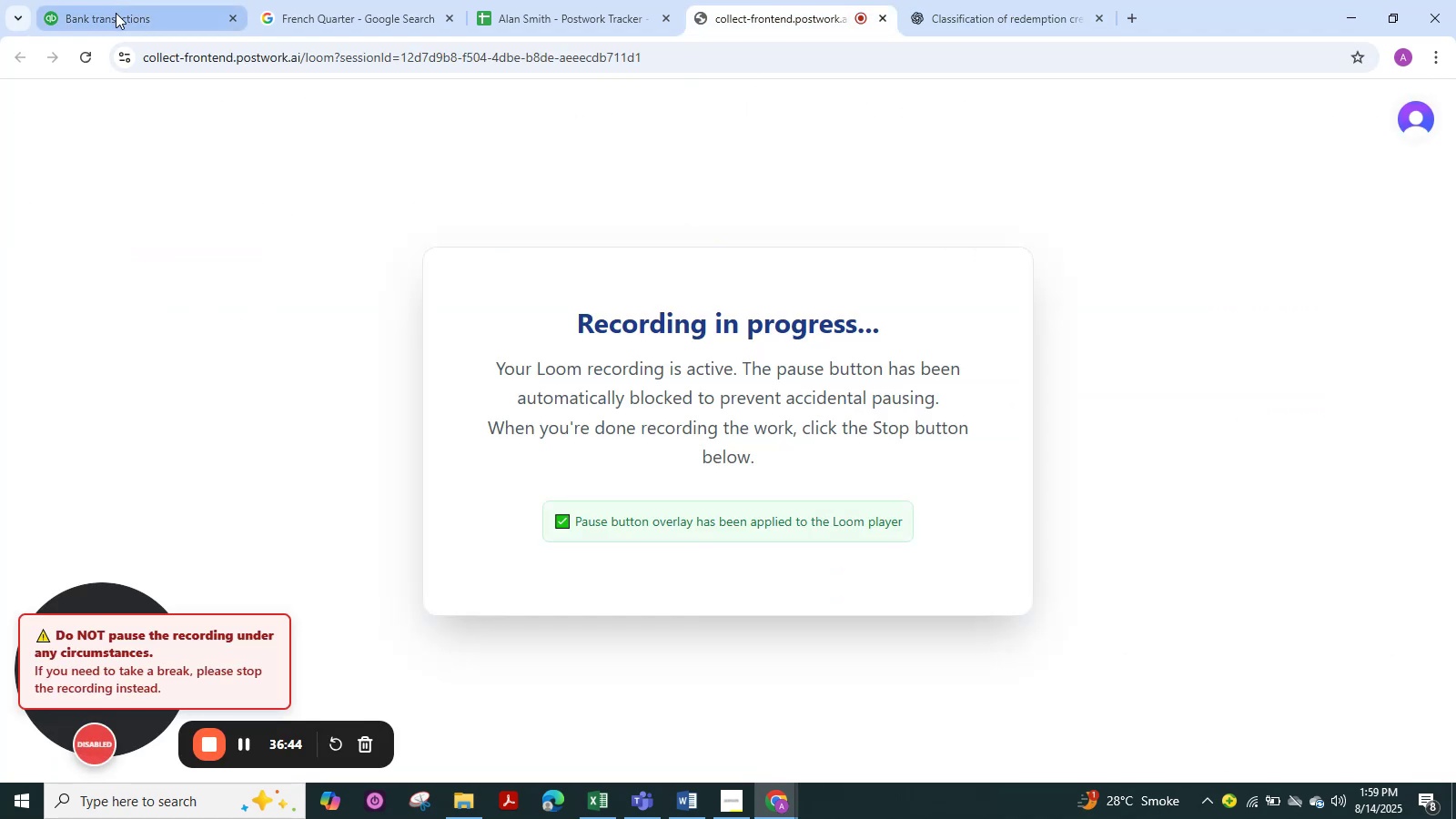 
left_click([123, 12])
 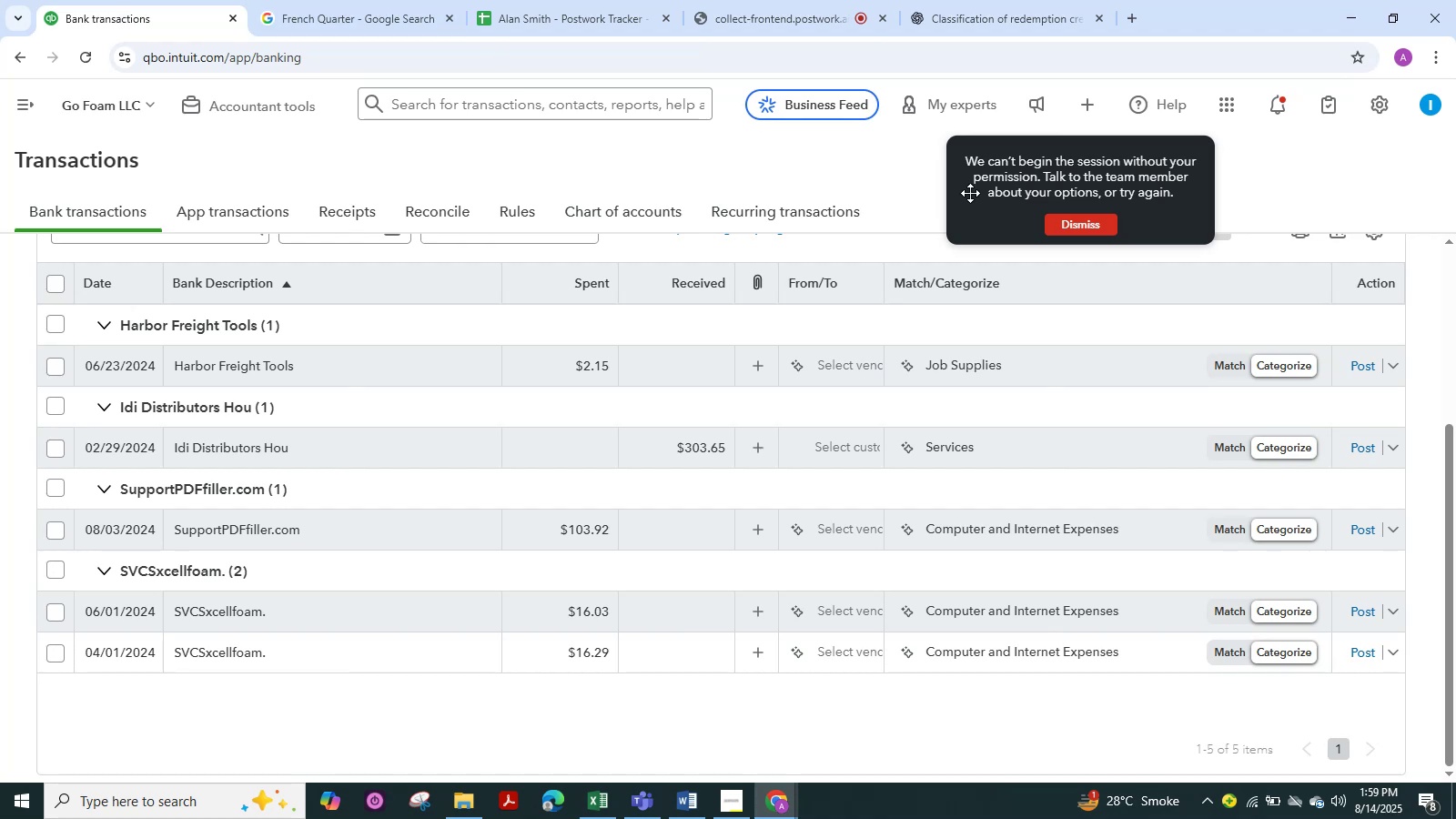 
wait(11.17)
 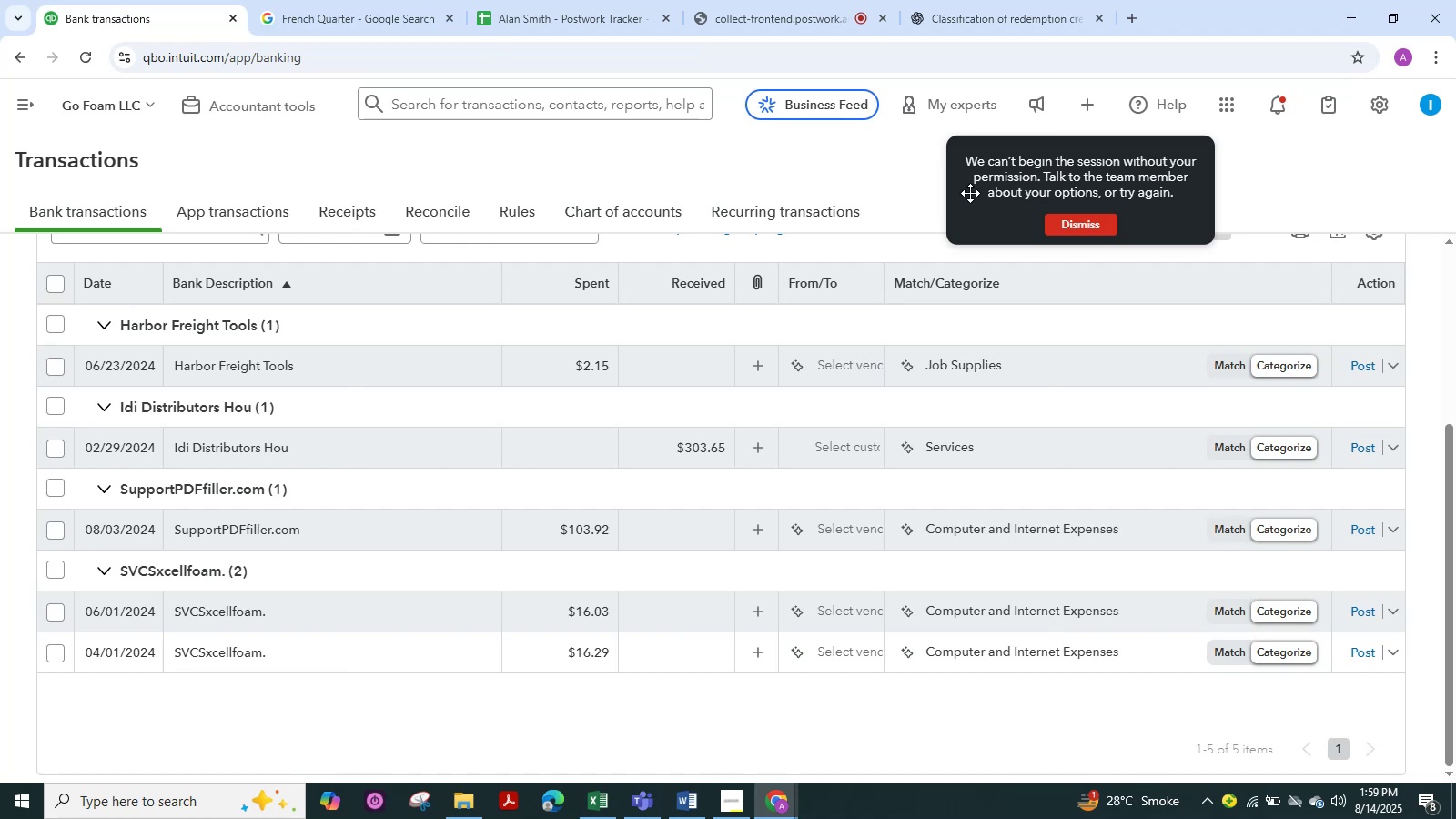 
left_click([1088, 228])
 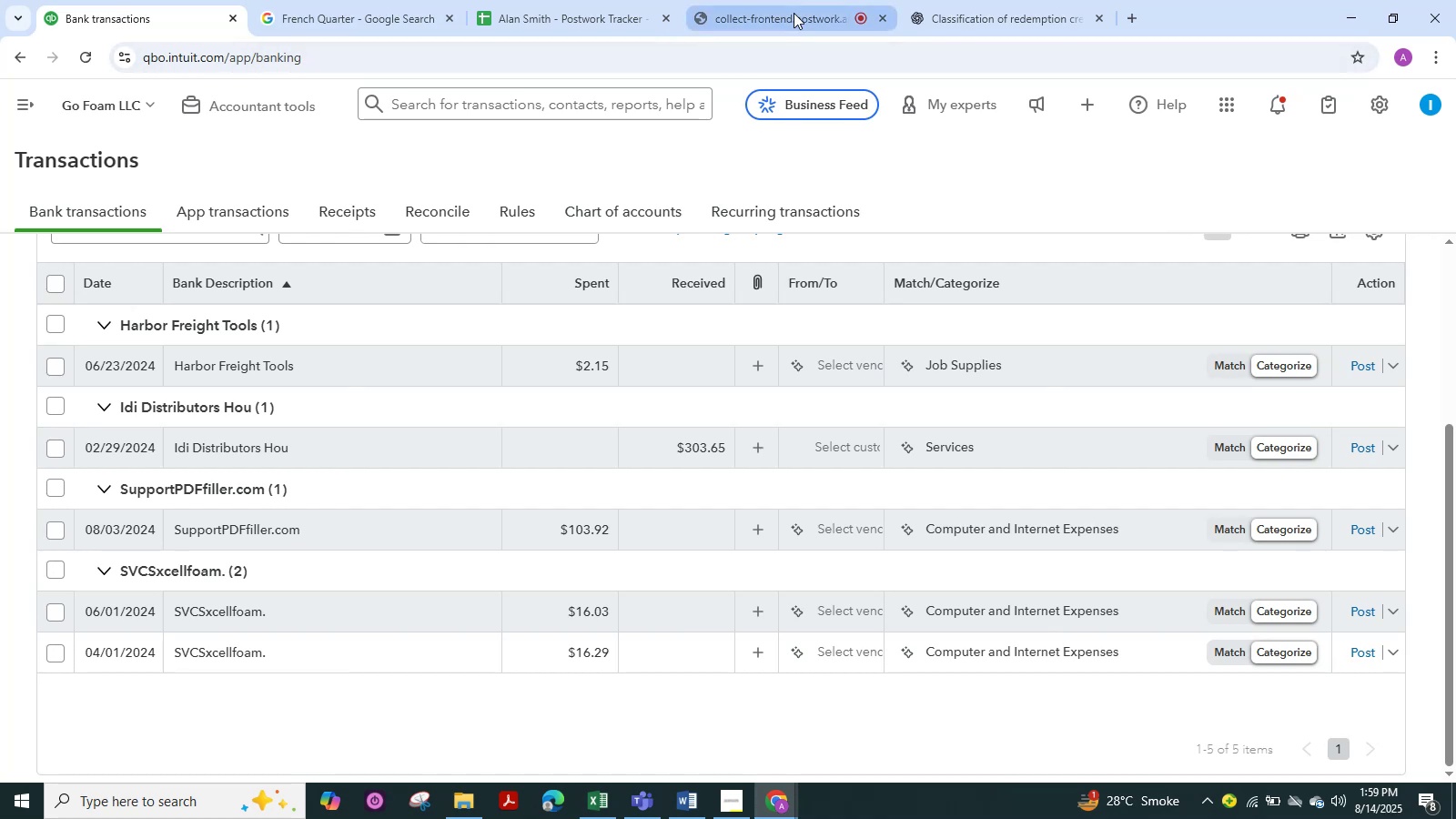 
left_click([794, 7])
 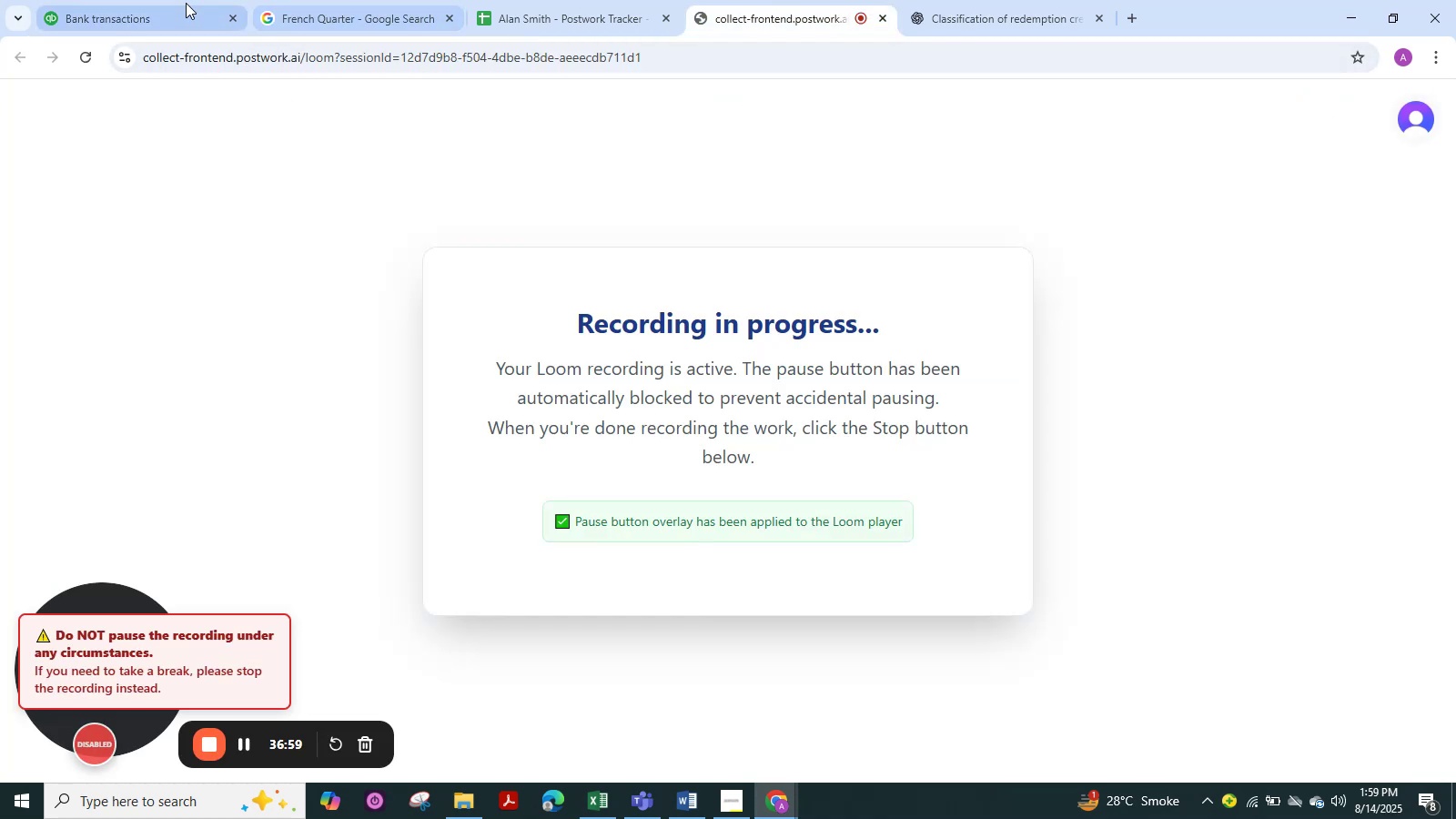 
left_click([149, 3])
 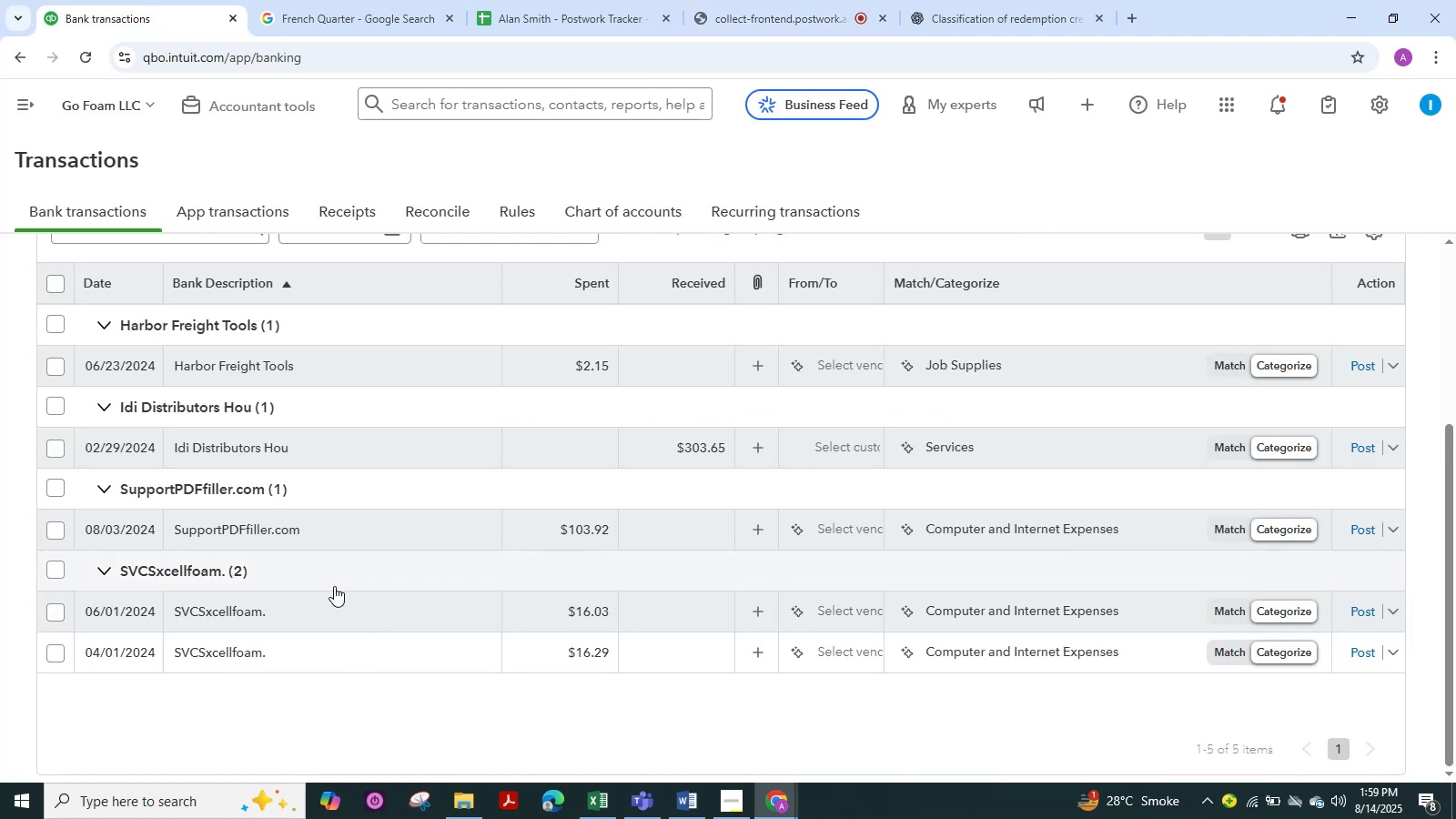 
scroll: coordinate [334, 586], scroll_direction: up, amount: 1.0
 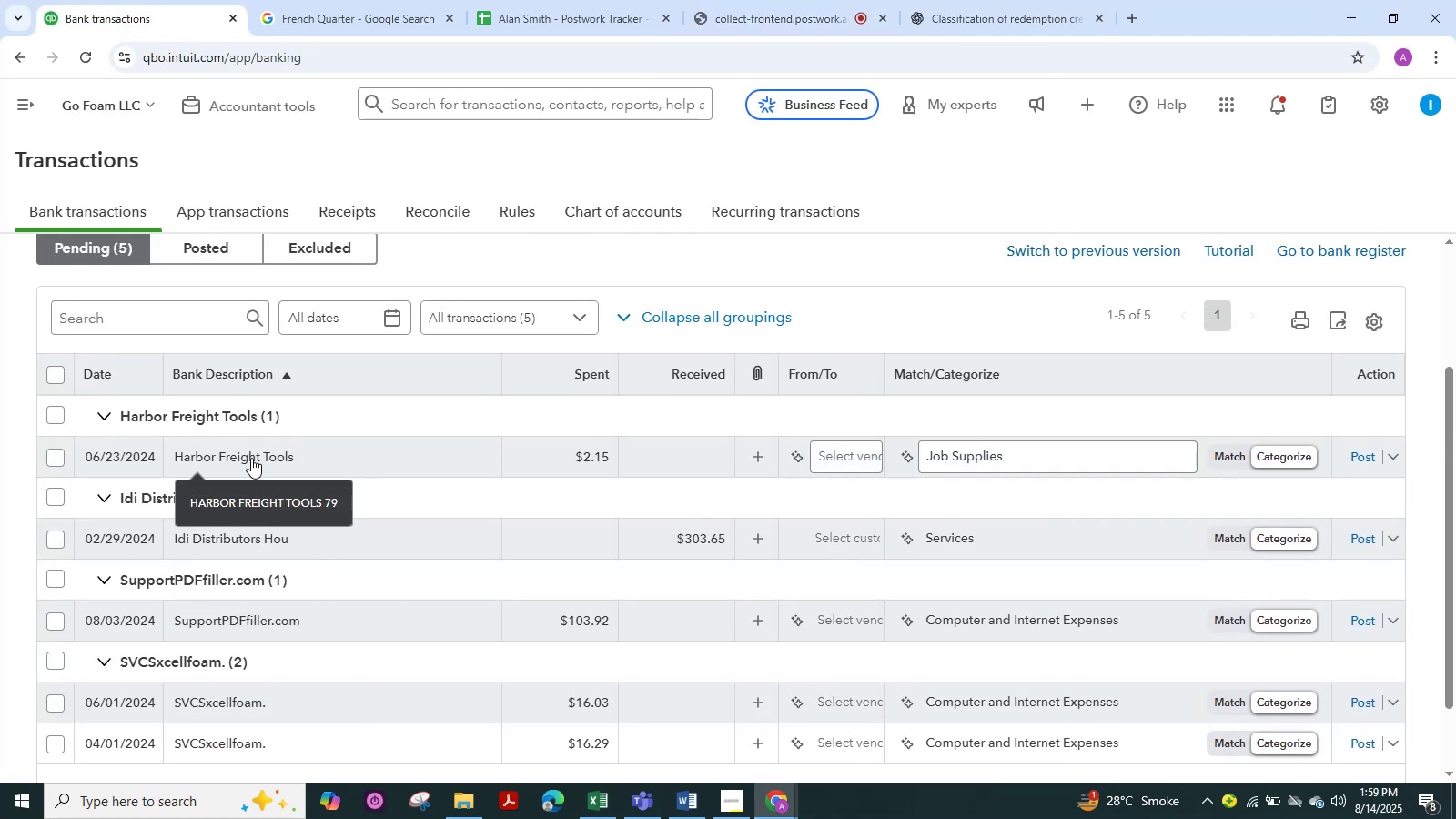 
left_click([251, 458])
 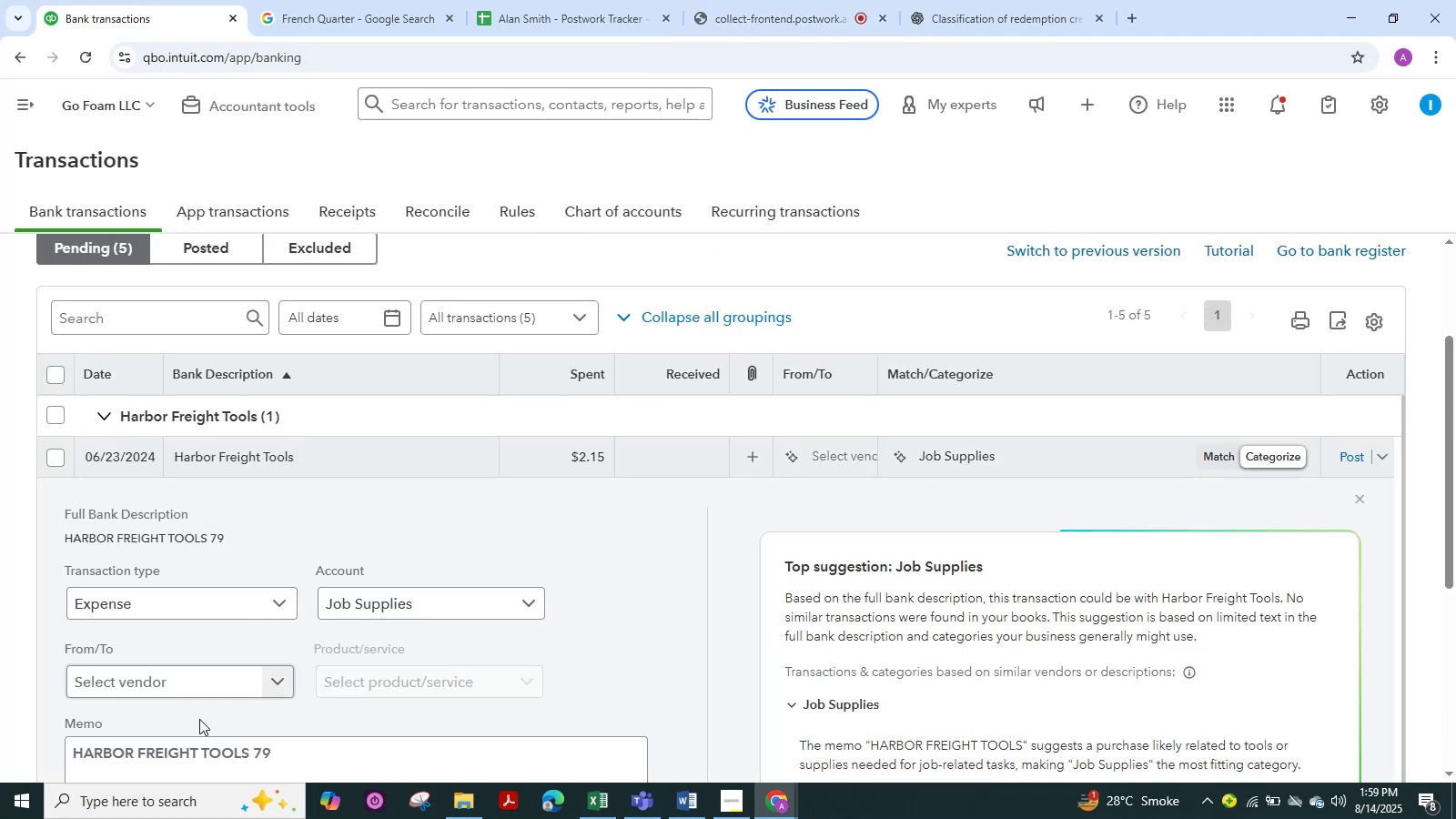 
scroll: coordinate [183, 723], scroll_direction: down, amount: 2.0
 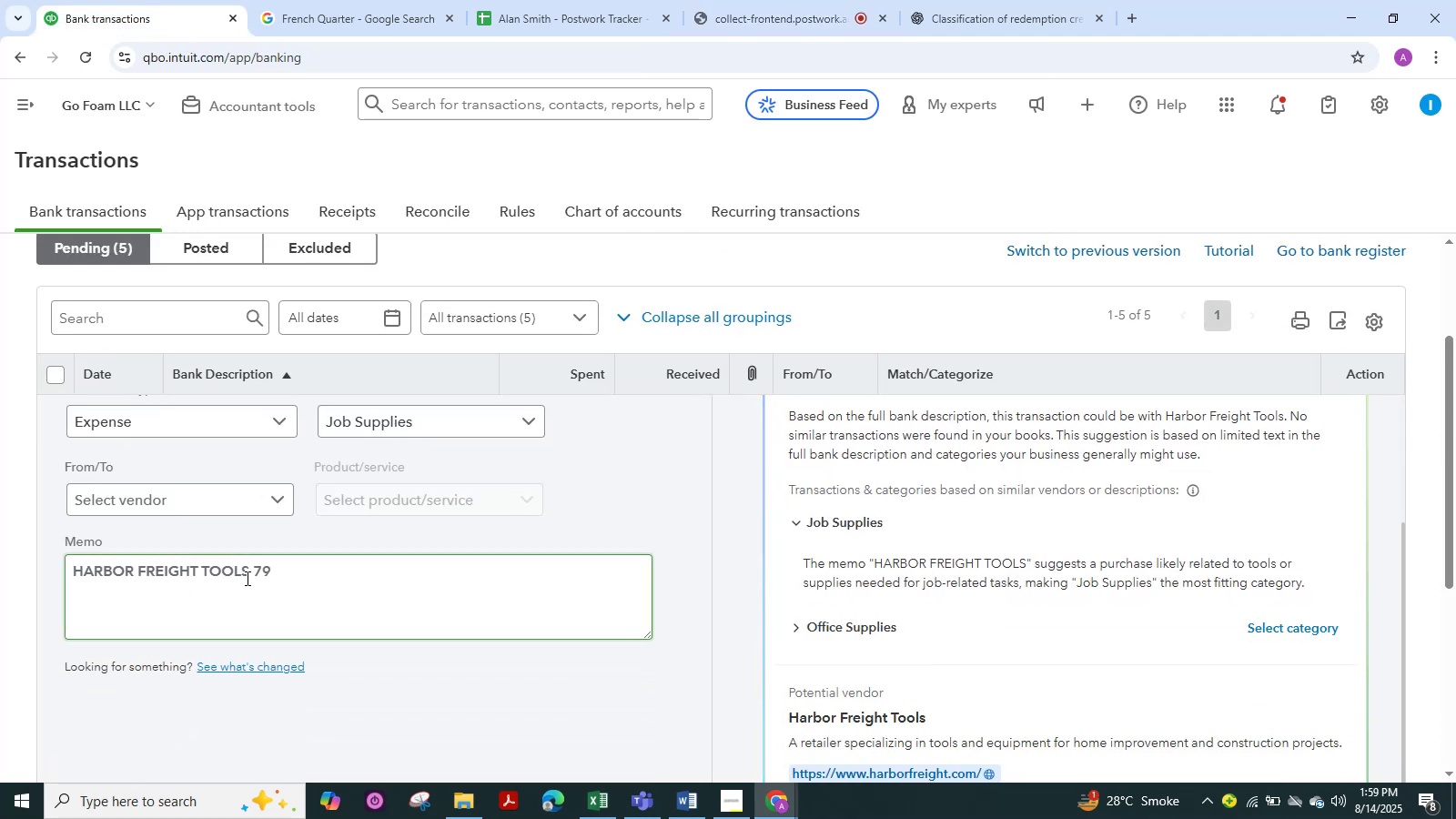 
left_click_drag(start_coordinate=[248, 573], to_coordinate=[76, 596])
 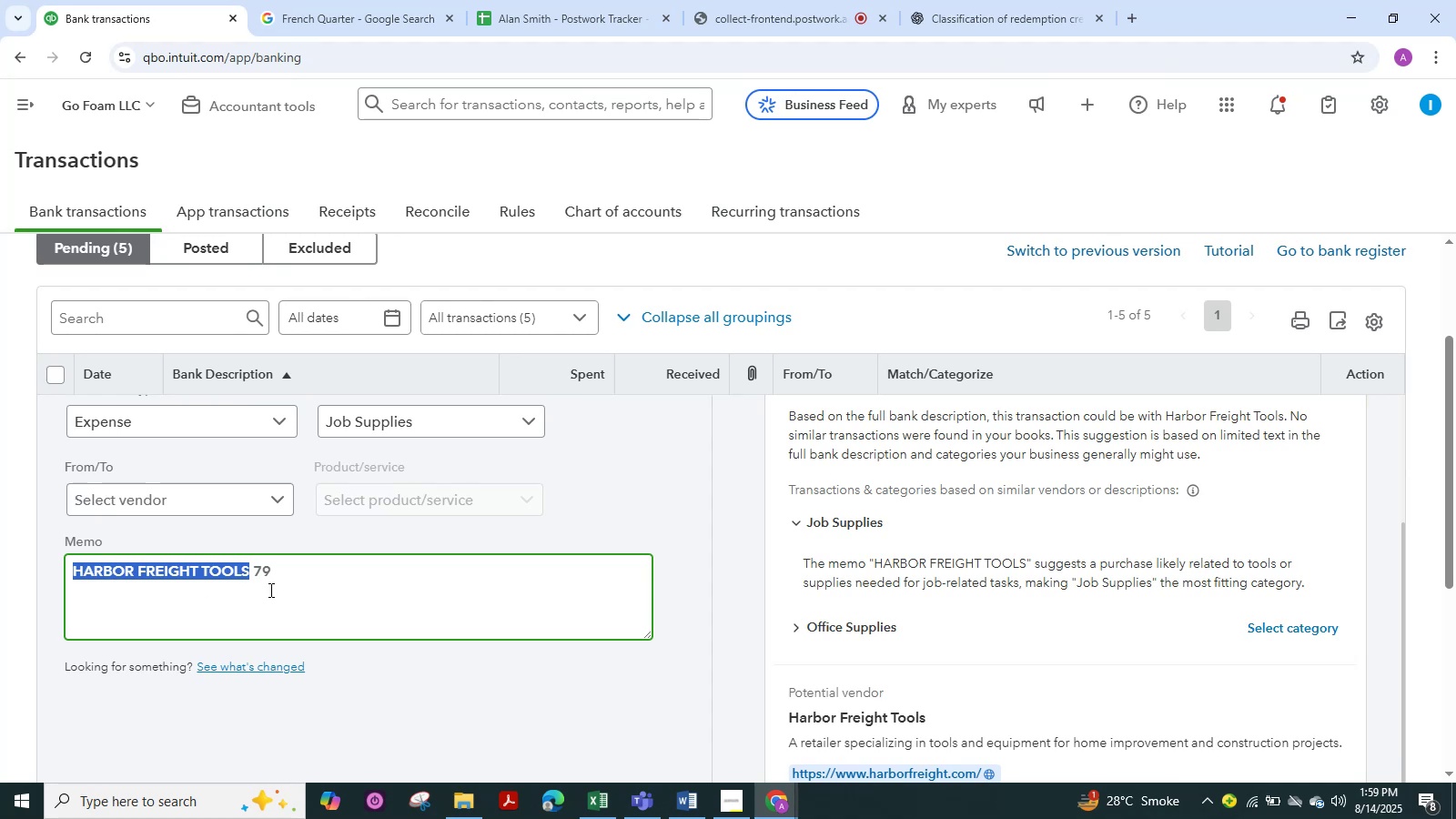 
key(Control+C)
 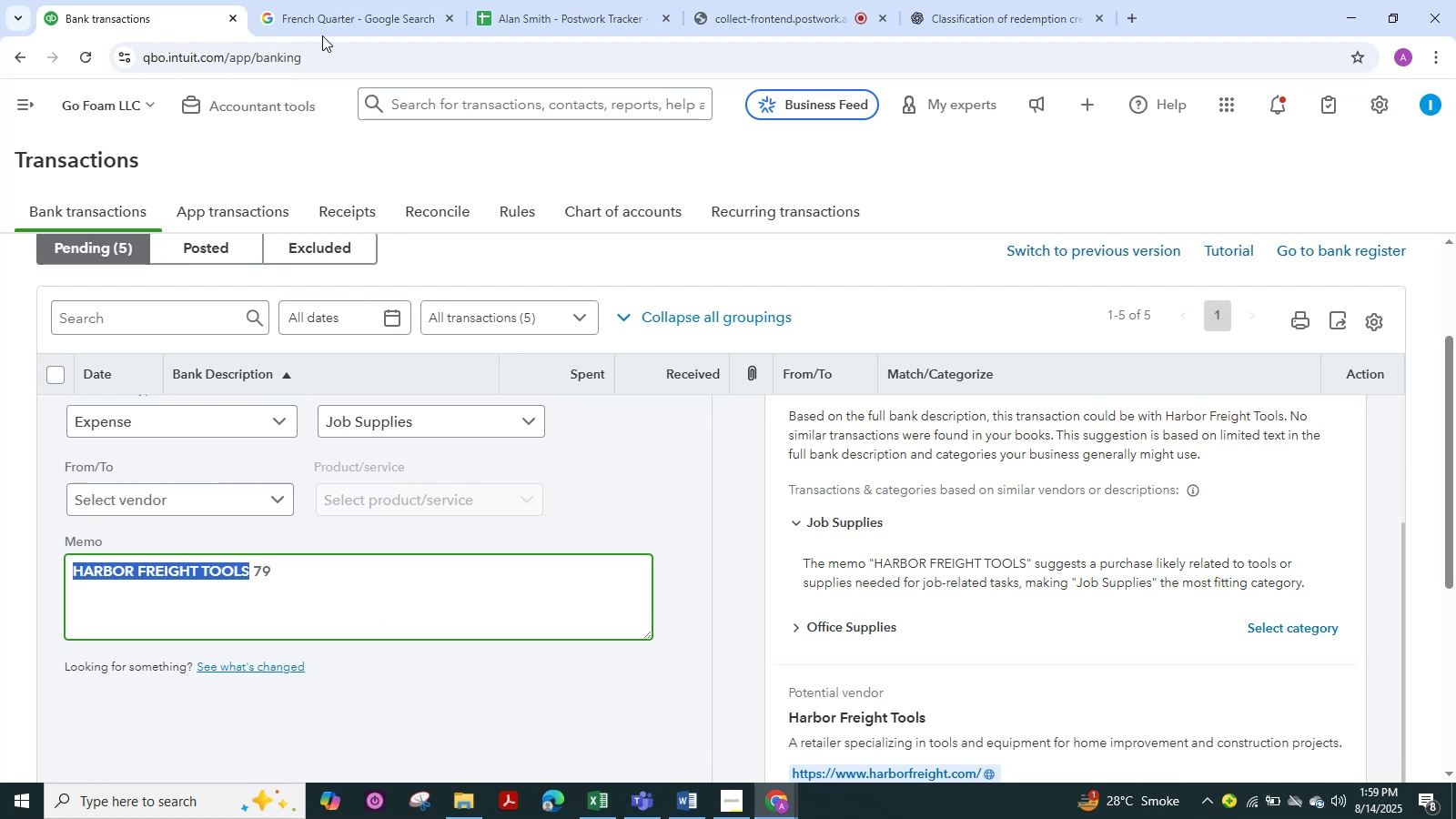 
left_click([337, 15])
 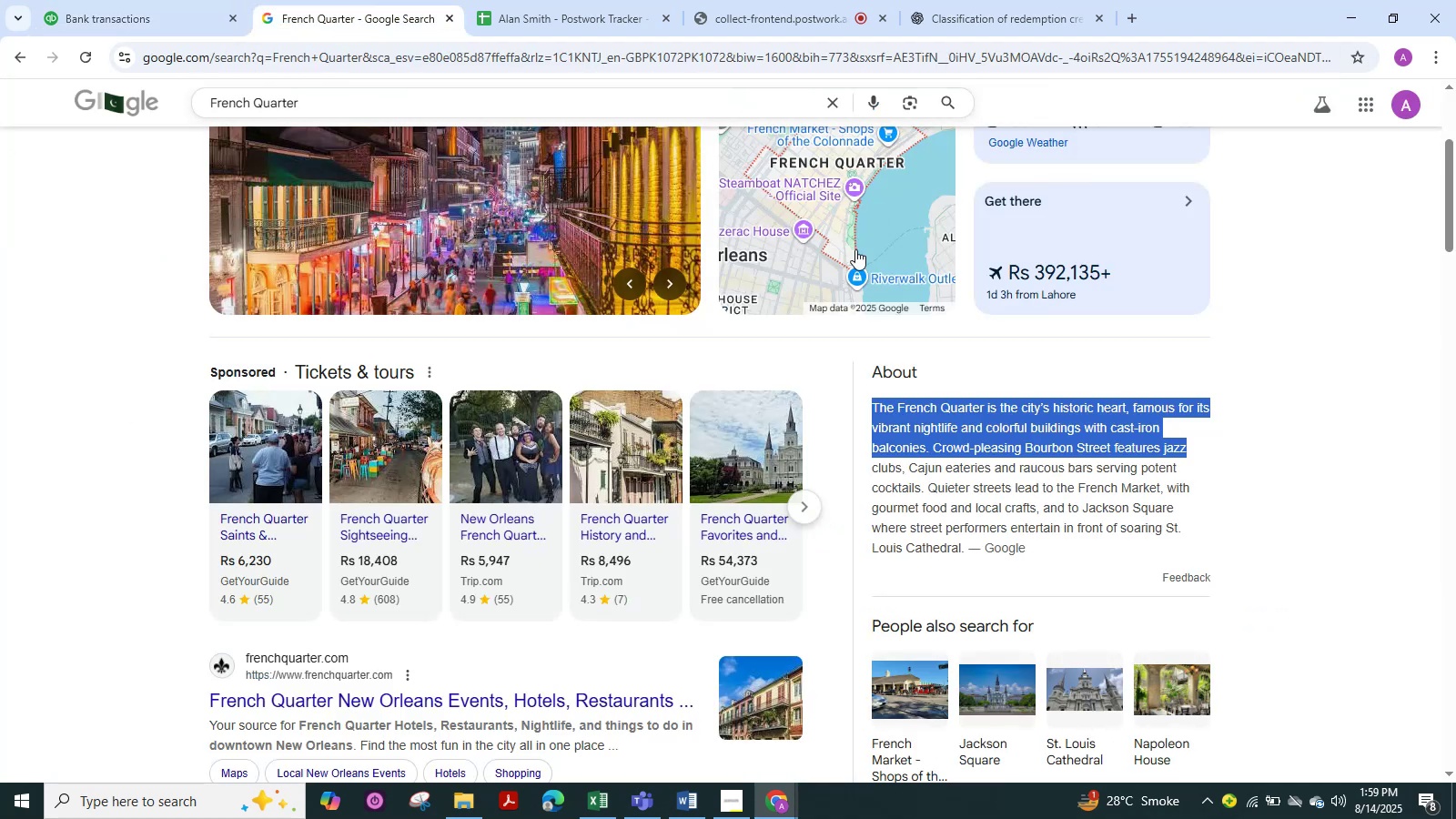 
scroll: coordinate [754, 309], scroll_direction: up, amount: 3.0
 